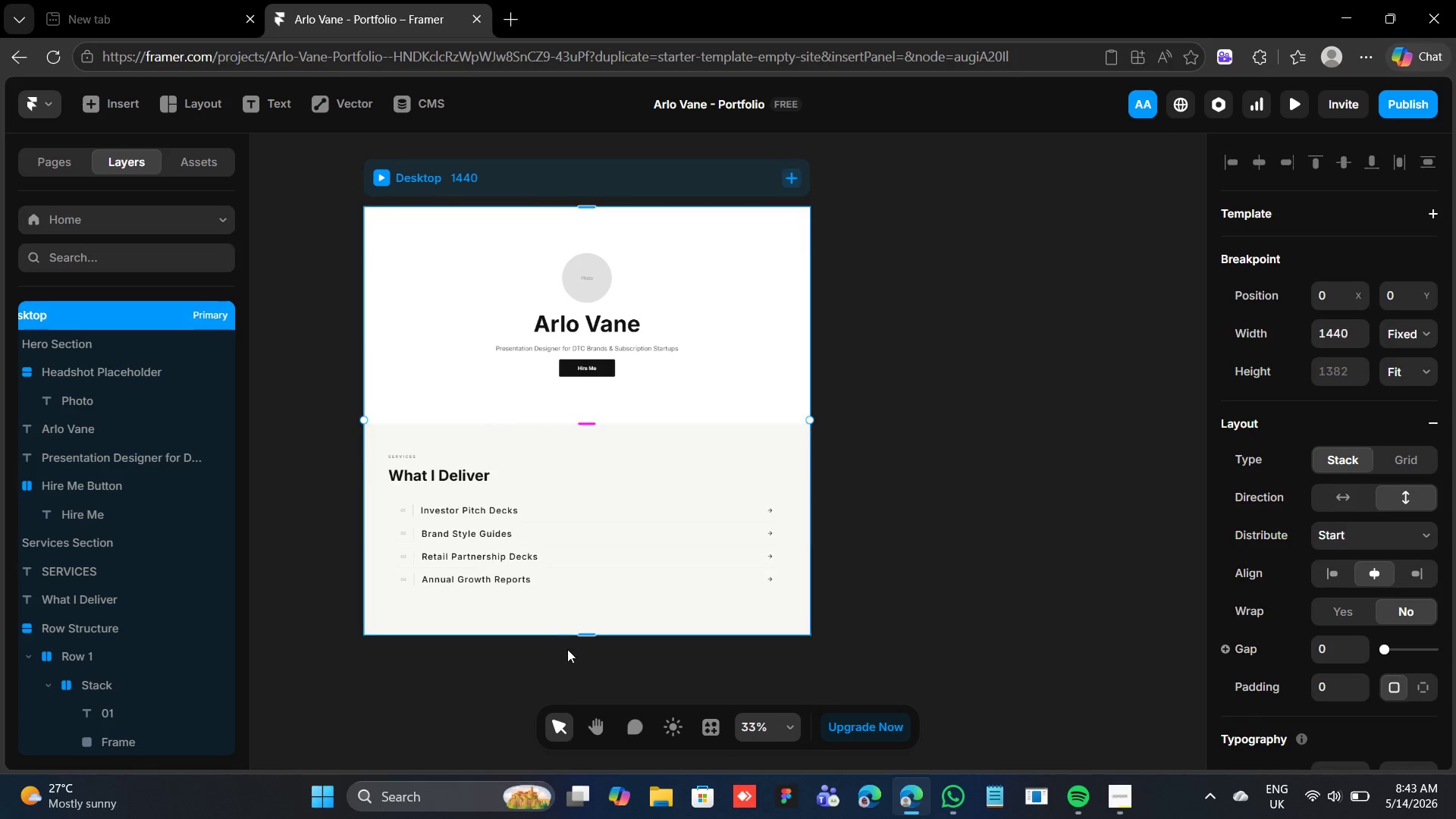 
left_click_drag(start_coordinate=[585, 633], to_coordinate=[591, 675])
 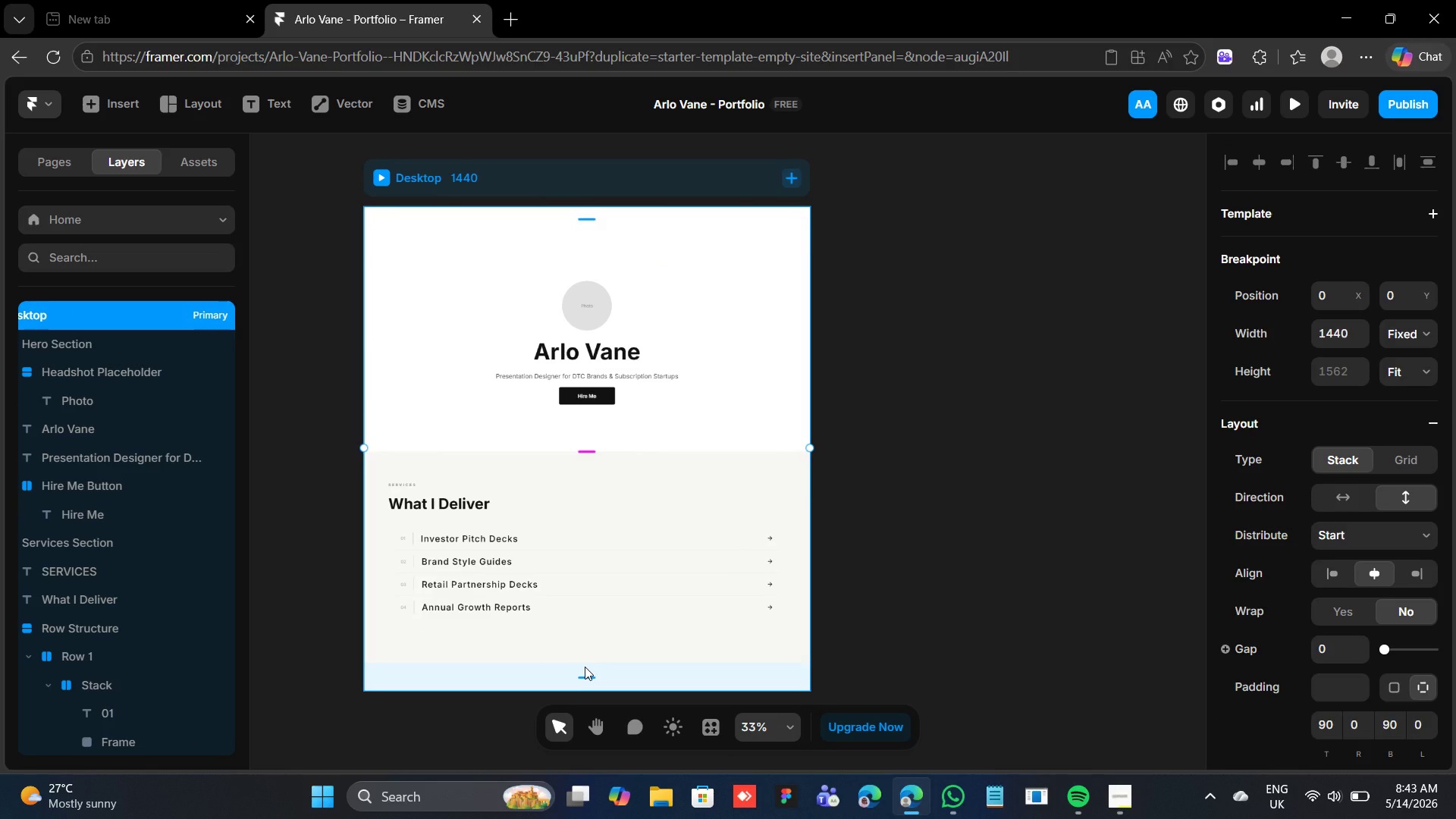 
key(Control+Z)
 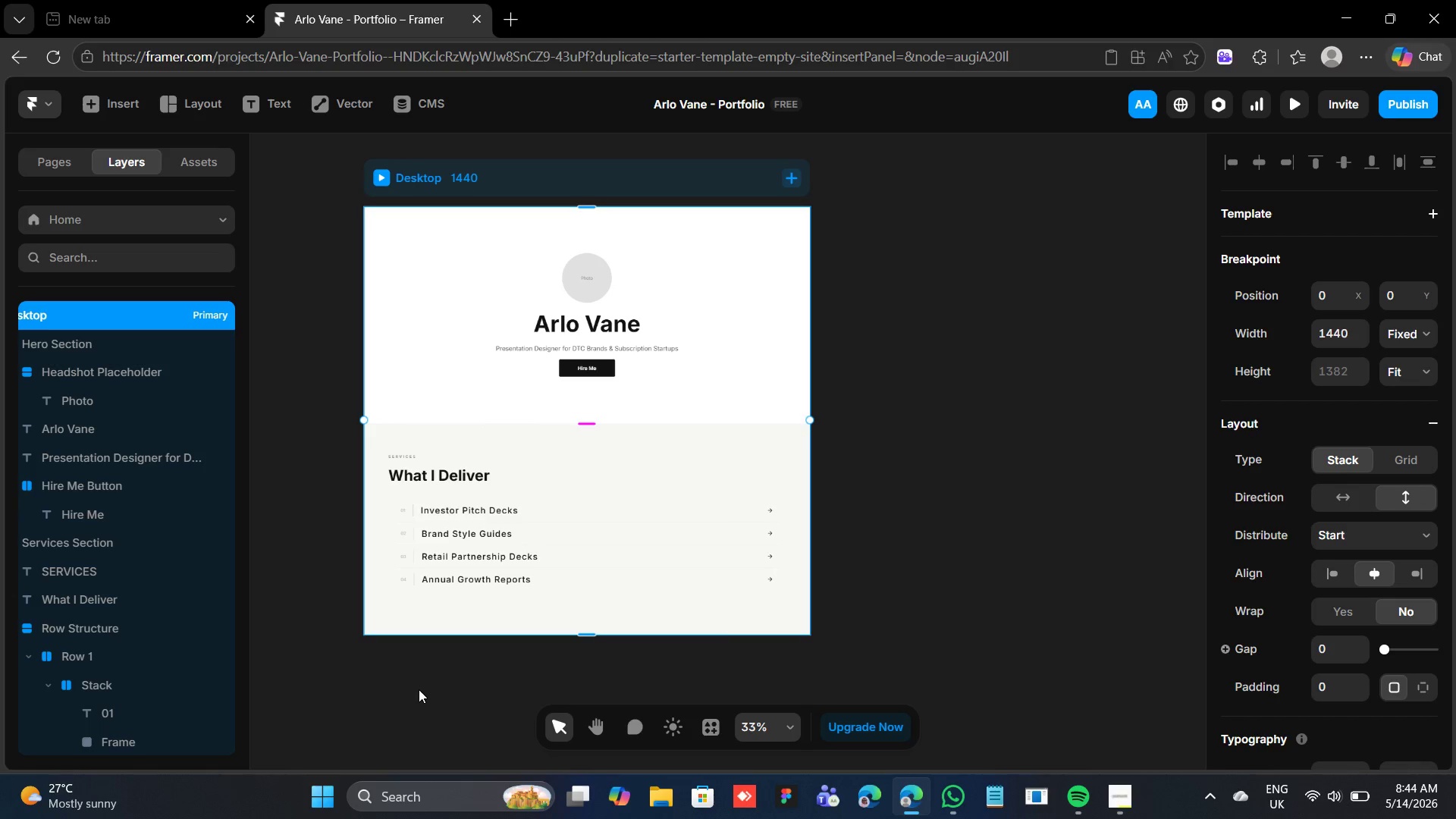 
key(V)
 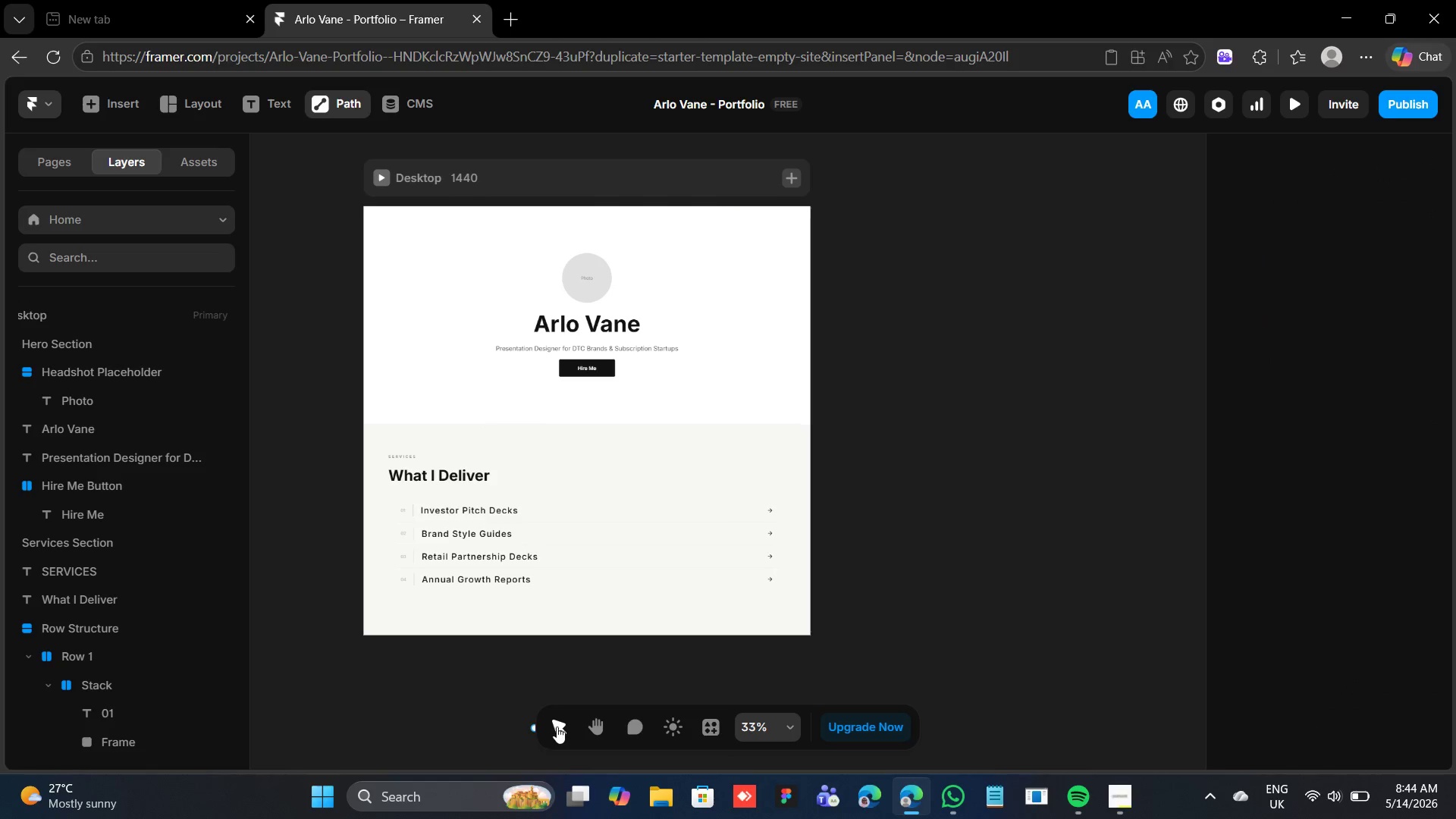 
key(F)
 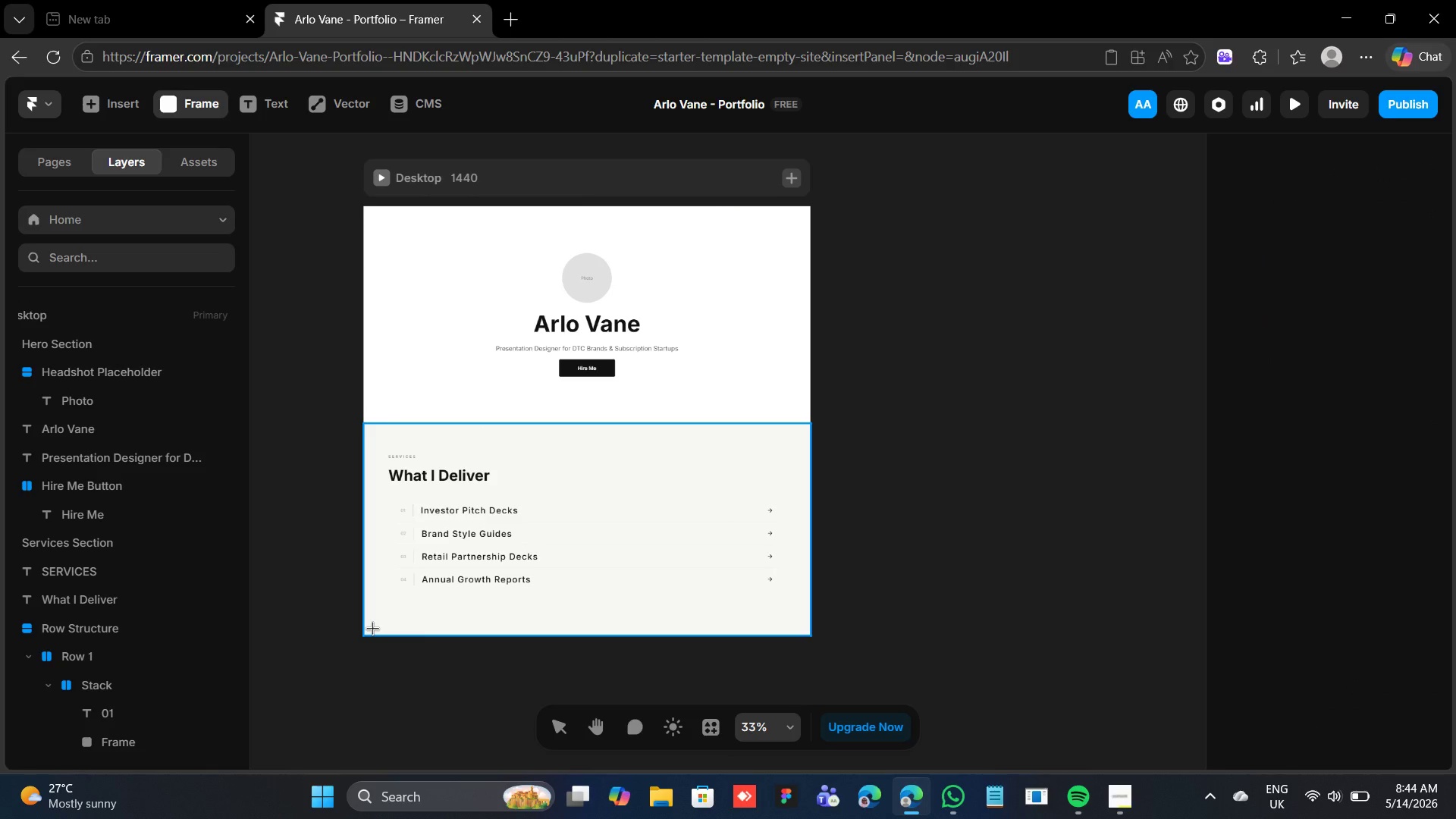 
left_click_drag(start_coordinate=[372, 628], to_coordinate=[528, 662])
 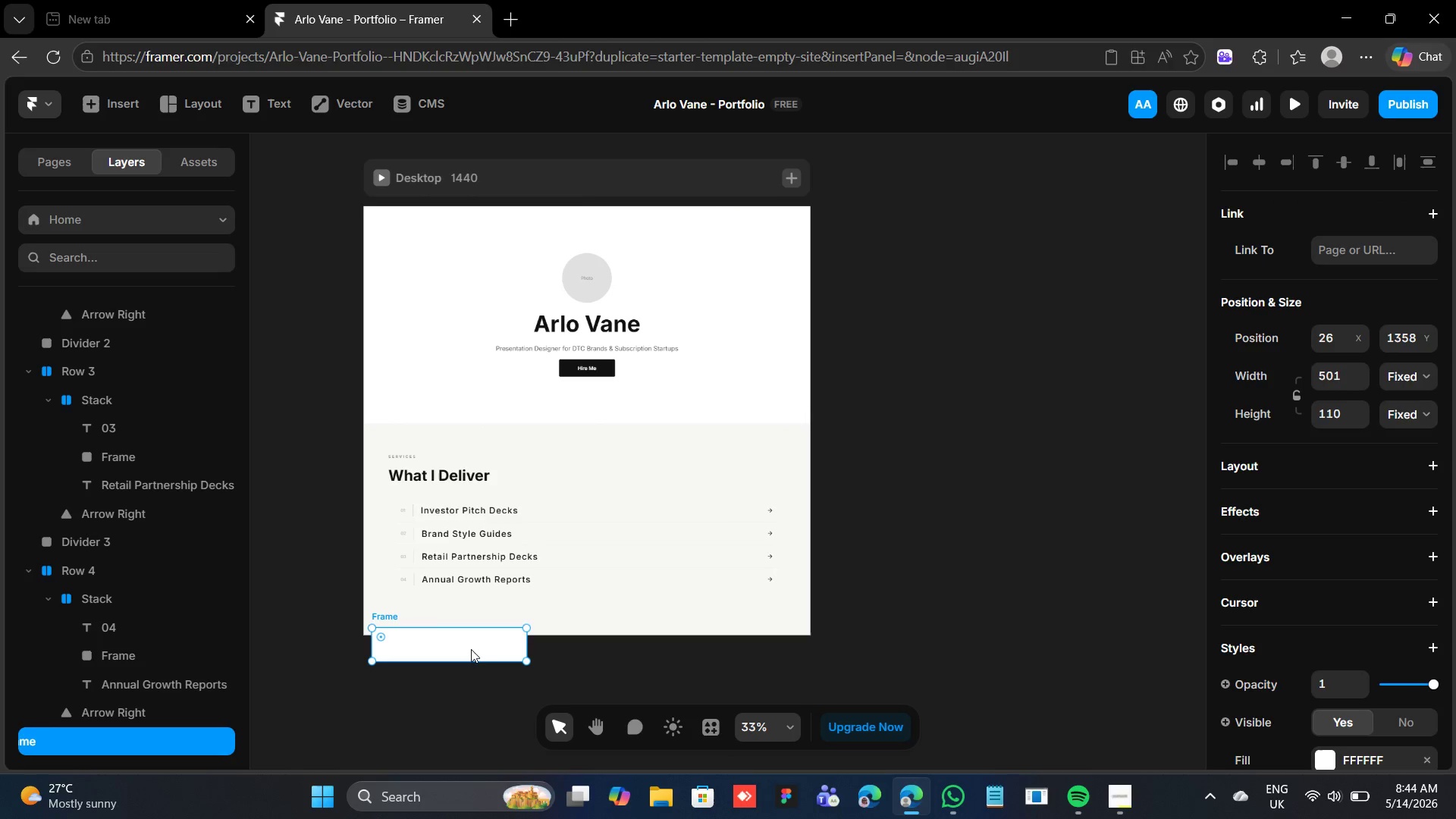 
left_click_drag(start_coordinate=[470, 649], to_coordinate=[470, 624])
 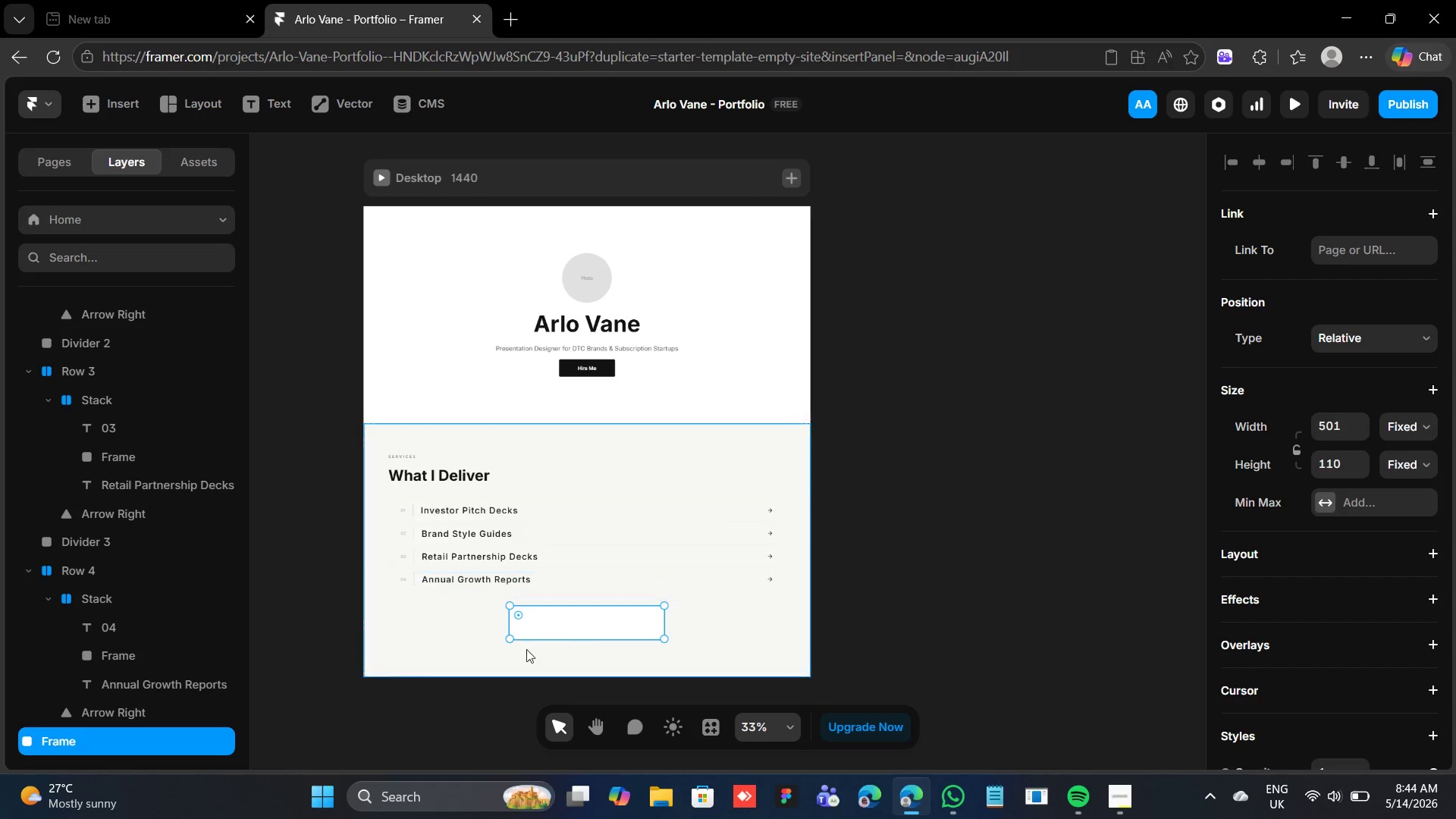 
scroll: coordinate [130, 604], scroll_direction: down, amount: 3.0
 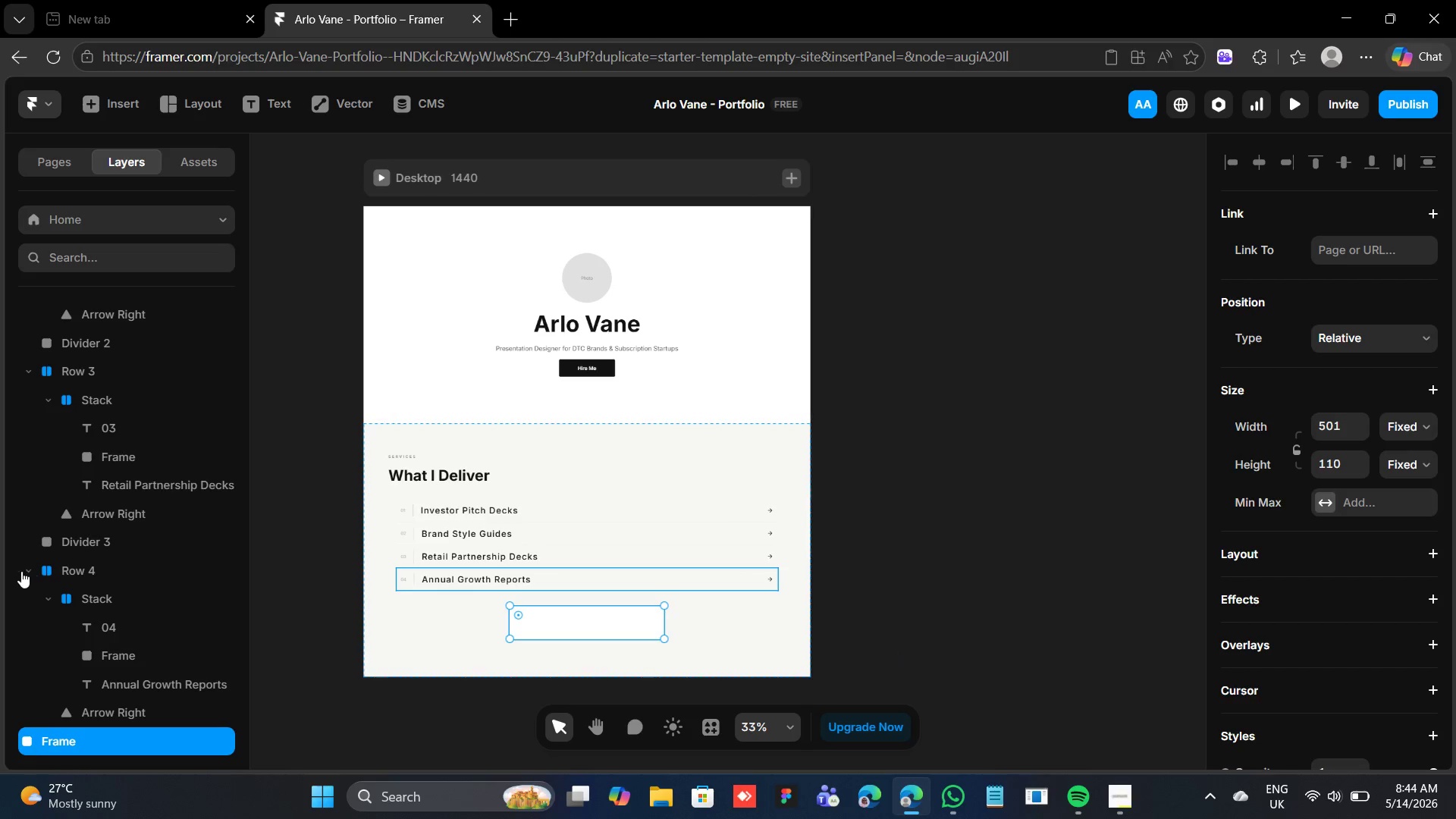 
left_click([21, 571])
 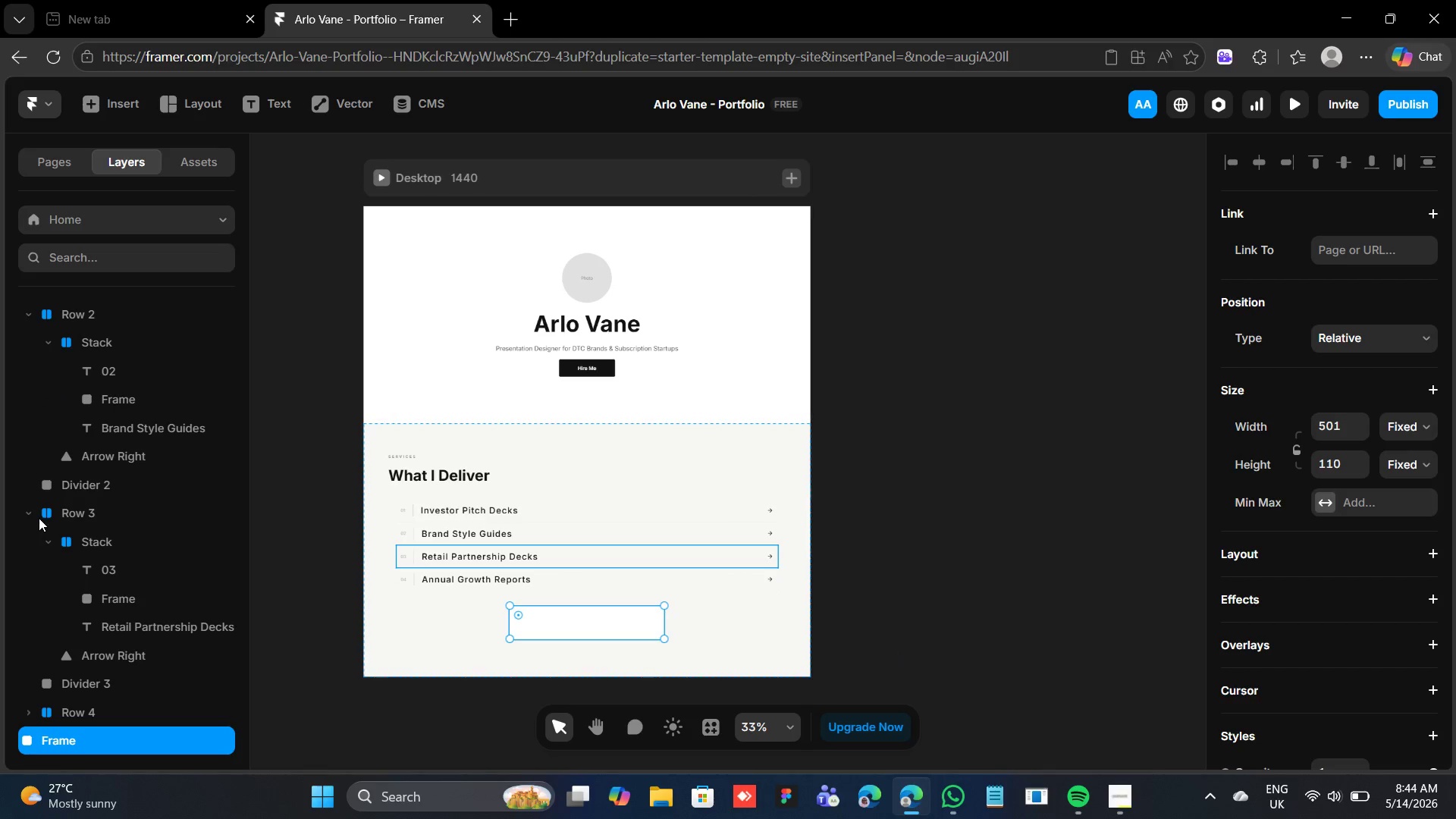 
scroll: coordinate [57, 555], scroll_direction: up, amount: 5.0
 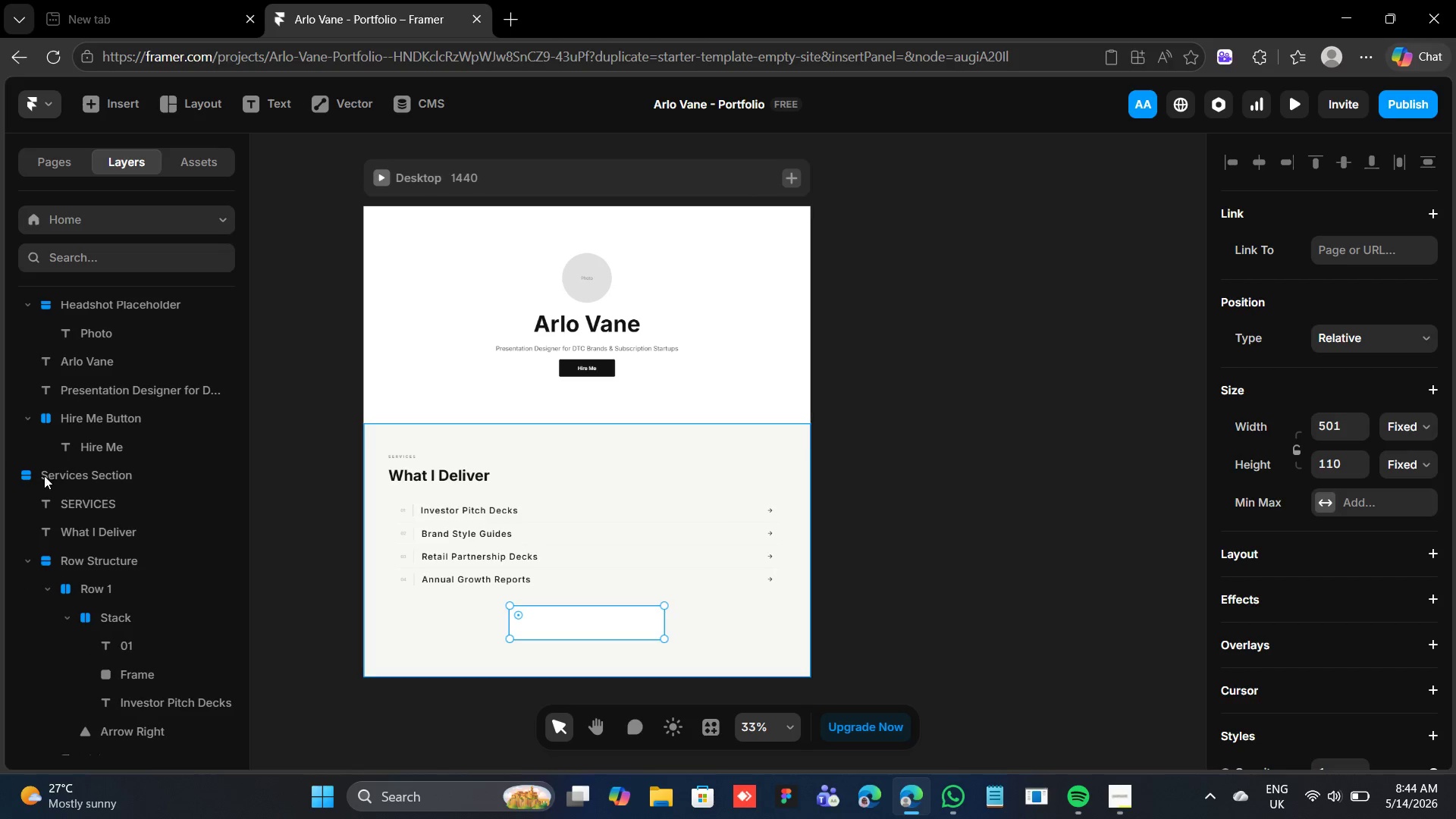 
wait(5.04)
 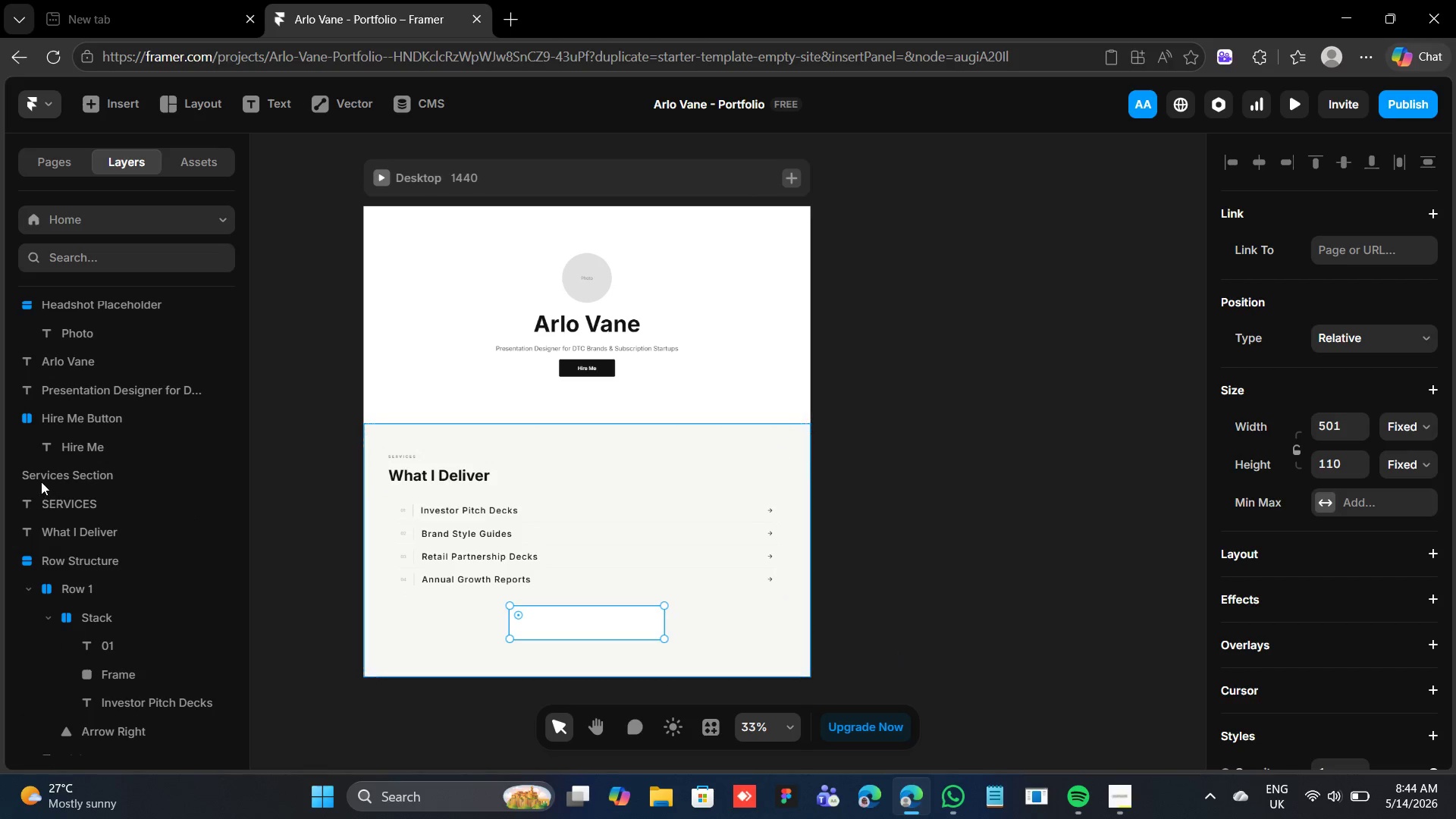 
left_click([19, 472])
 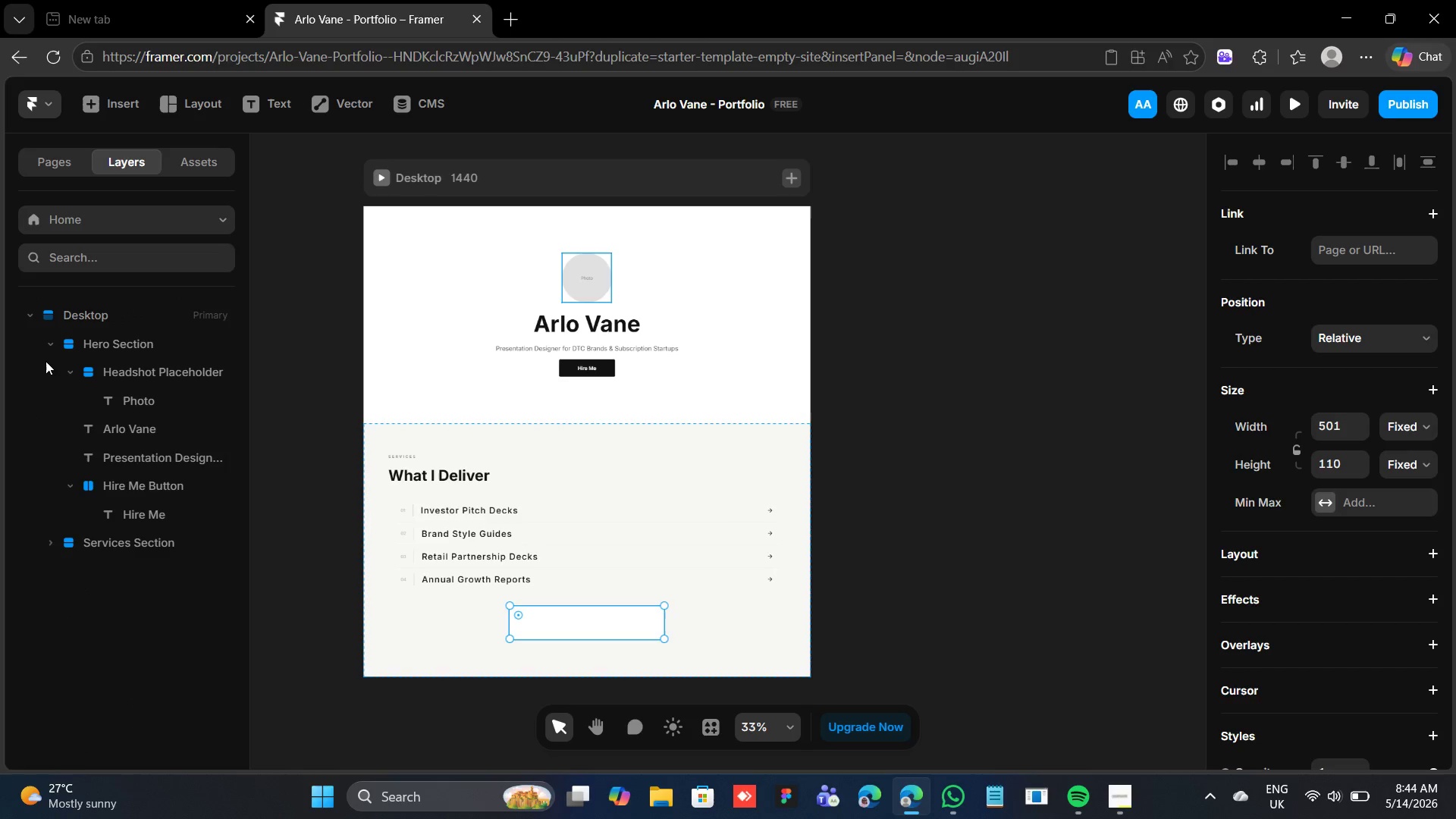 
left_click([49, 338])
 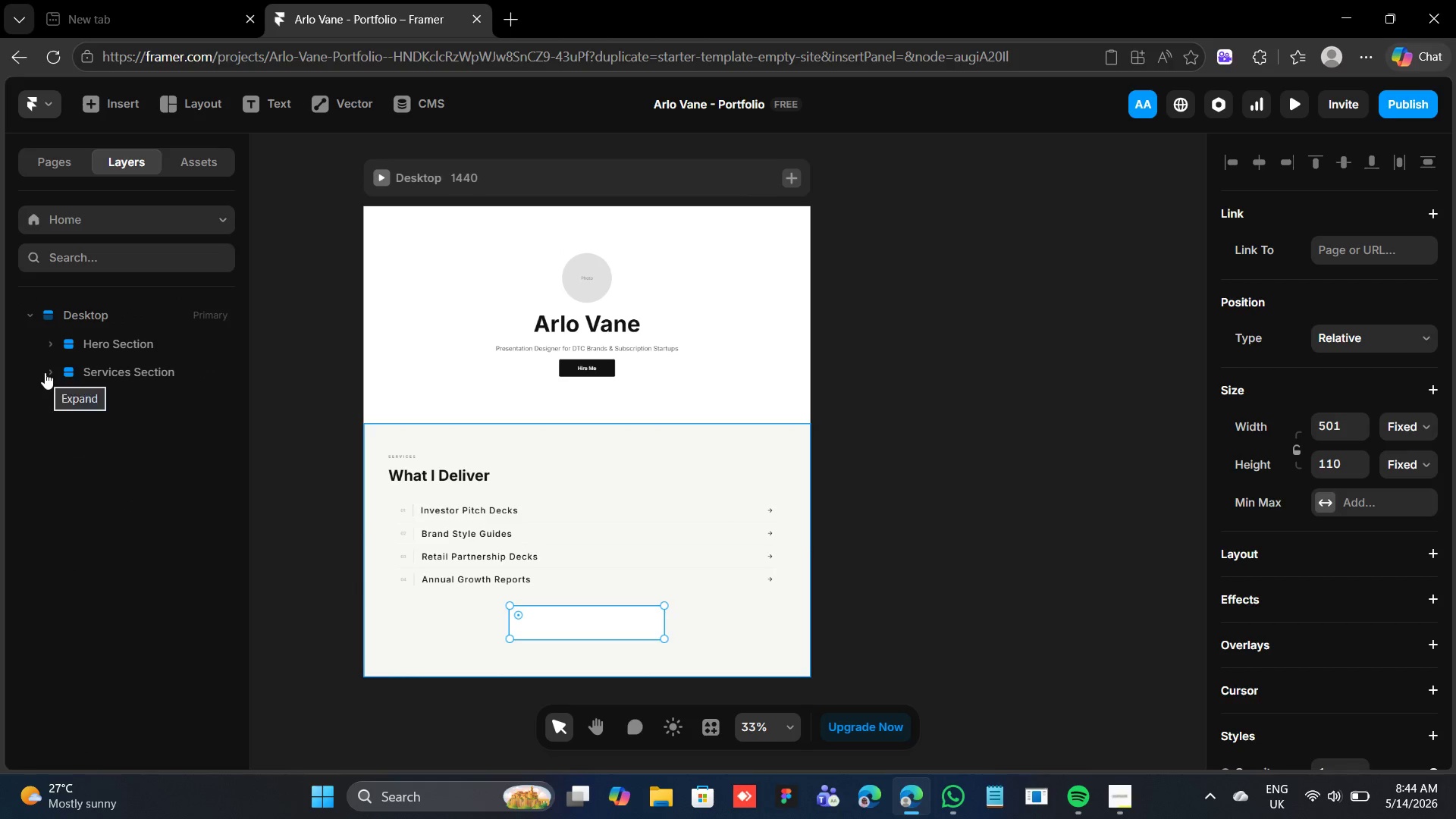 
left_click([45, 372])
 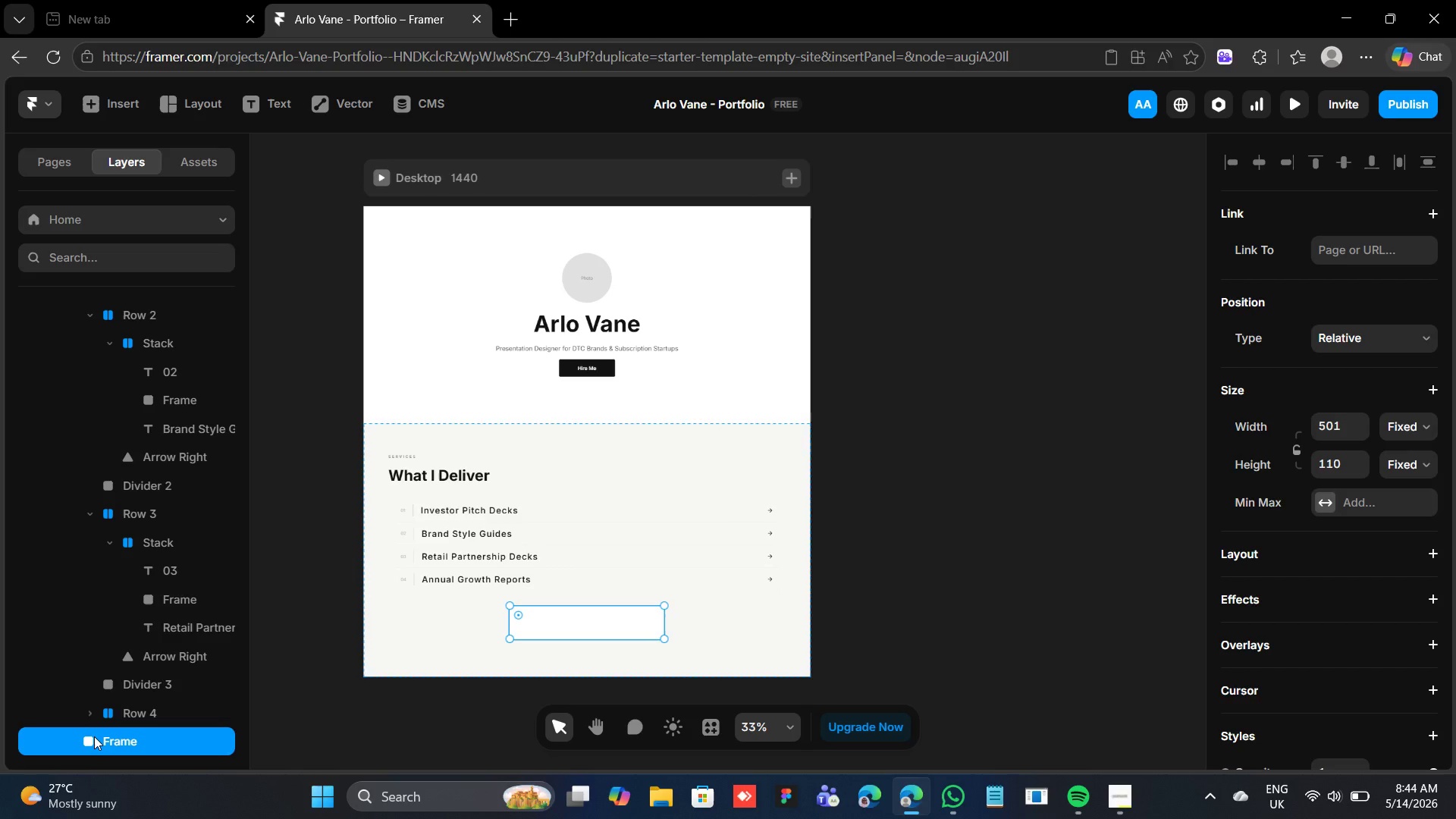 
left_click_drag(start_coordinate=[93, 736], to_coordinate=[93, 766])
 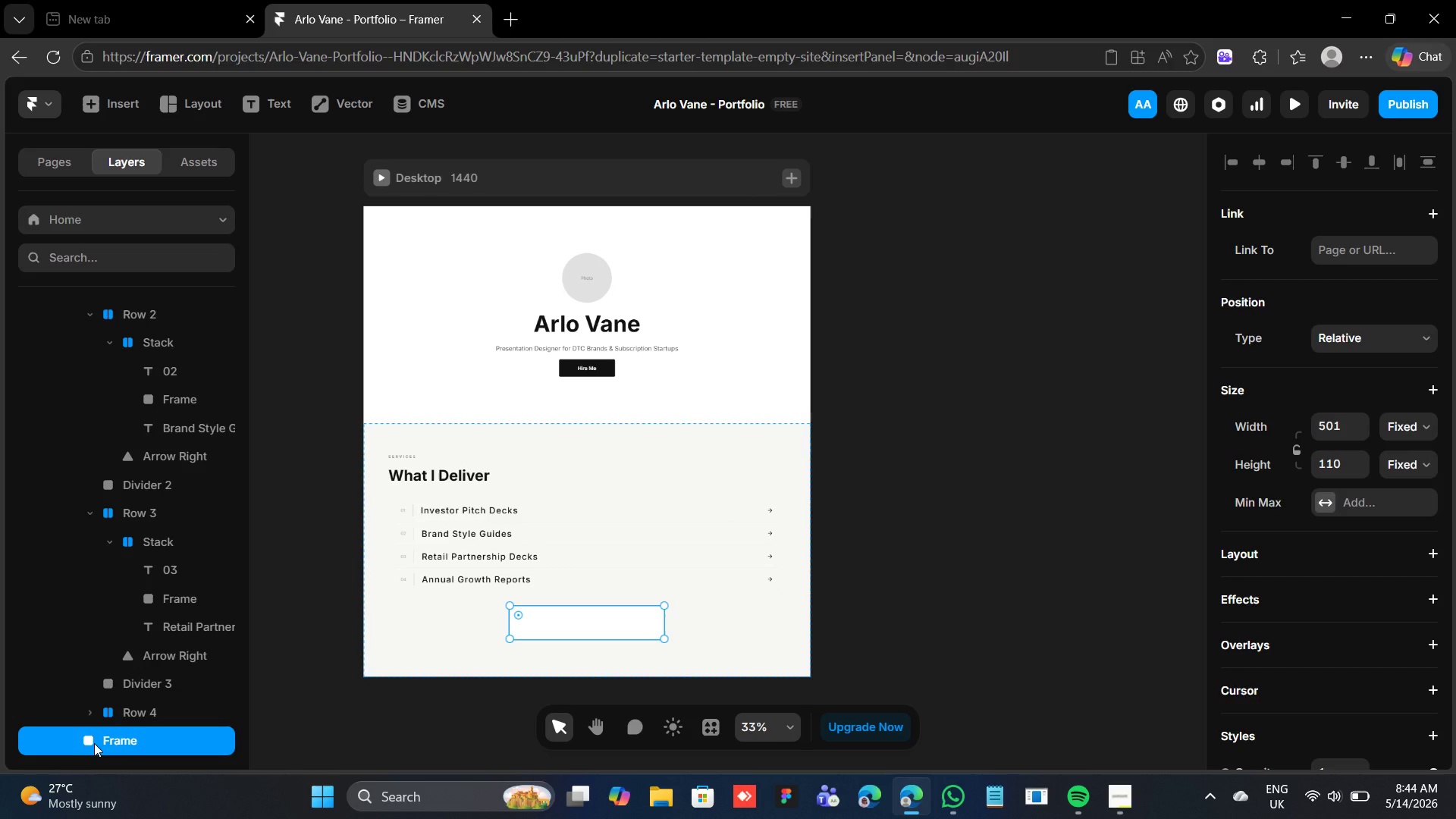 
left_click_drag(start_coordinate=[94, 743], to_coordinate=[71, 310])
 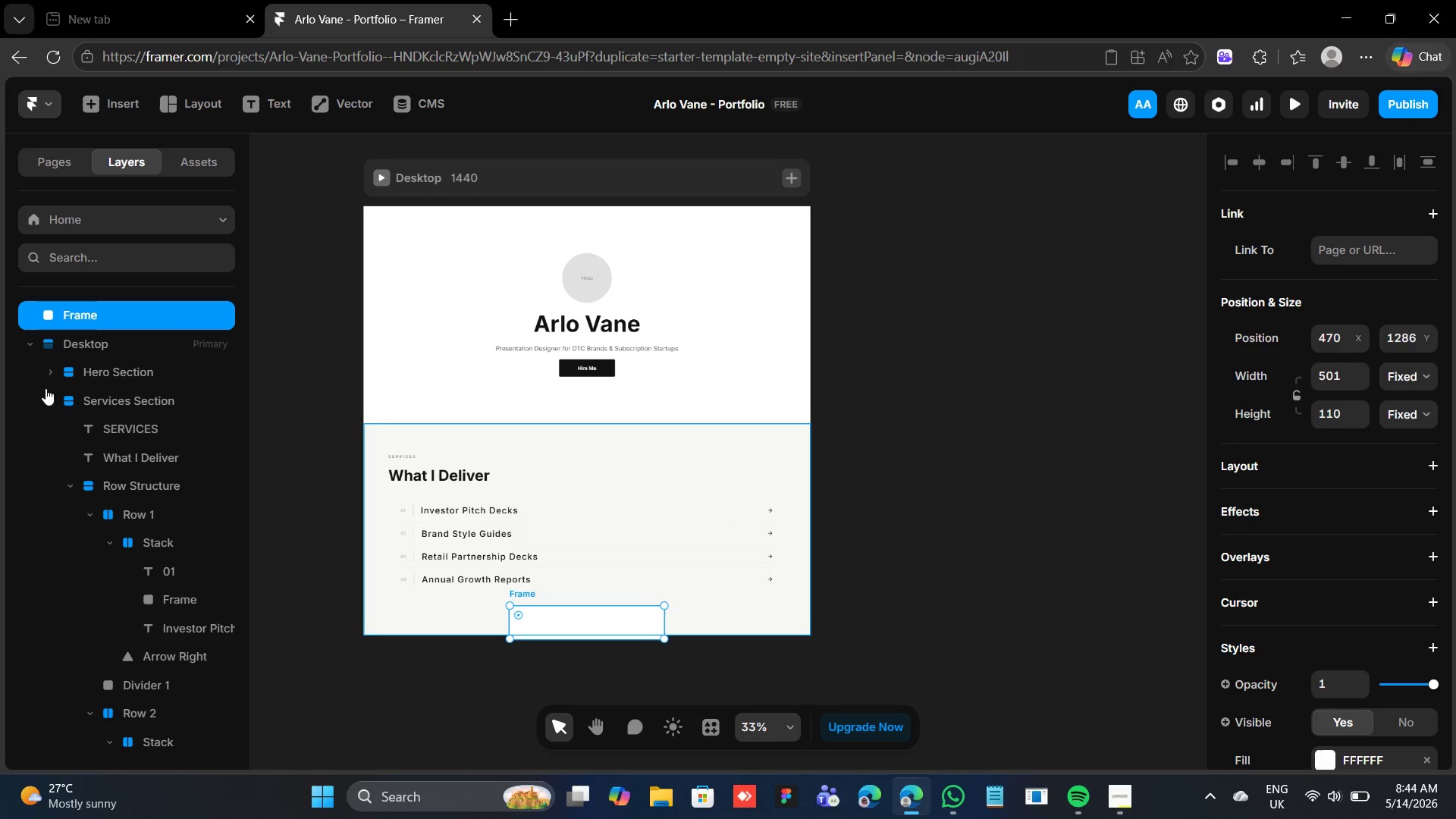 
left_click([29, 343])
 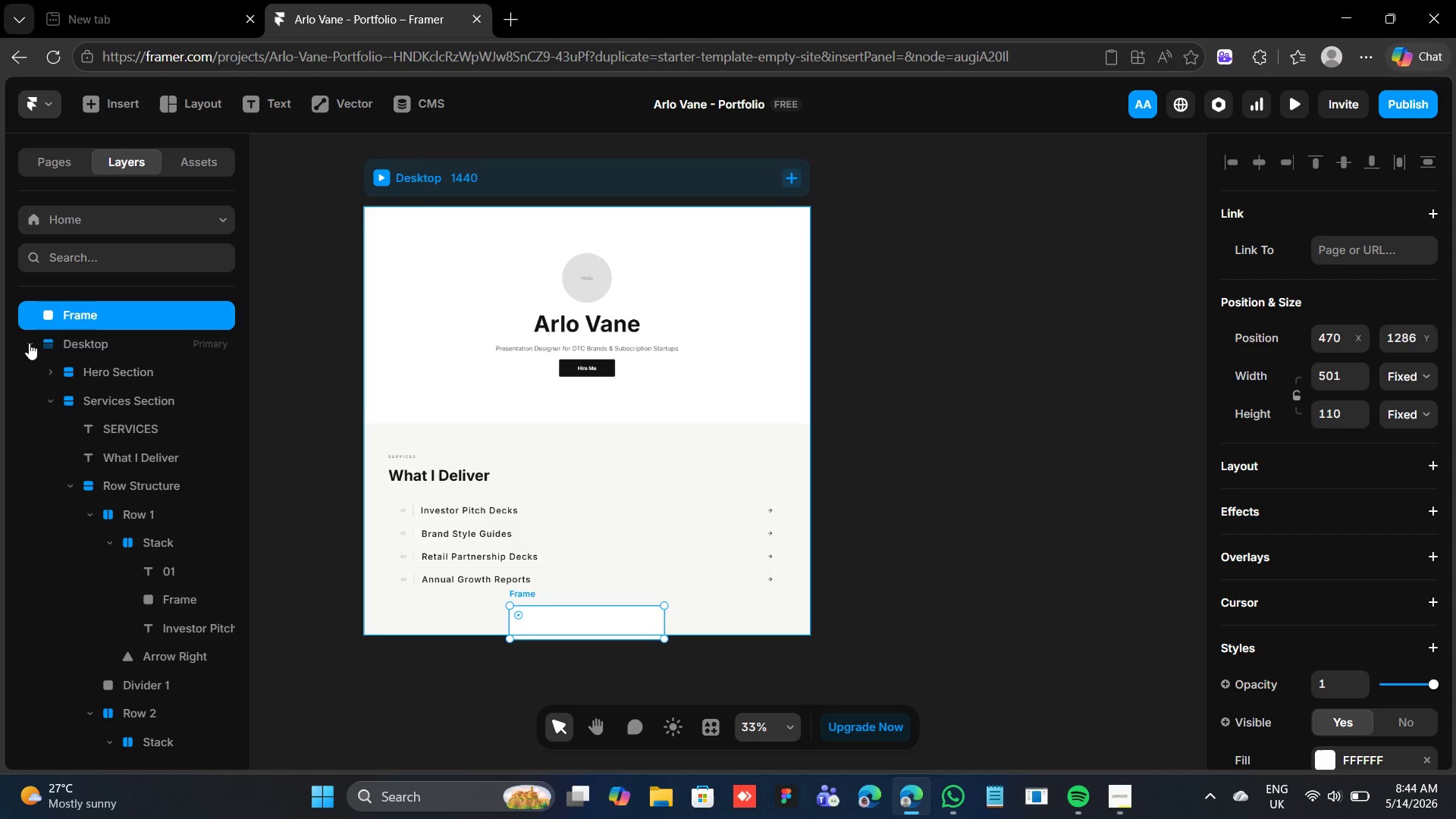 
left_click([29, 343])
 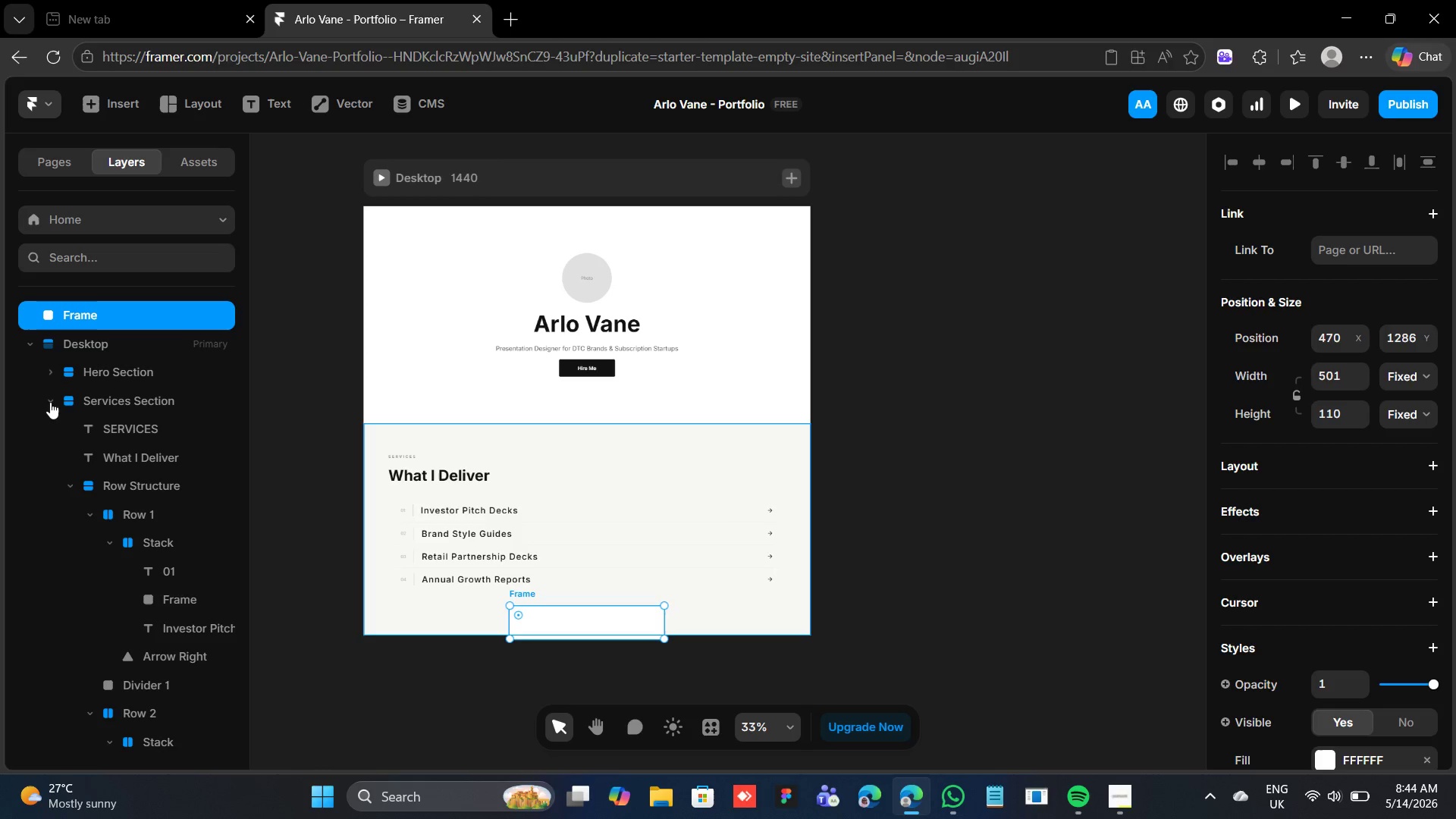 
left_click([48, 398])
 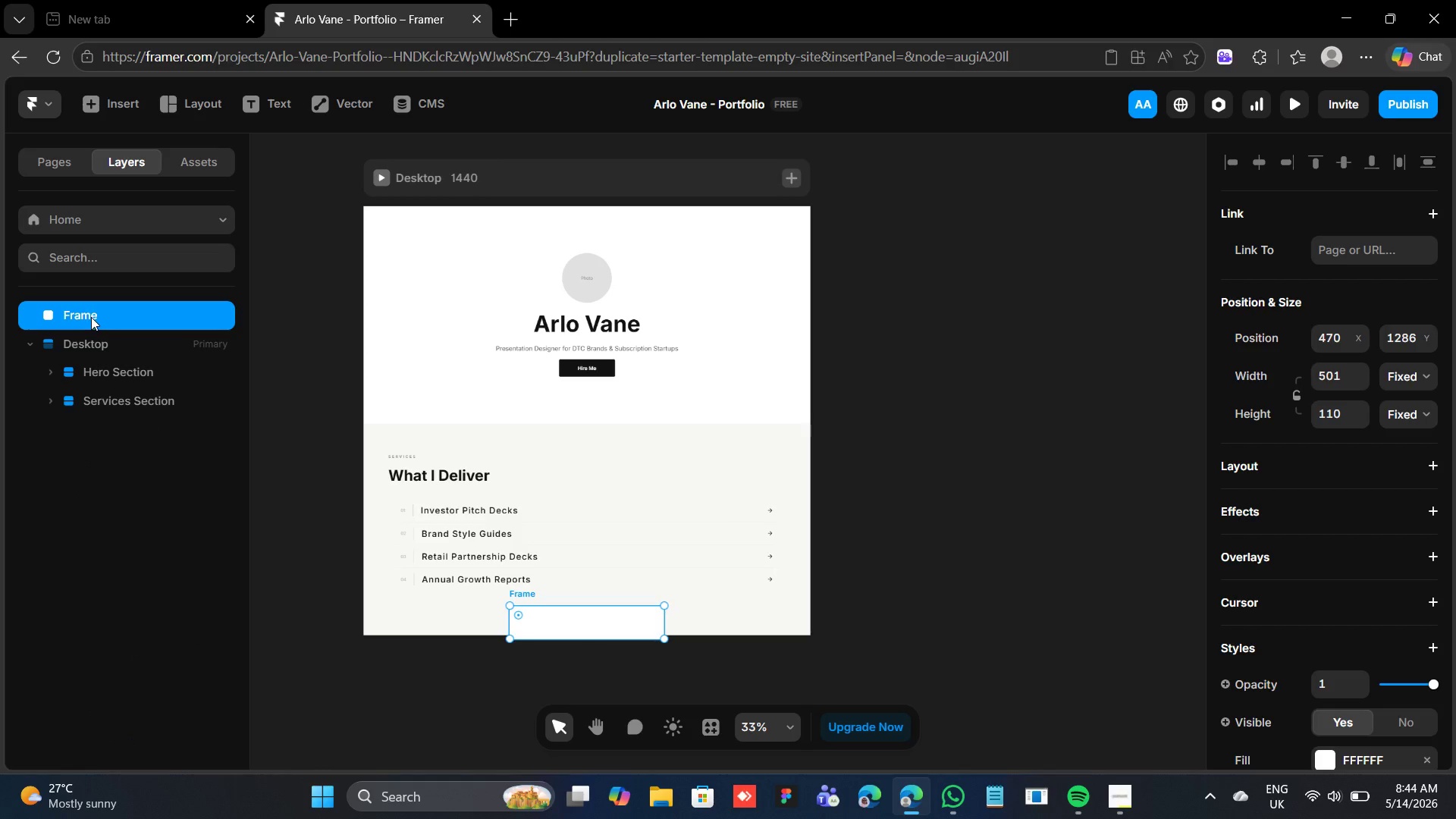 
left_click_drag(start_coordinate=[91, 317], to_coordinate=[121, 414])
 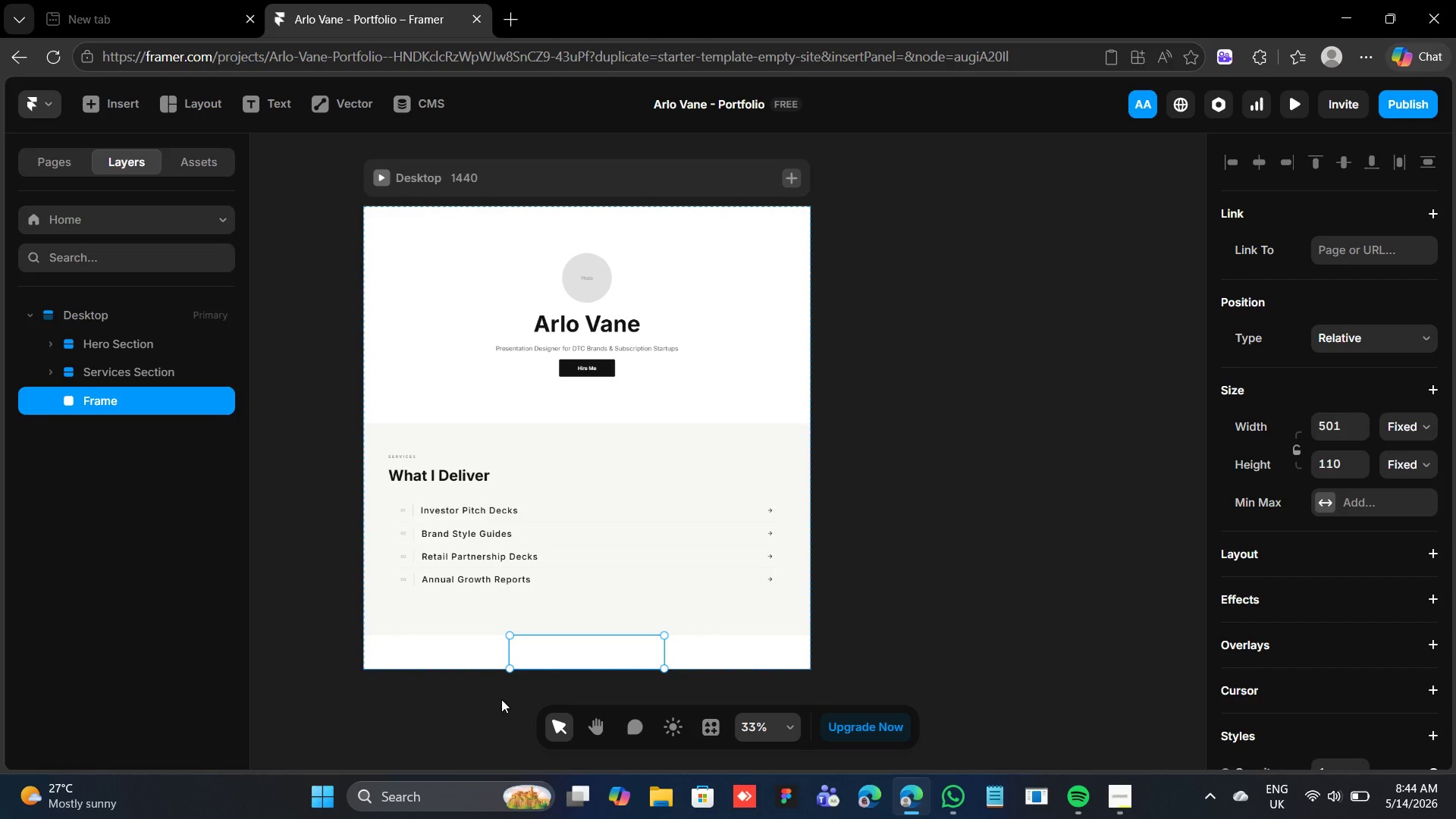 
wait(7.48)
 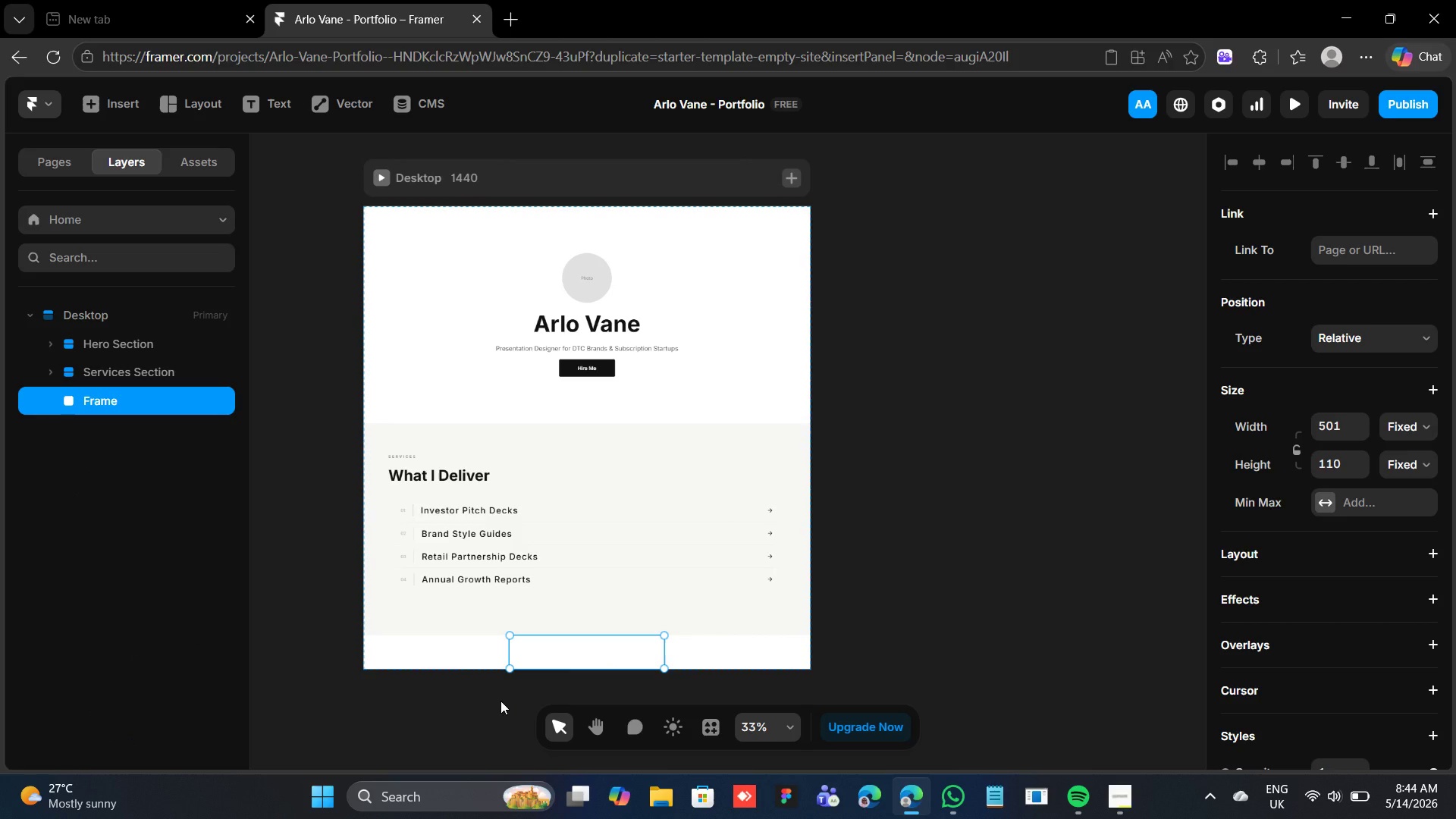 
double_click([118, 401])
 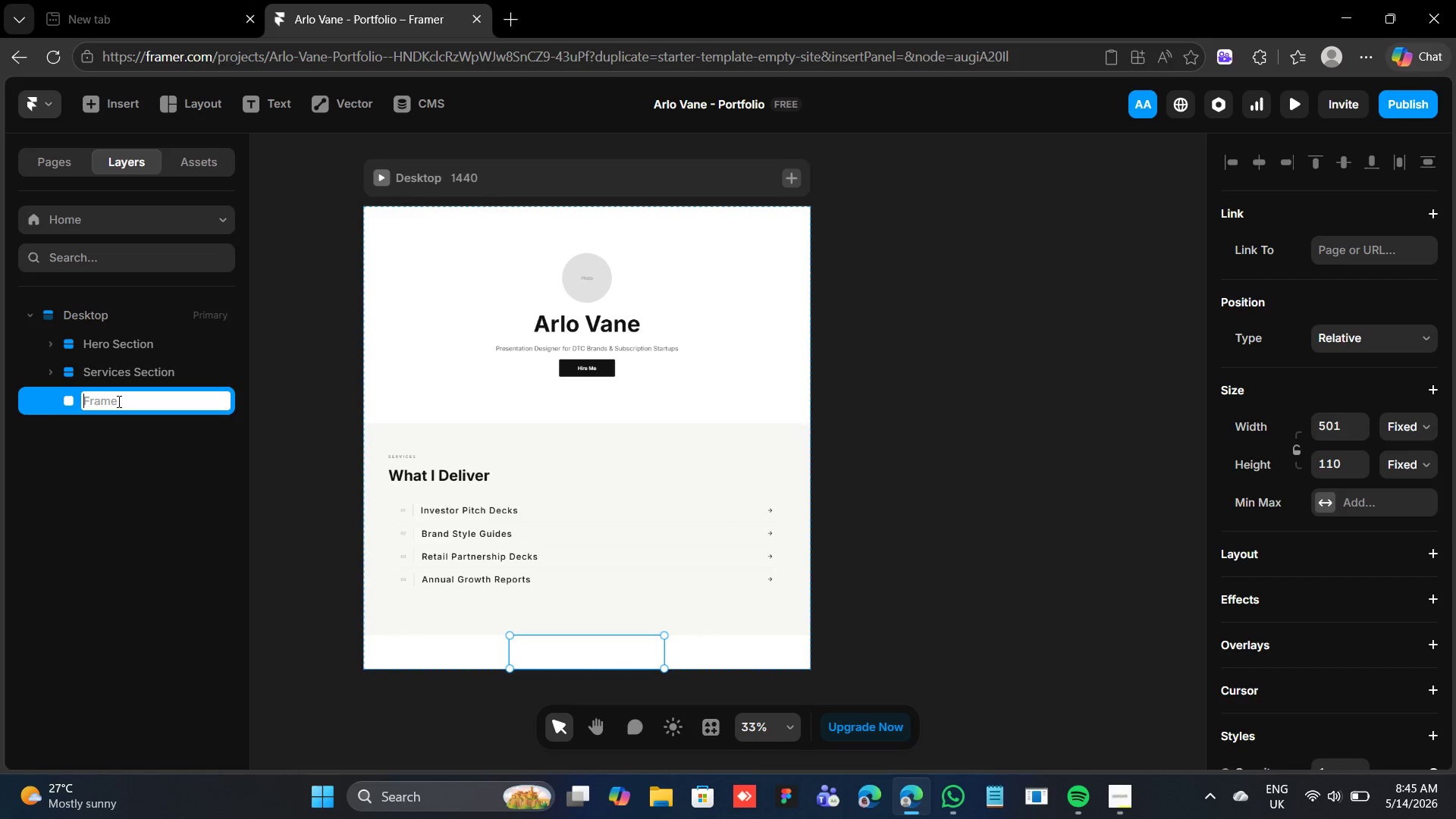 
wait(27.81)
 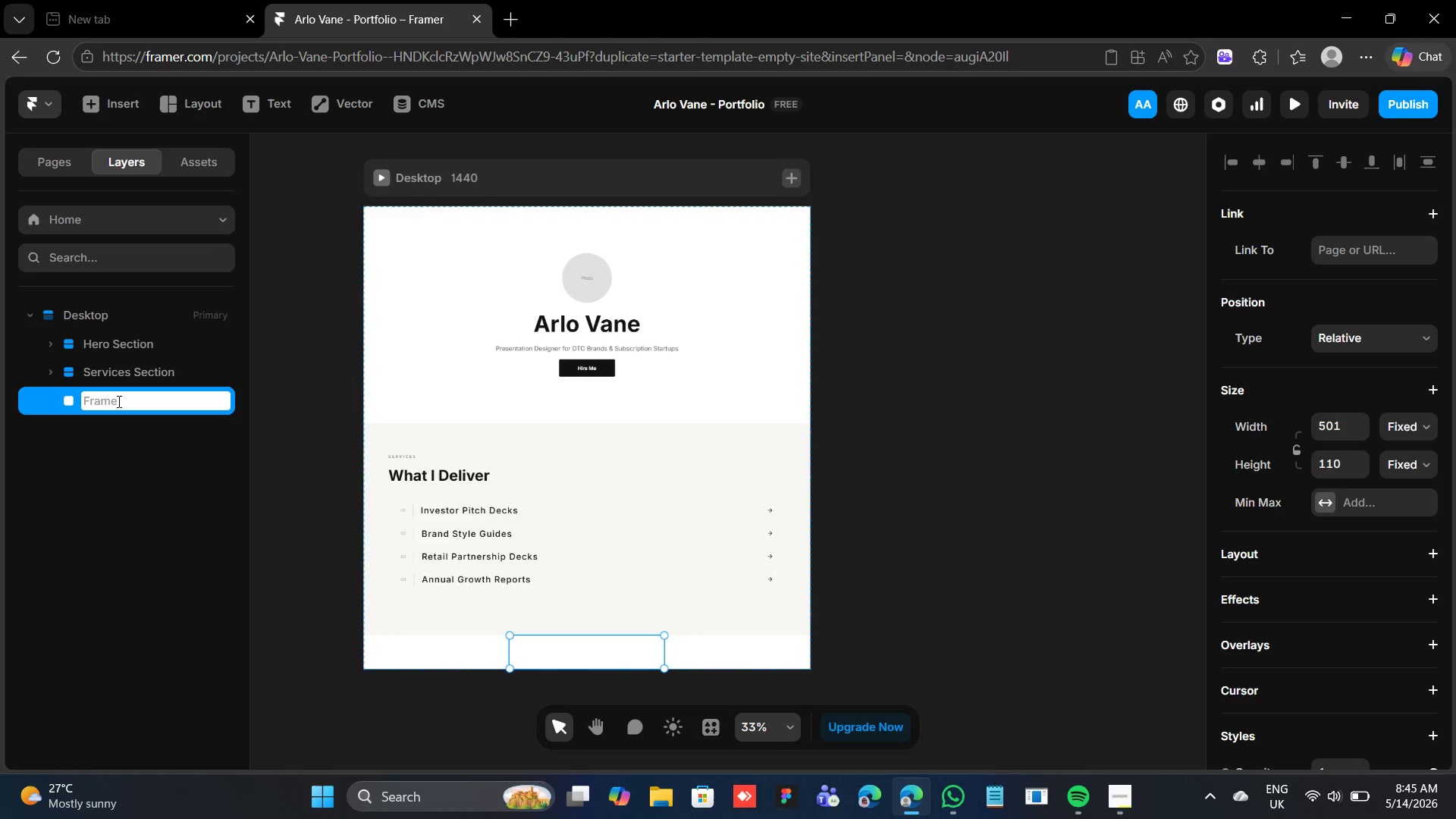 
key(Shift+W)
 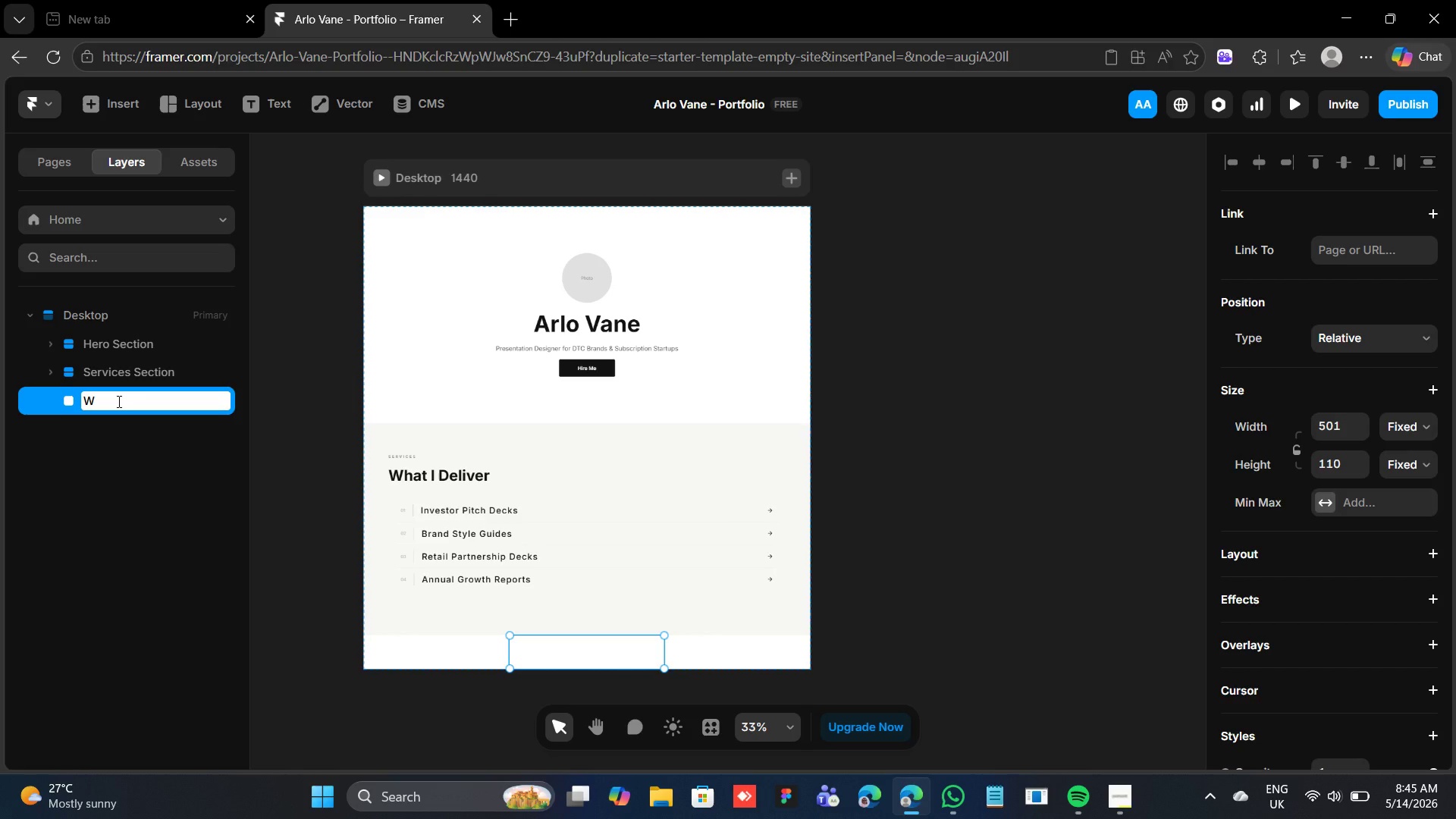 
wait(9.72)
 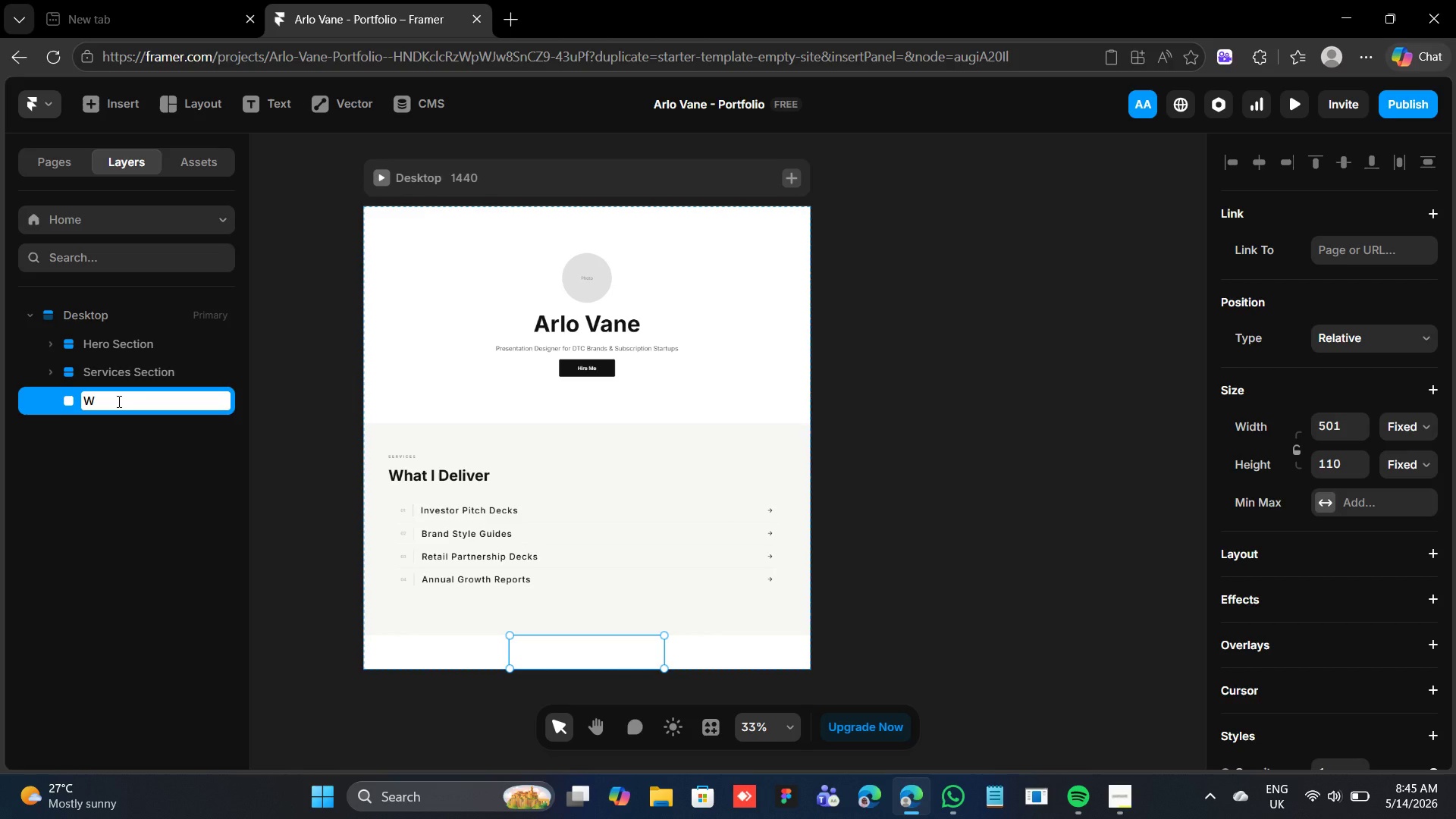 
type(ork Gallery)
 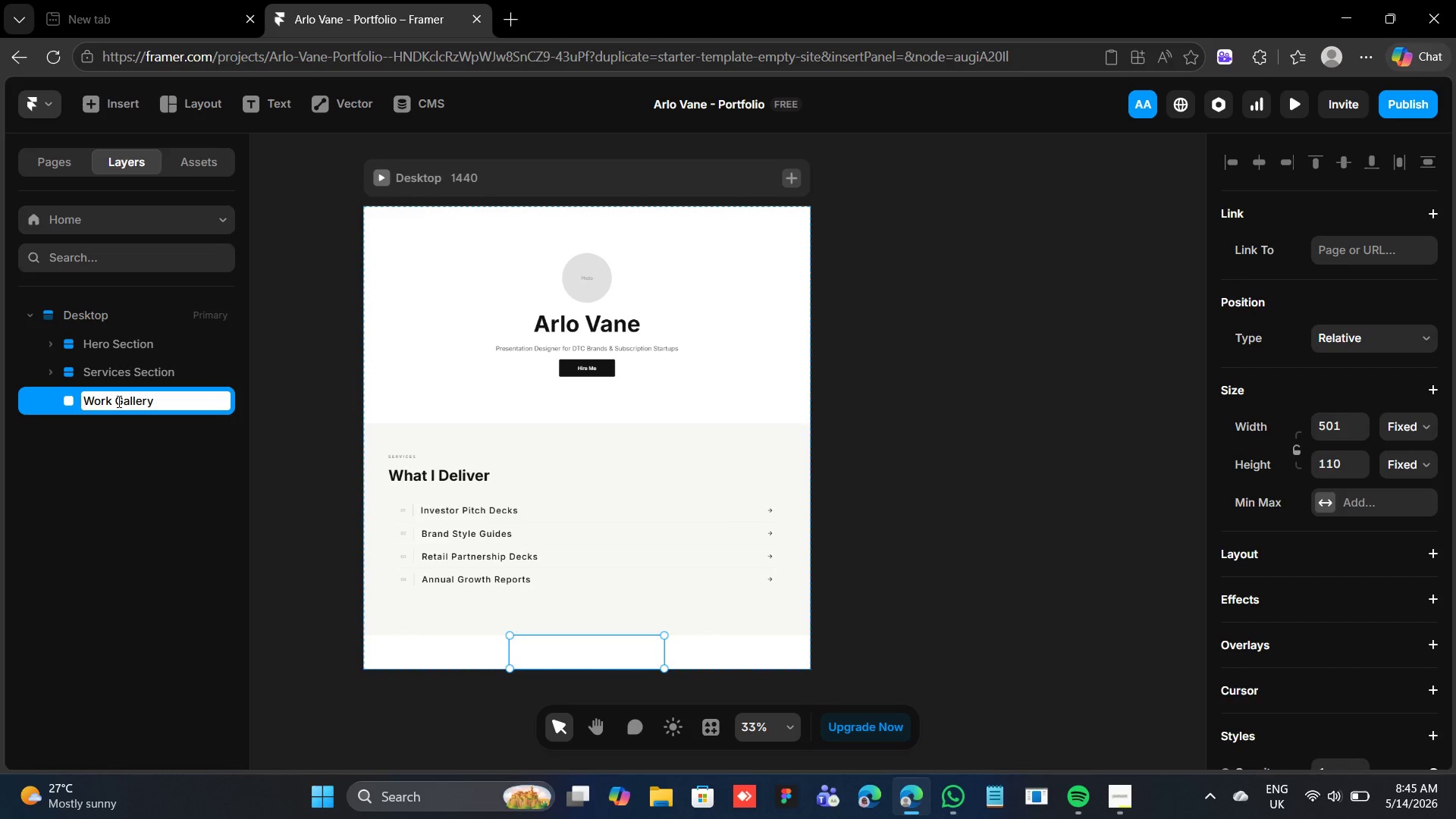 
key(Enter)
 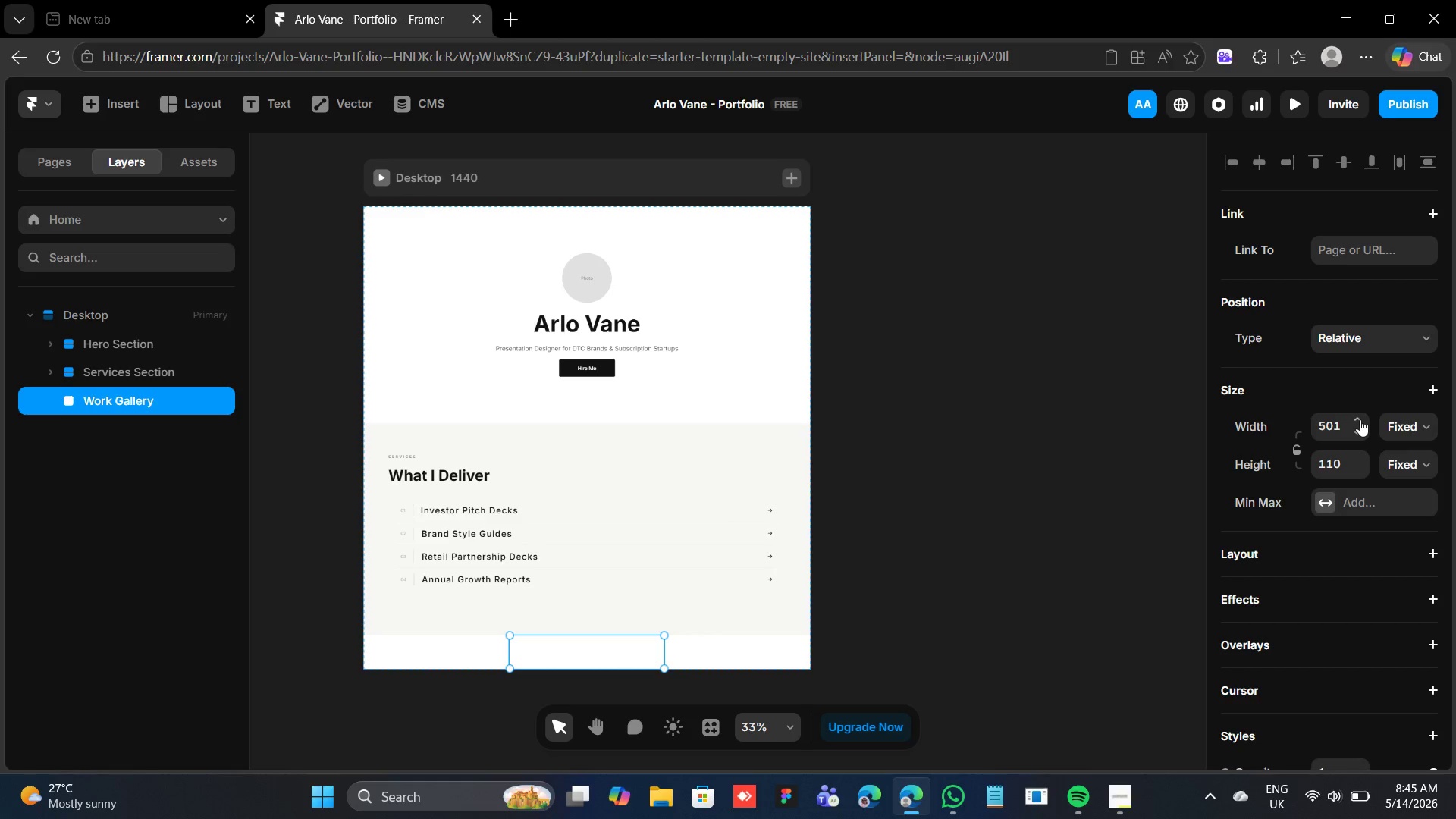 
wait(5.8)
 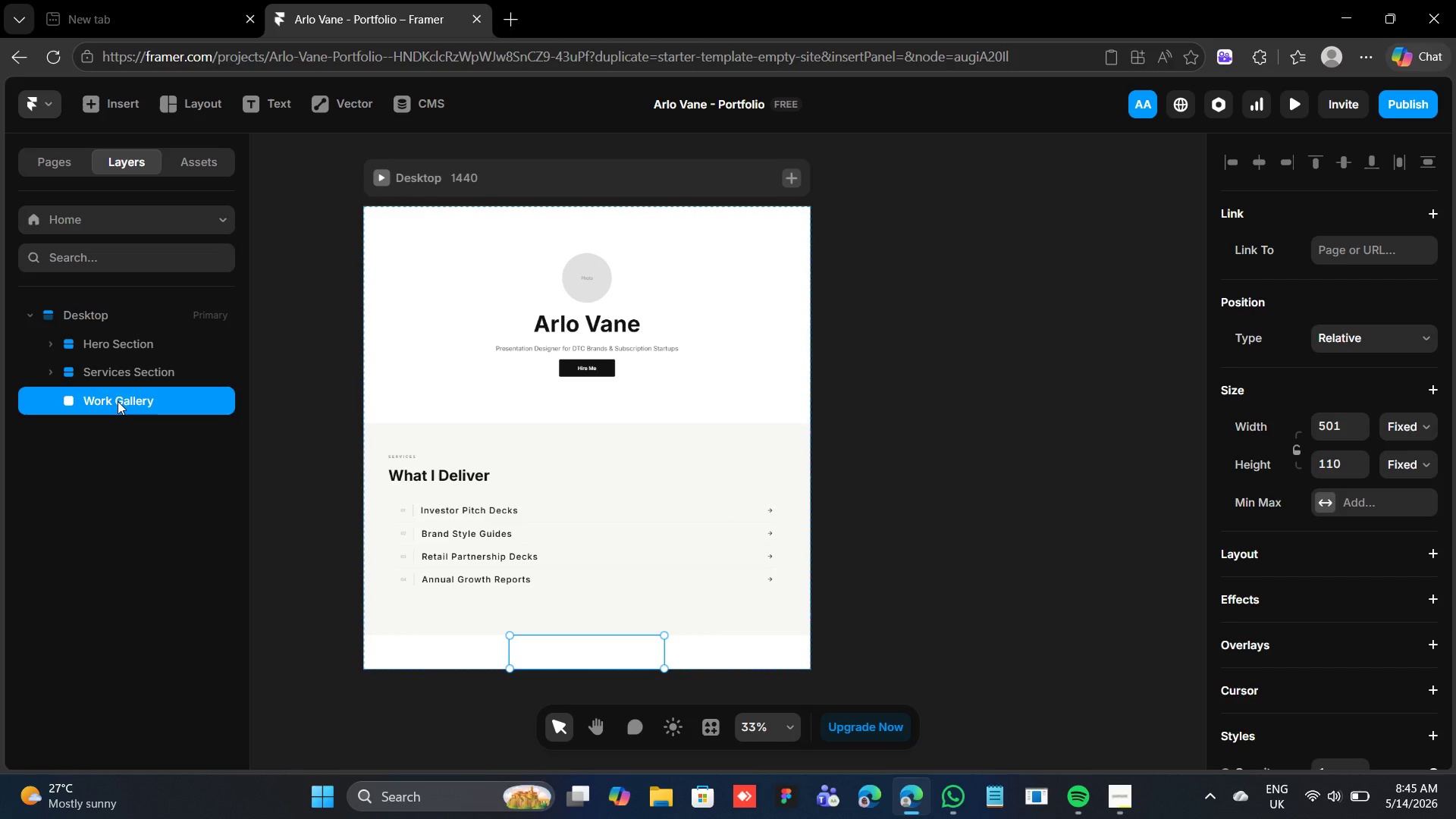 
left_click([1342, 431])
 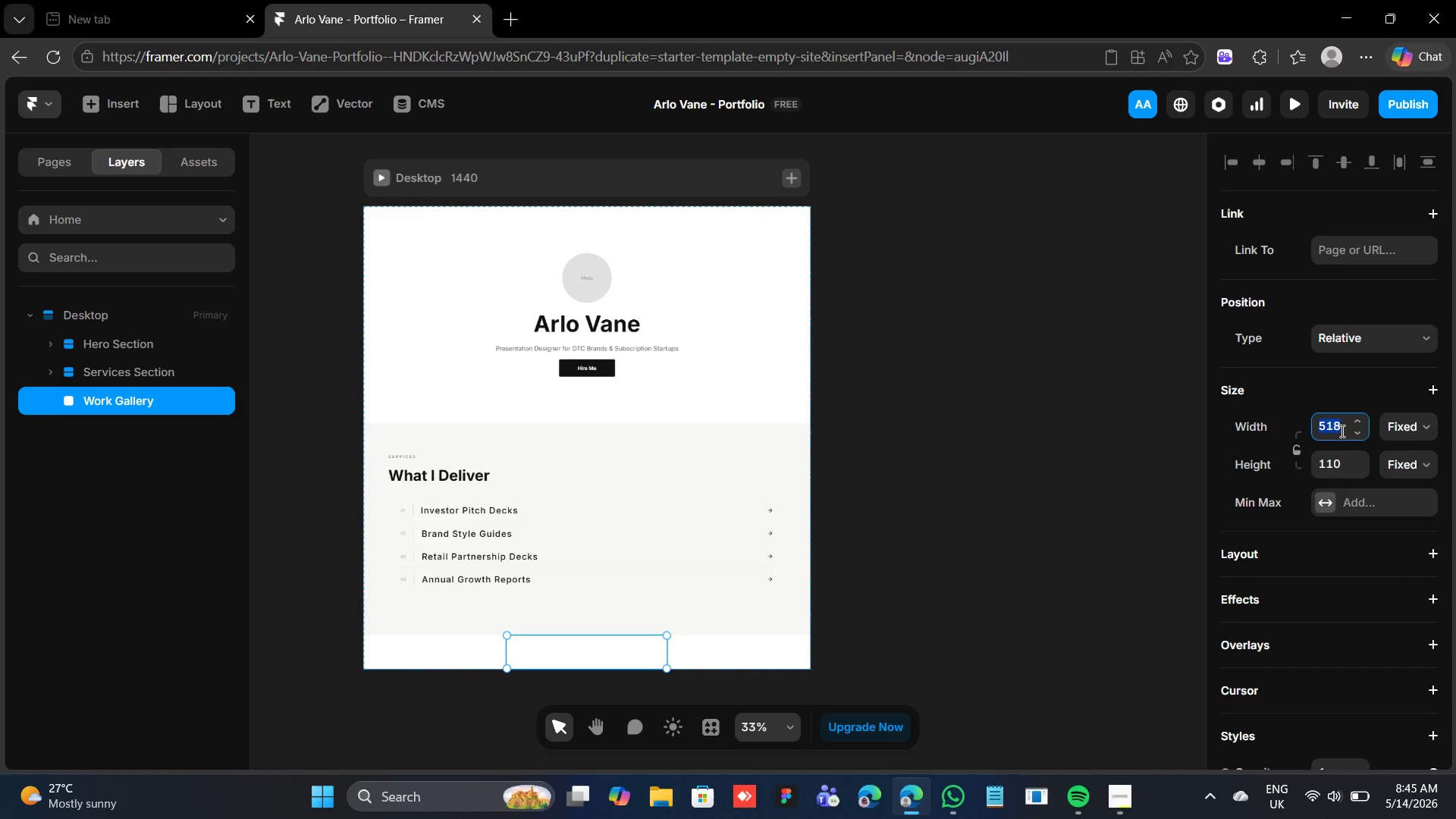 
type(1440)
 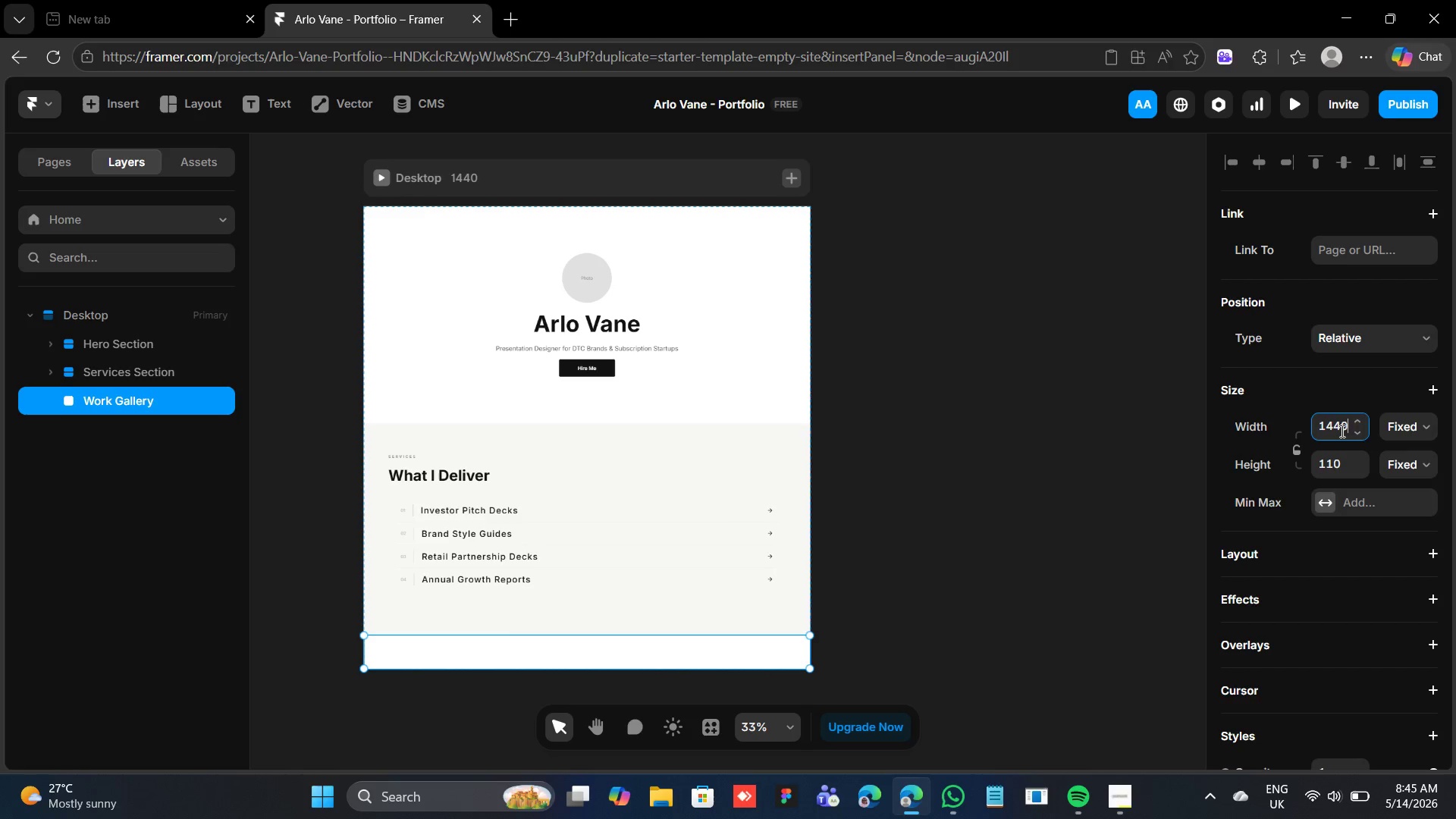 
key(Enter)
 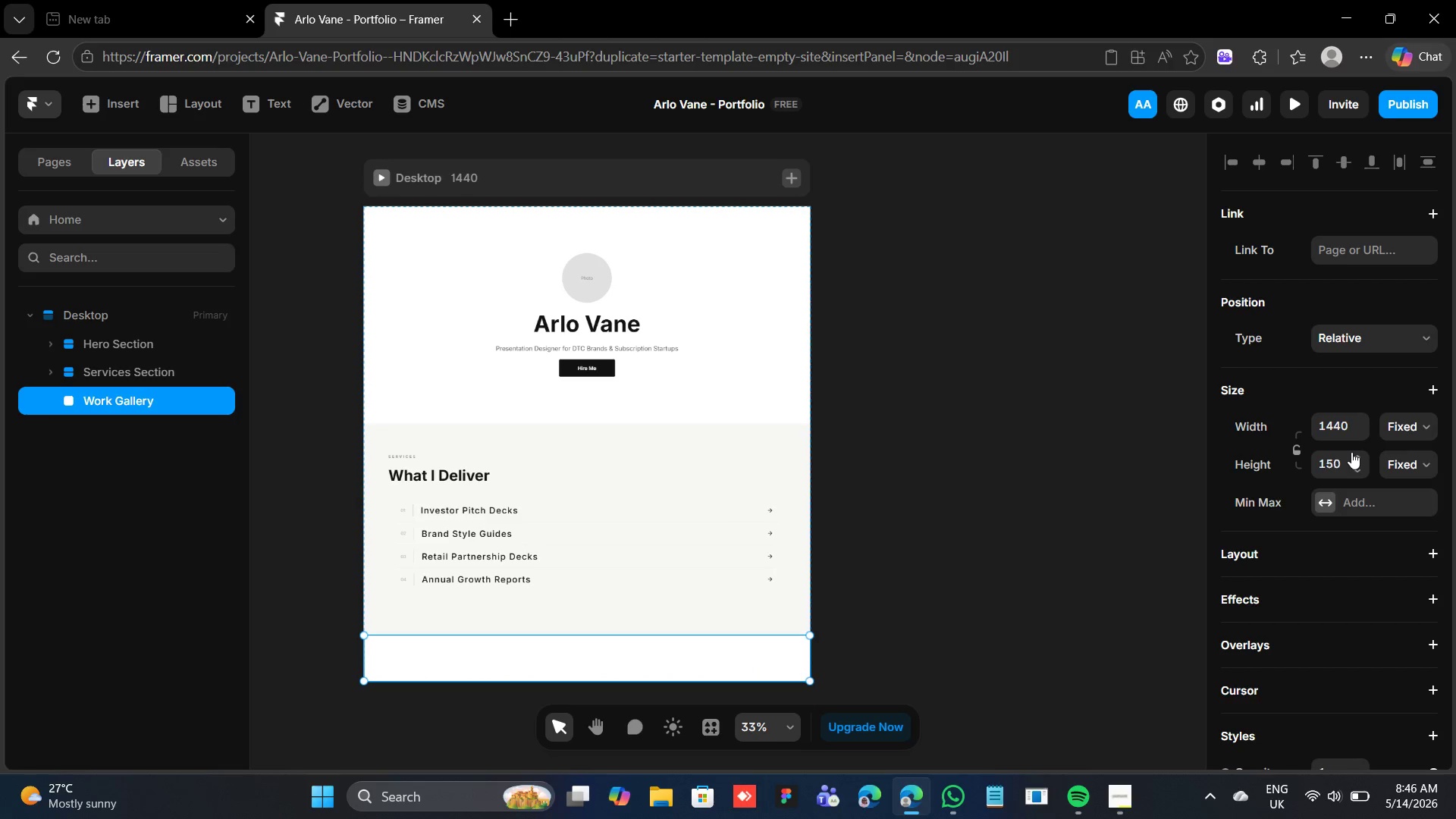 
wait(9.53)
 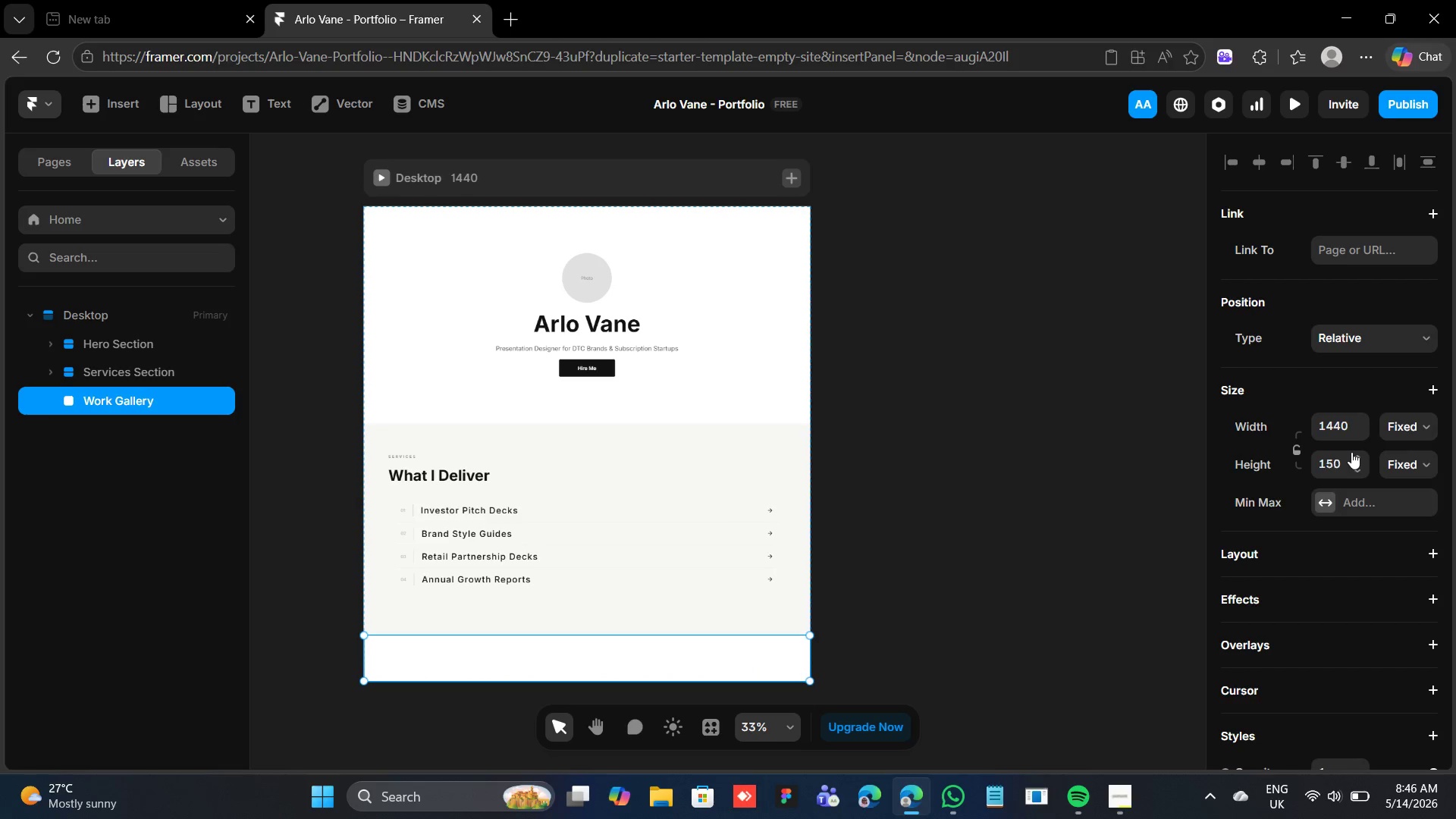 
left_click([1394, 424])
 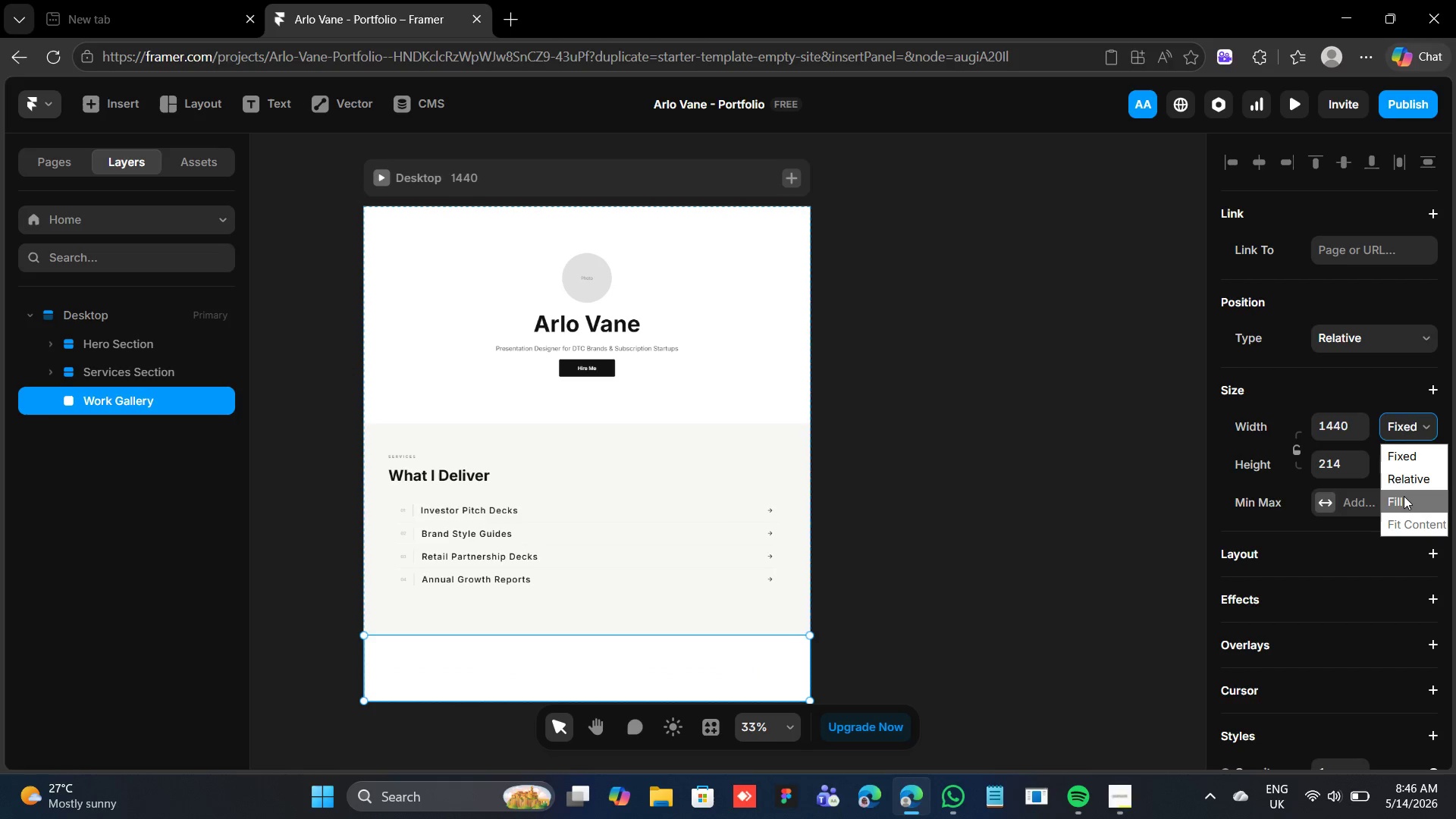 
left_click([1404, 496])
 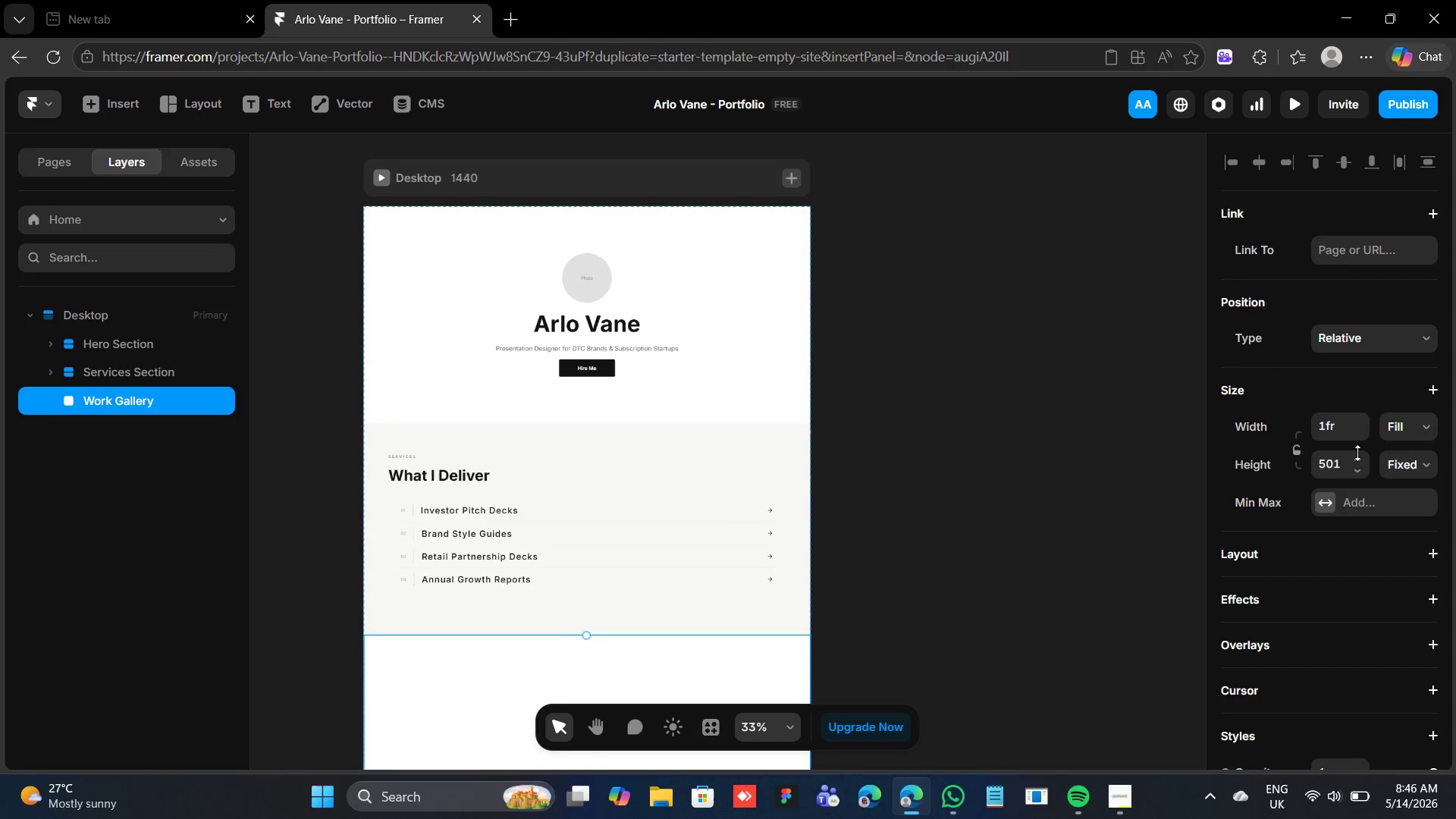 
wait(22.59)
 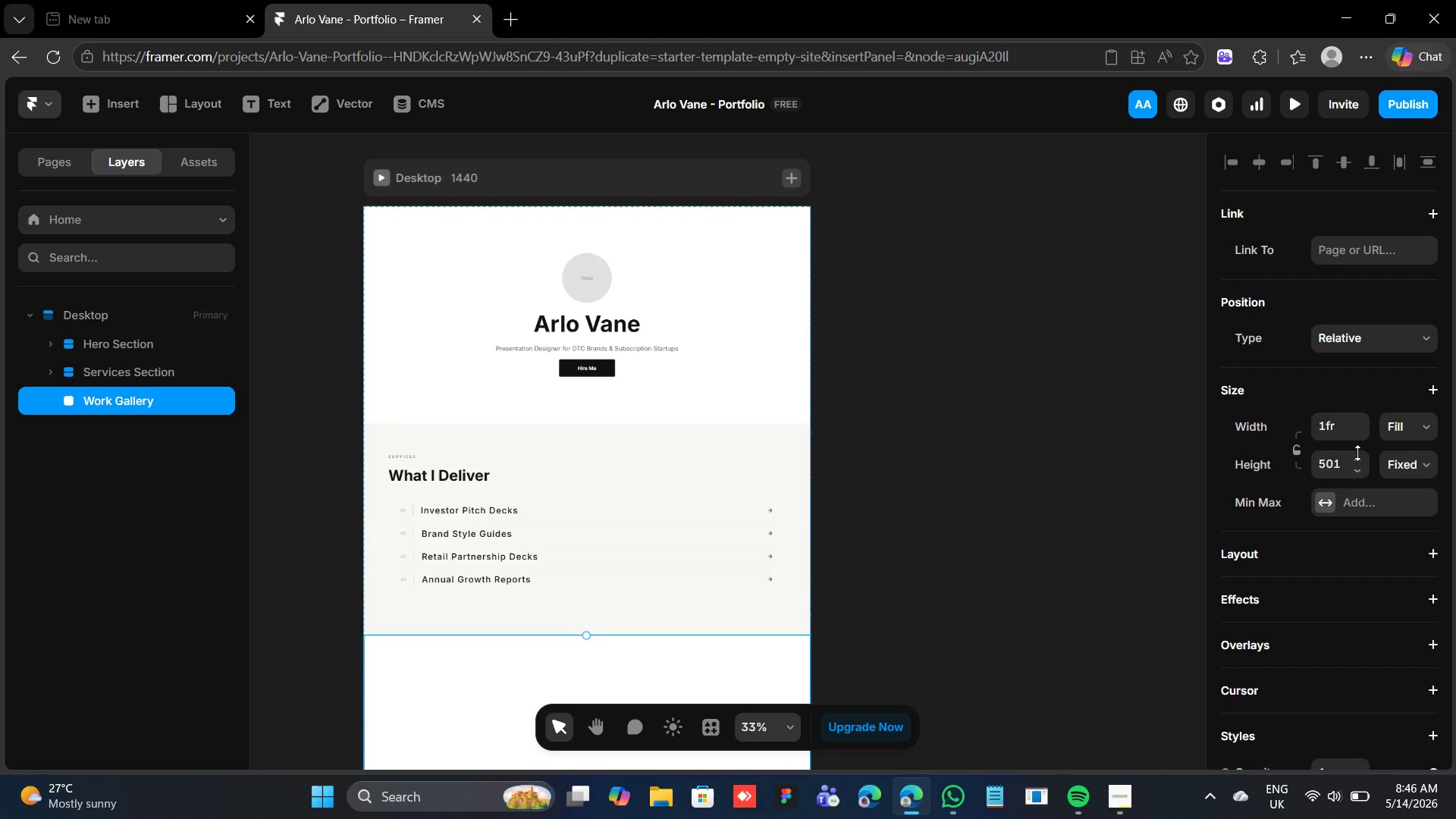 
left_click_drag(start_coordinate=[1340, 465], to_coordinate=[1340, 460])
 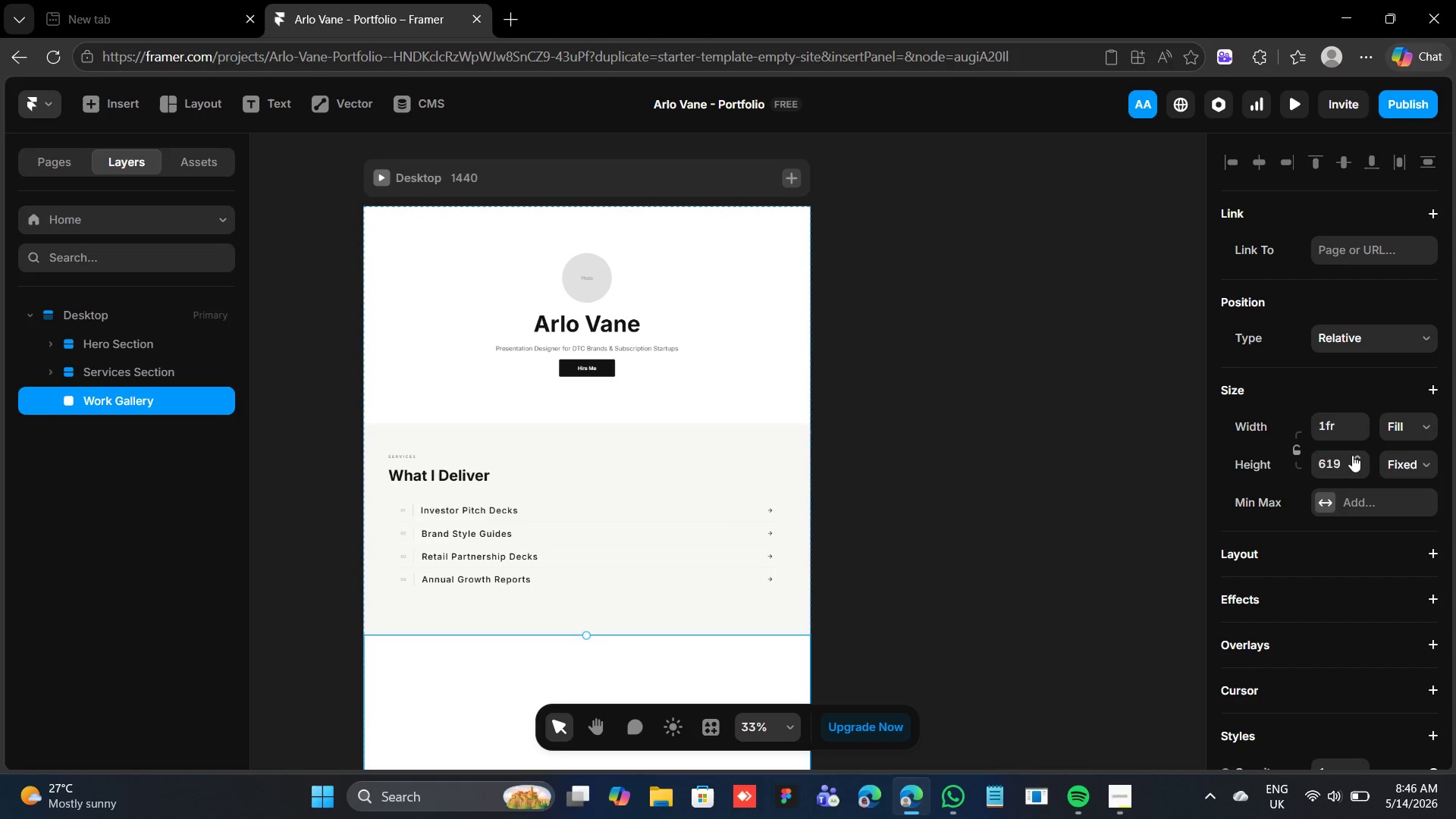 
wait(8.91)
 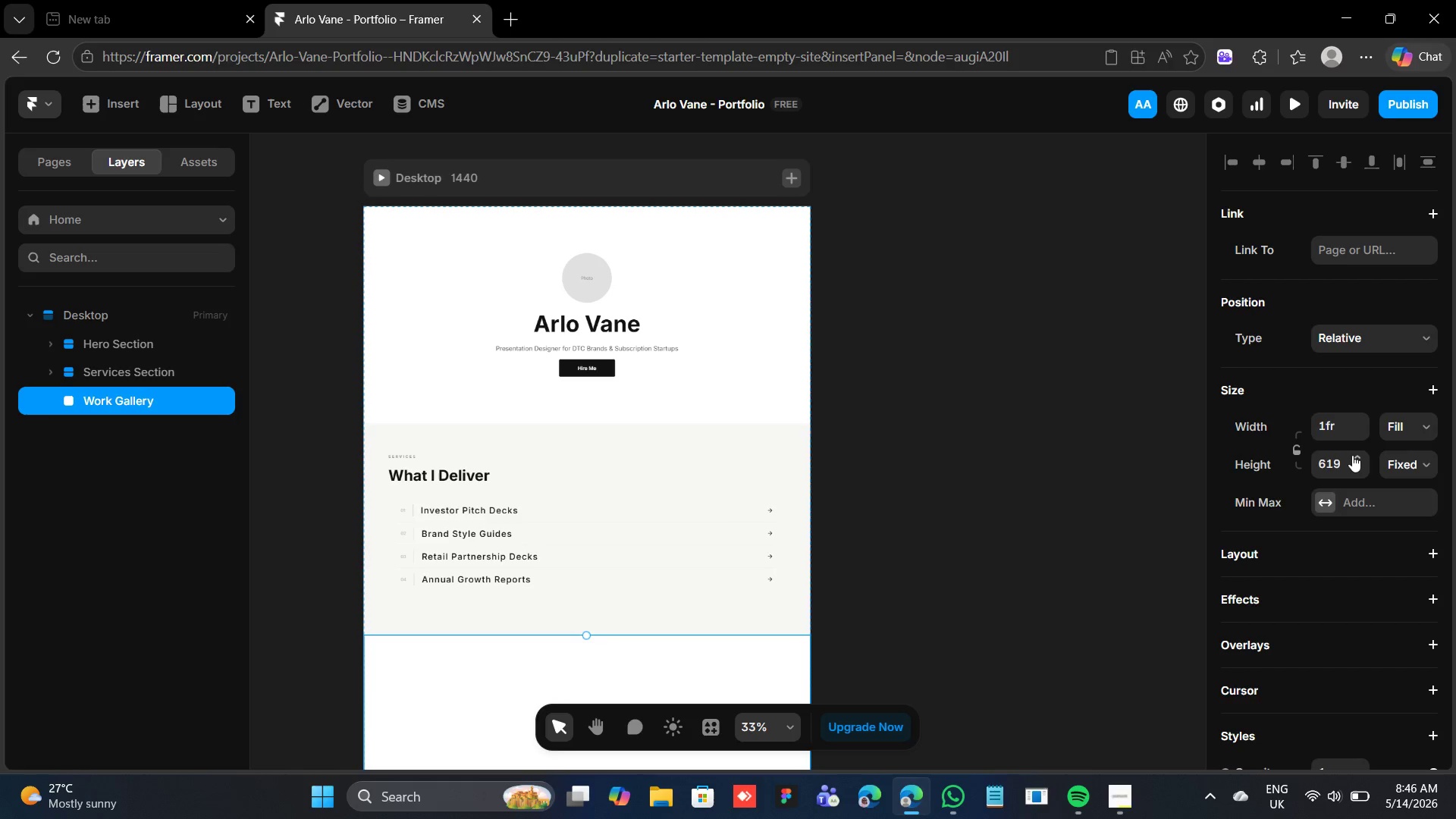 
left_click([1352, 455])
 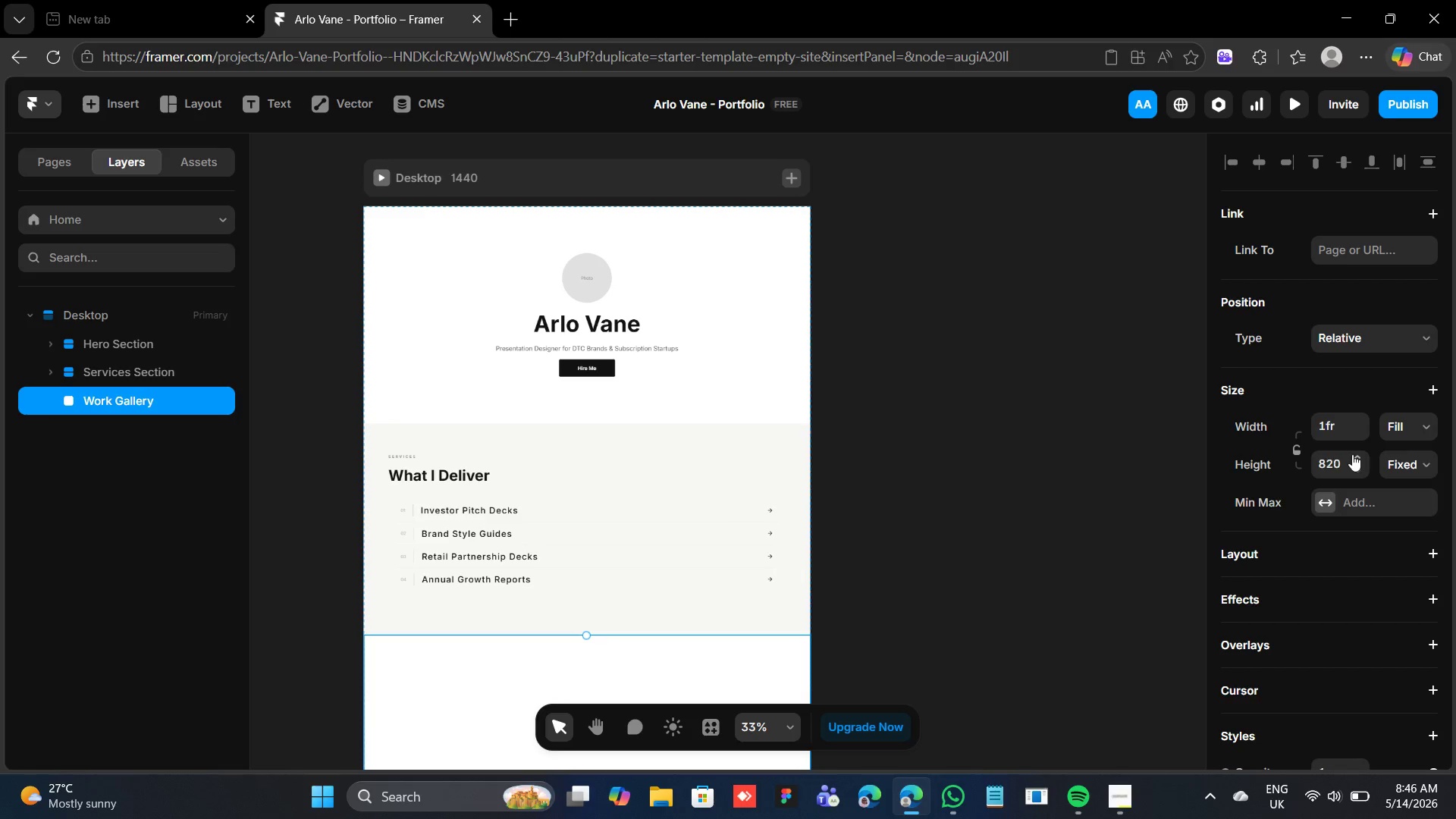 
wait(14.06)
 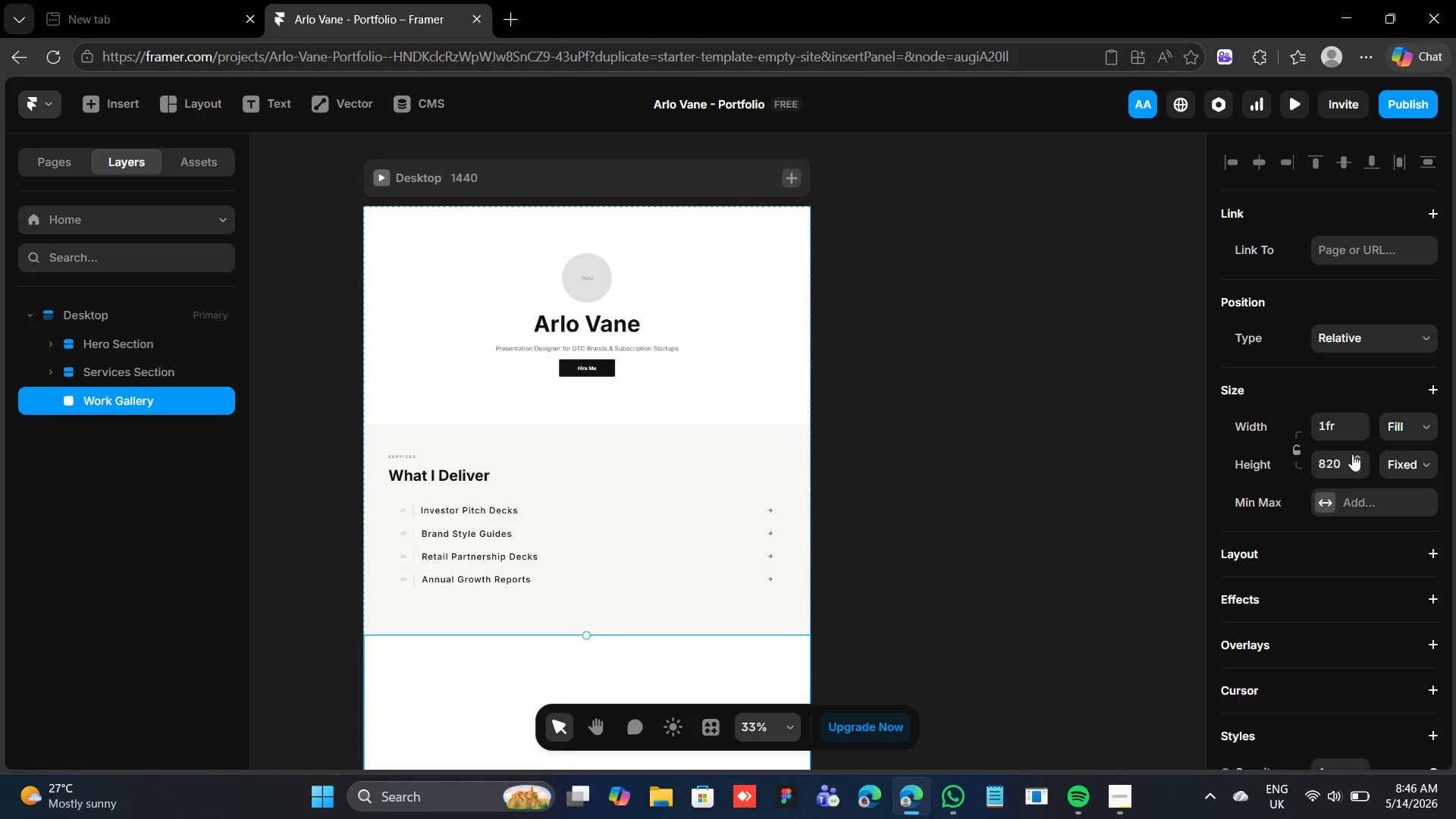 
left_click([1352, 454])
 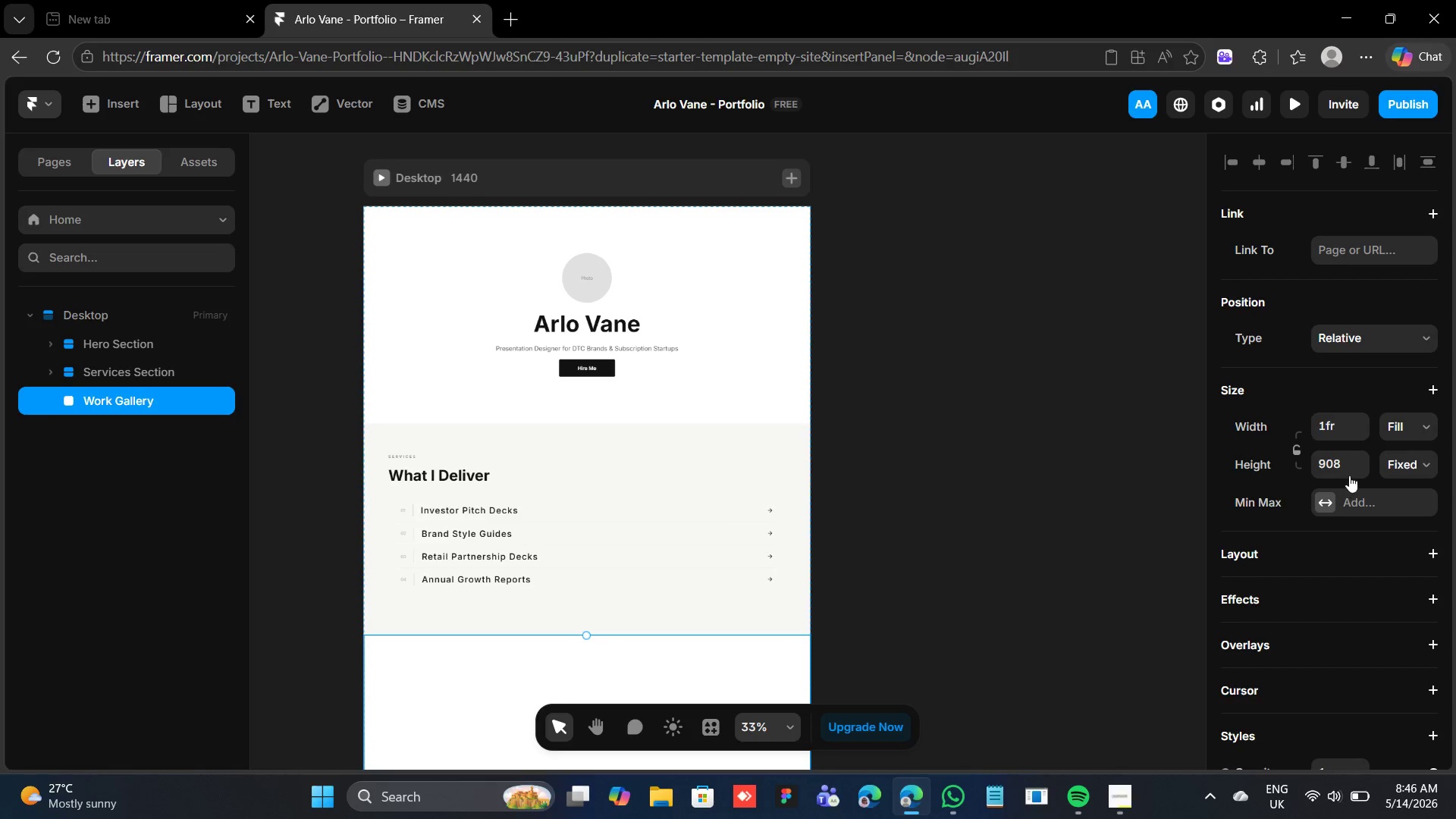 
double_click([1351, 472])
 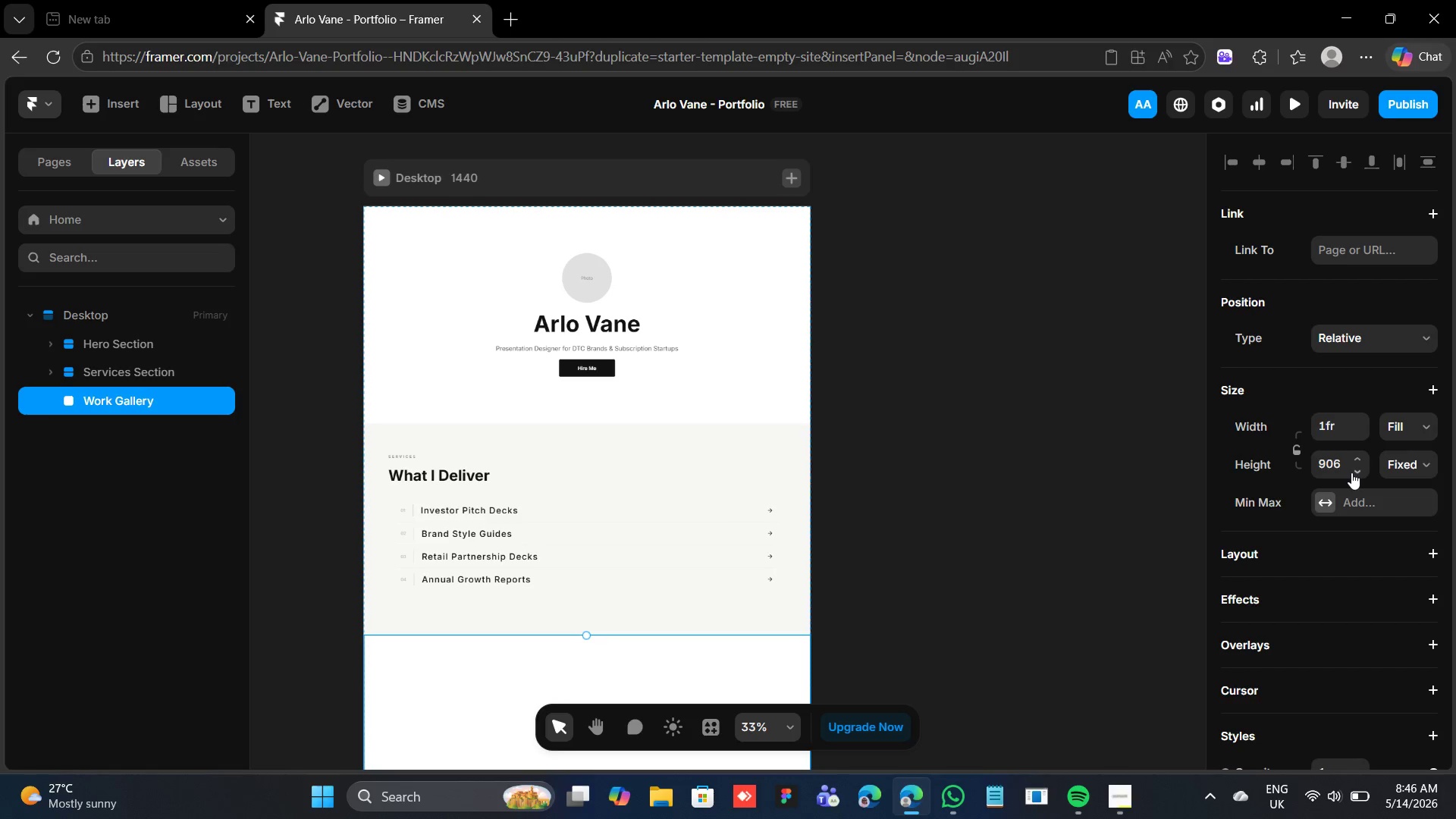 
triple_click([1351, 472])
 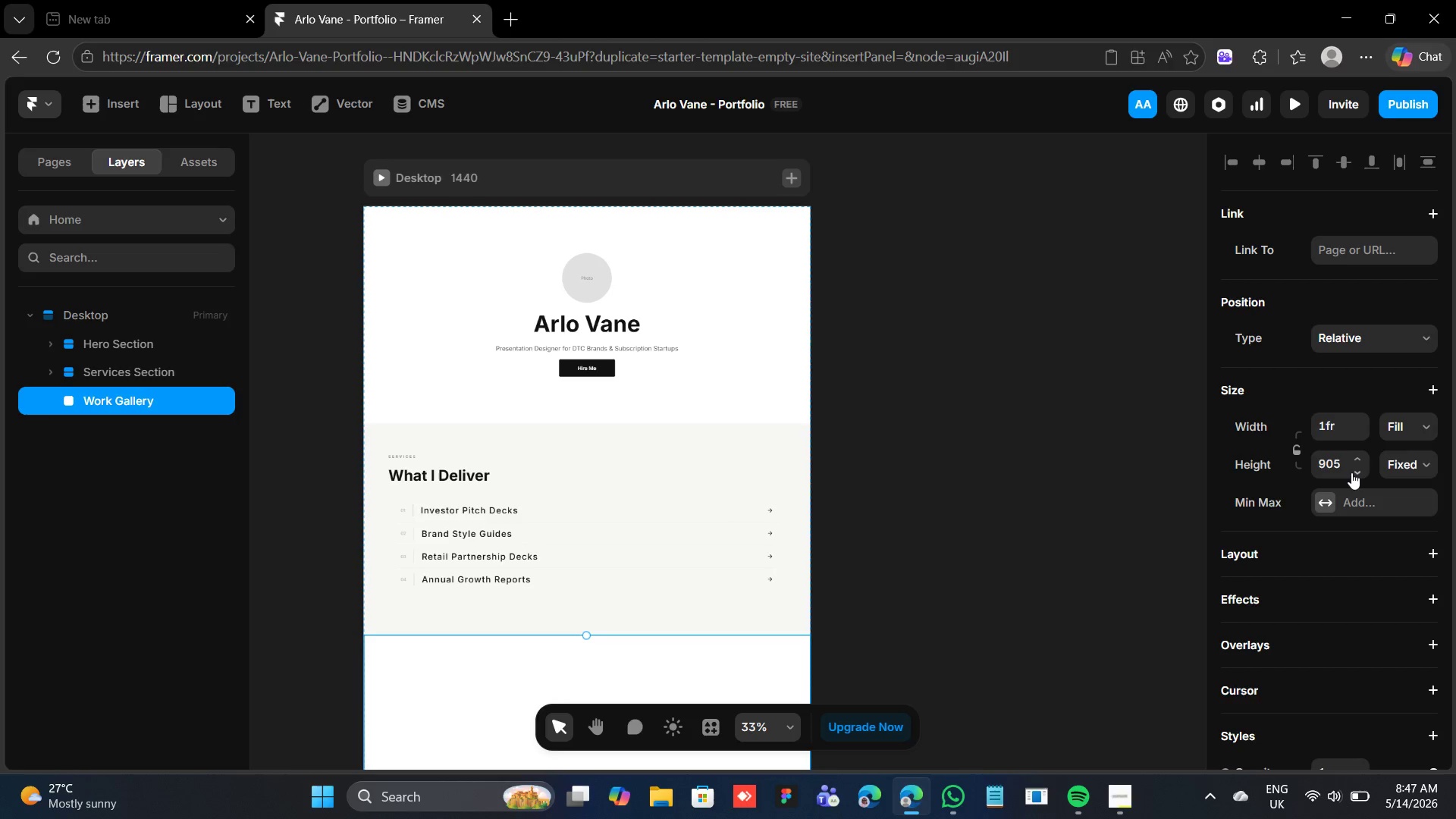 
triple_click([1351, 472])
 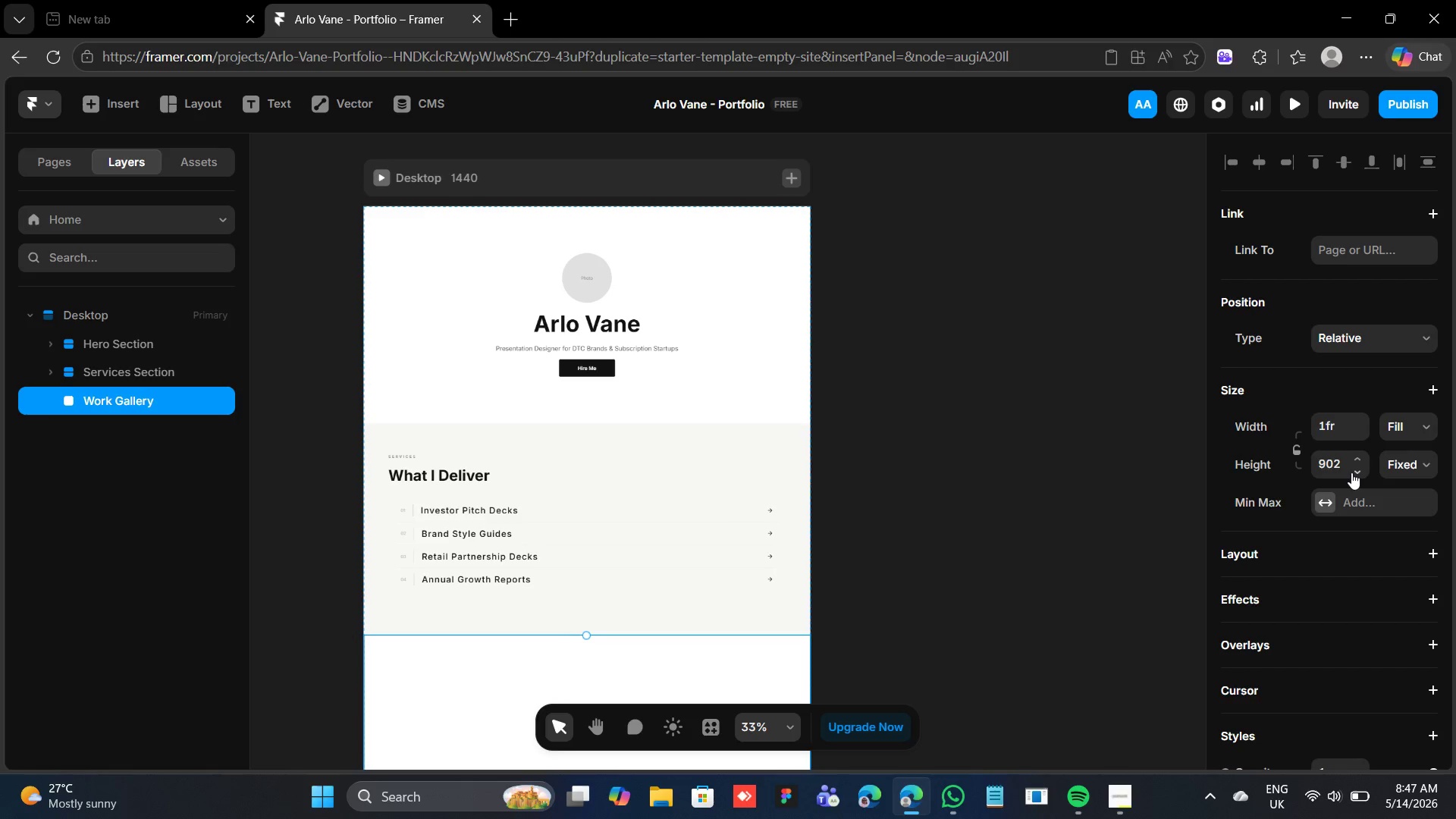 
double_click([1351, 472])
 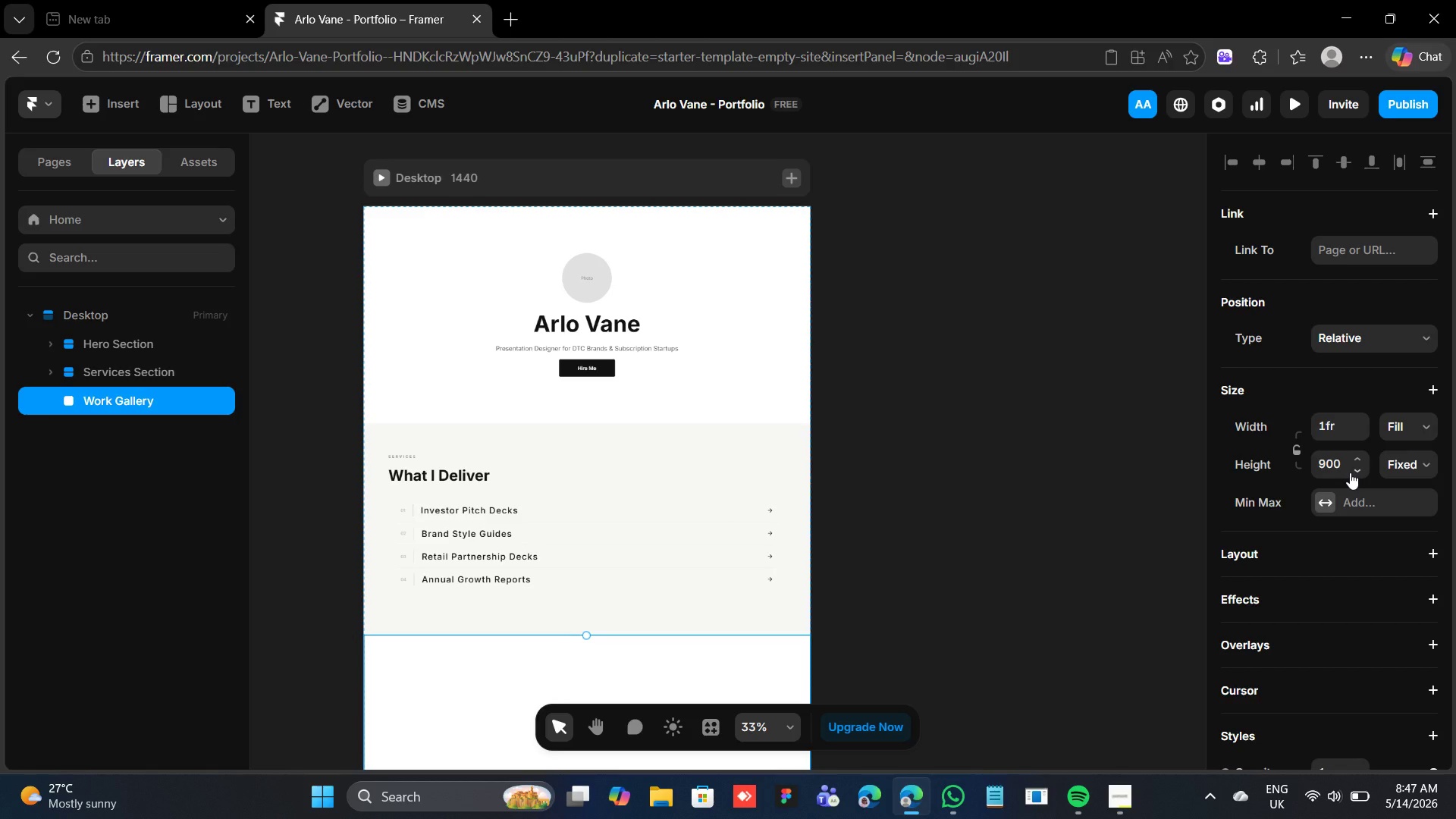 
wait(11.38)
 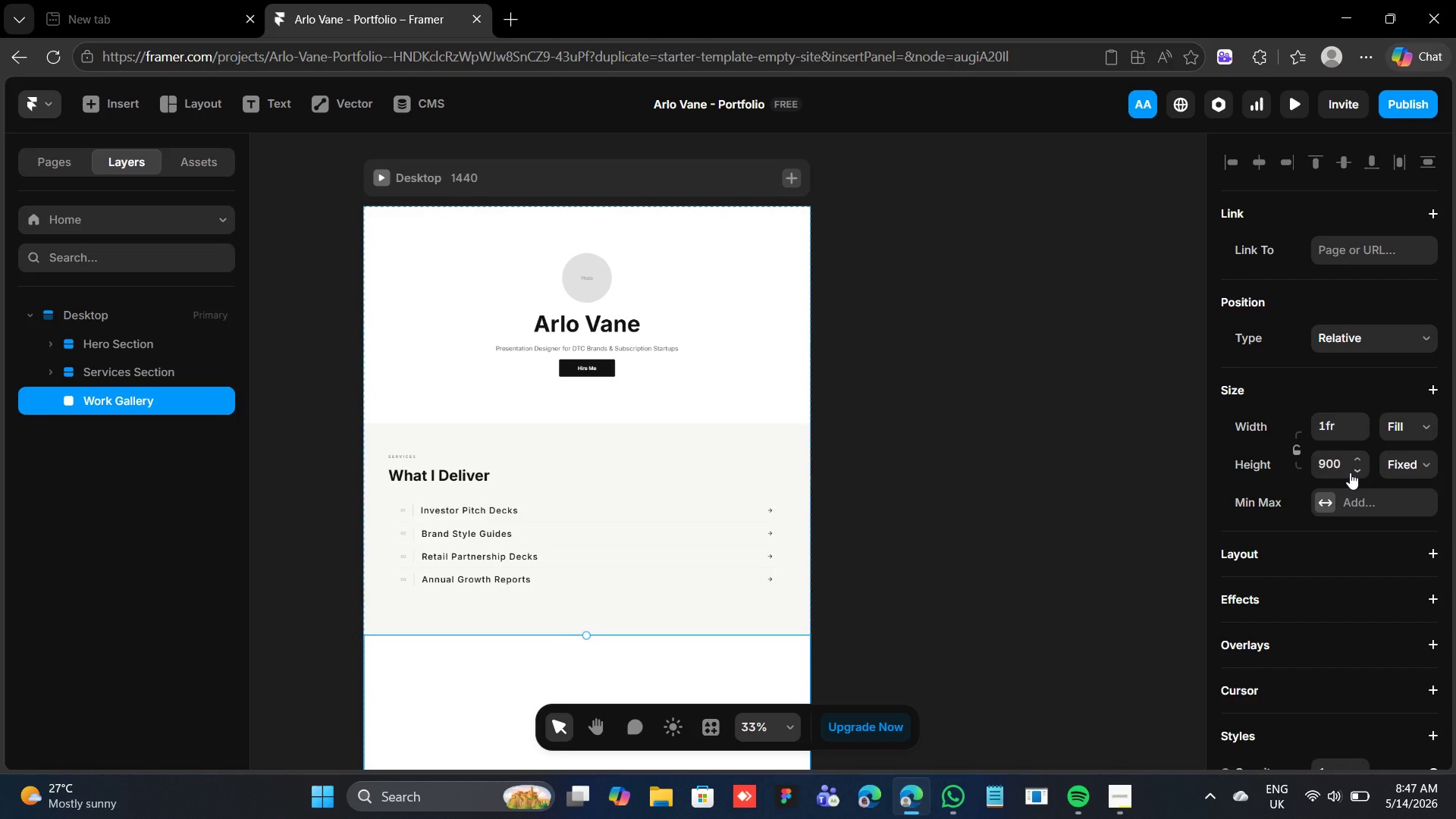 
scroll: coordinate [504, 515], scroll_direction: down, amount: 7.0
 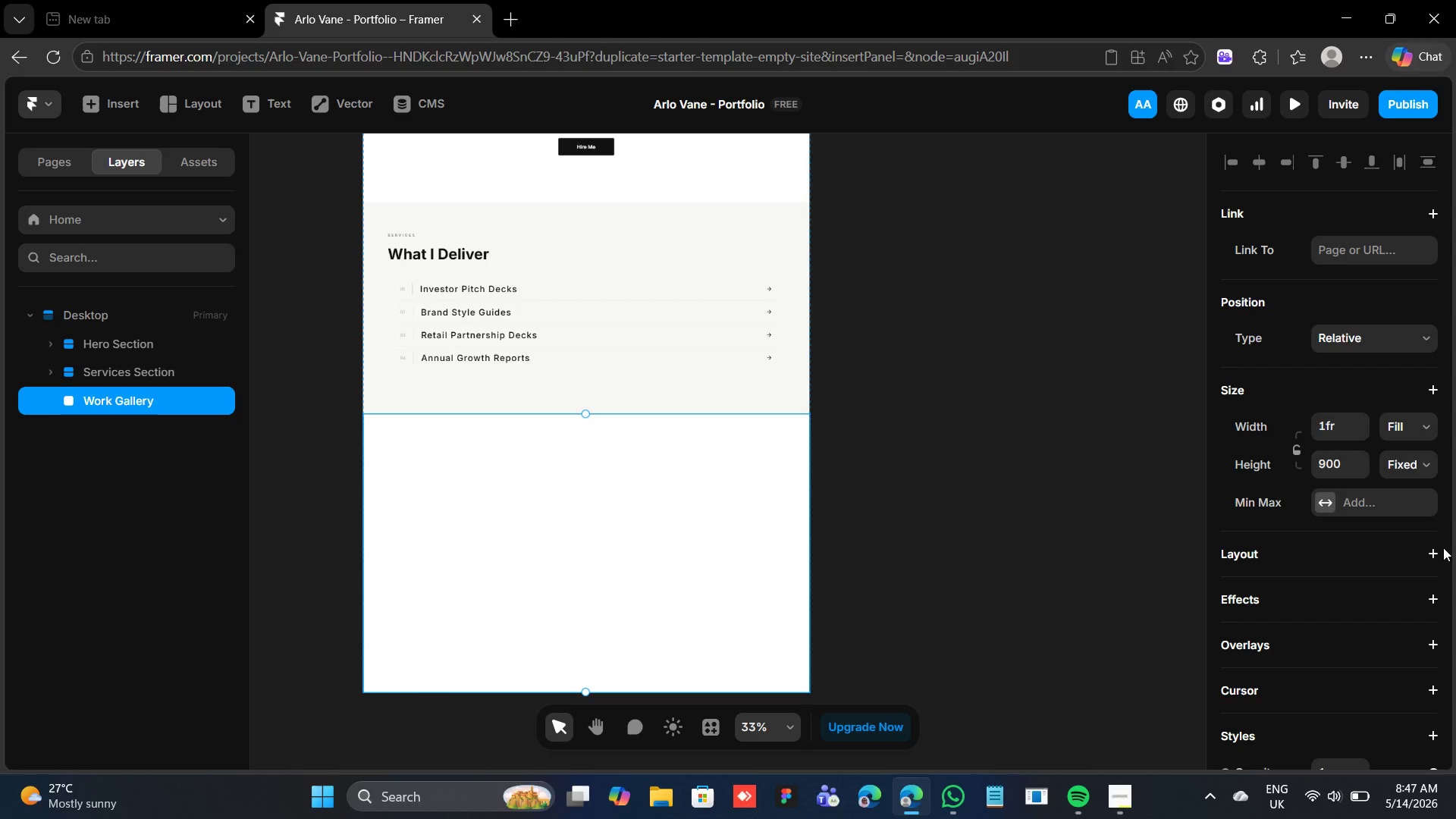 
left_click([1429, 555])
 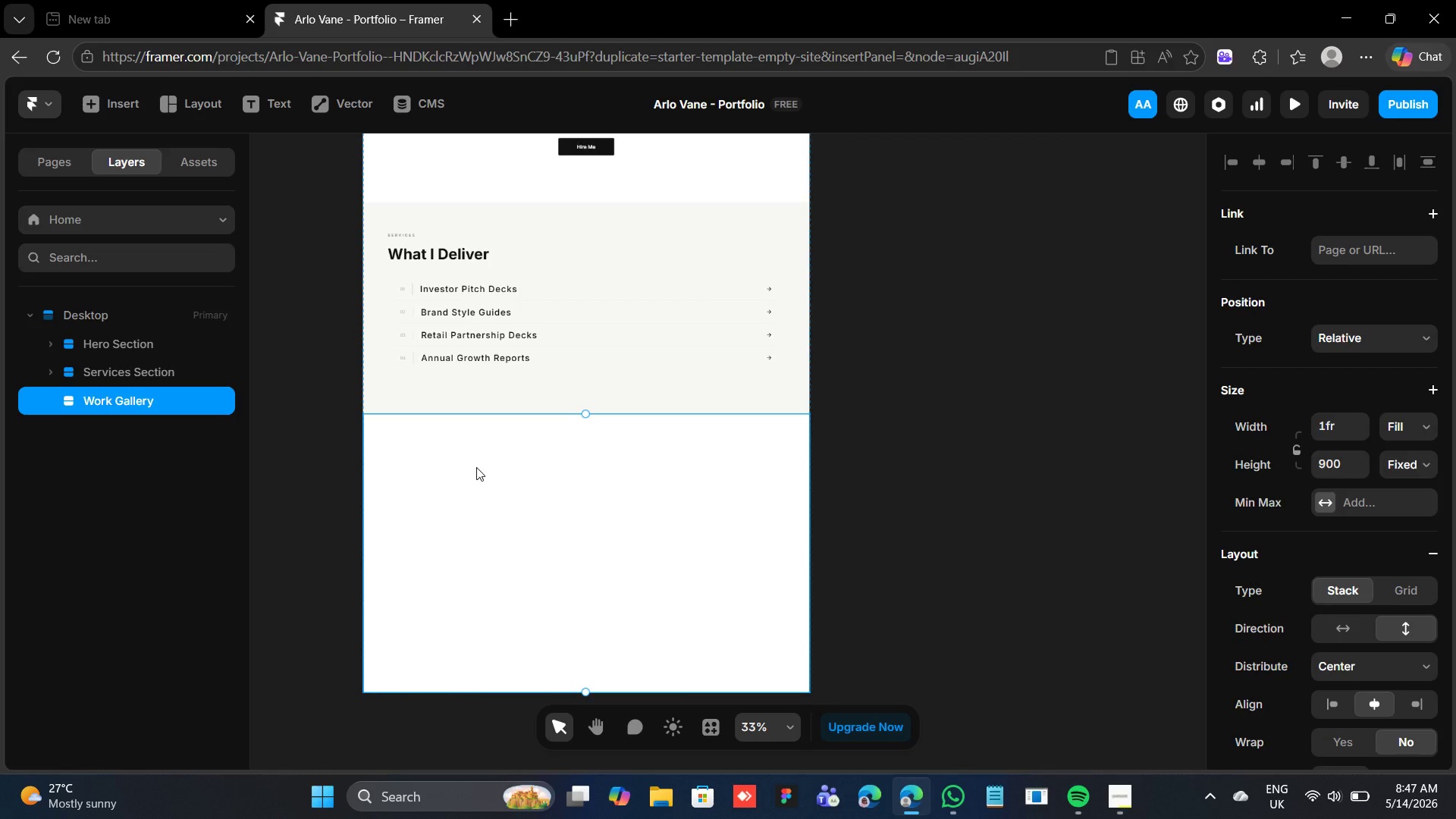 
wait(7.73)
 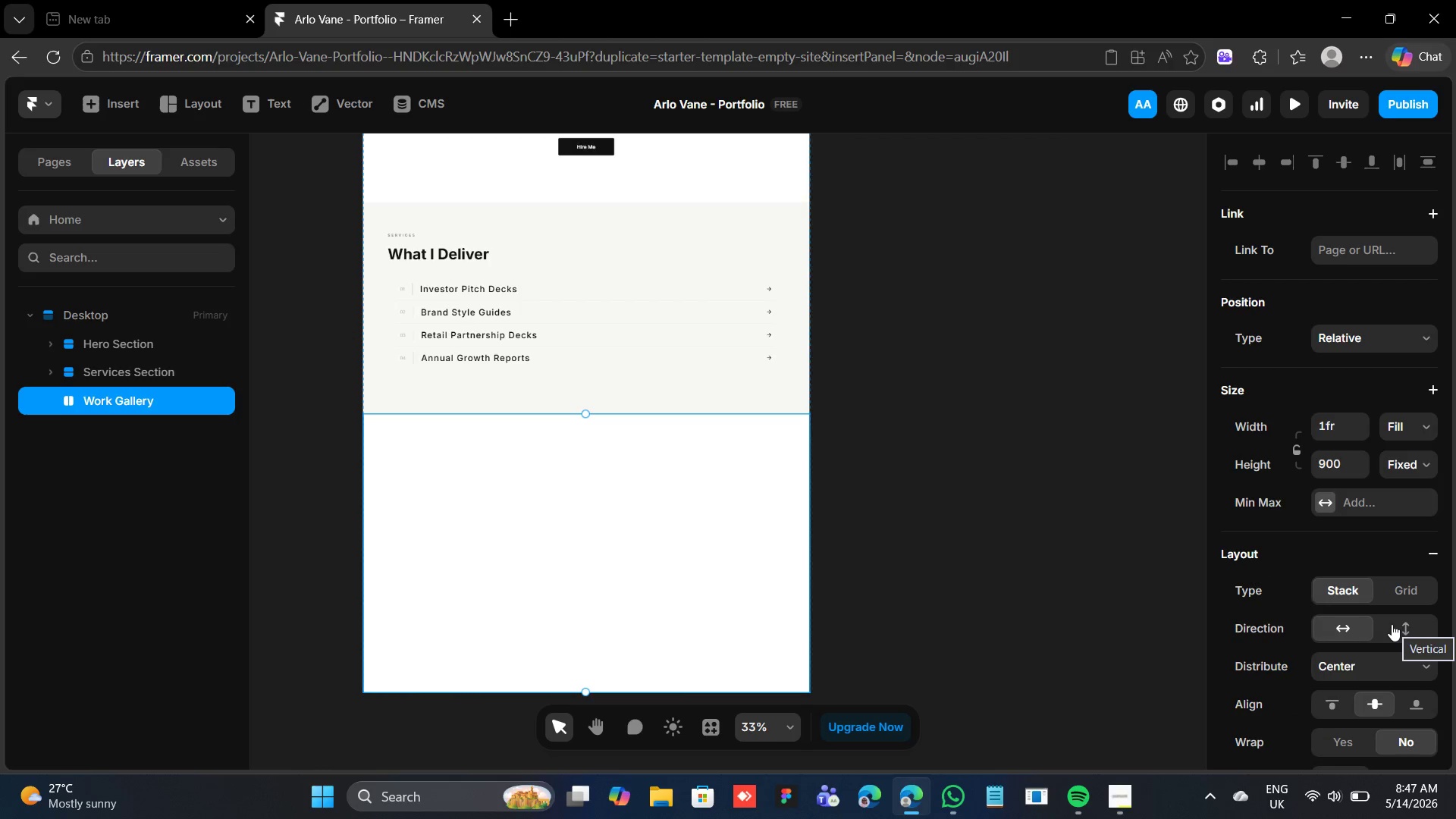 
key(T)
 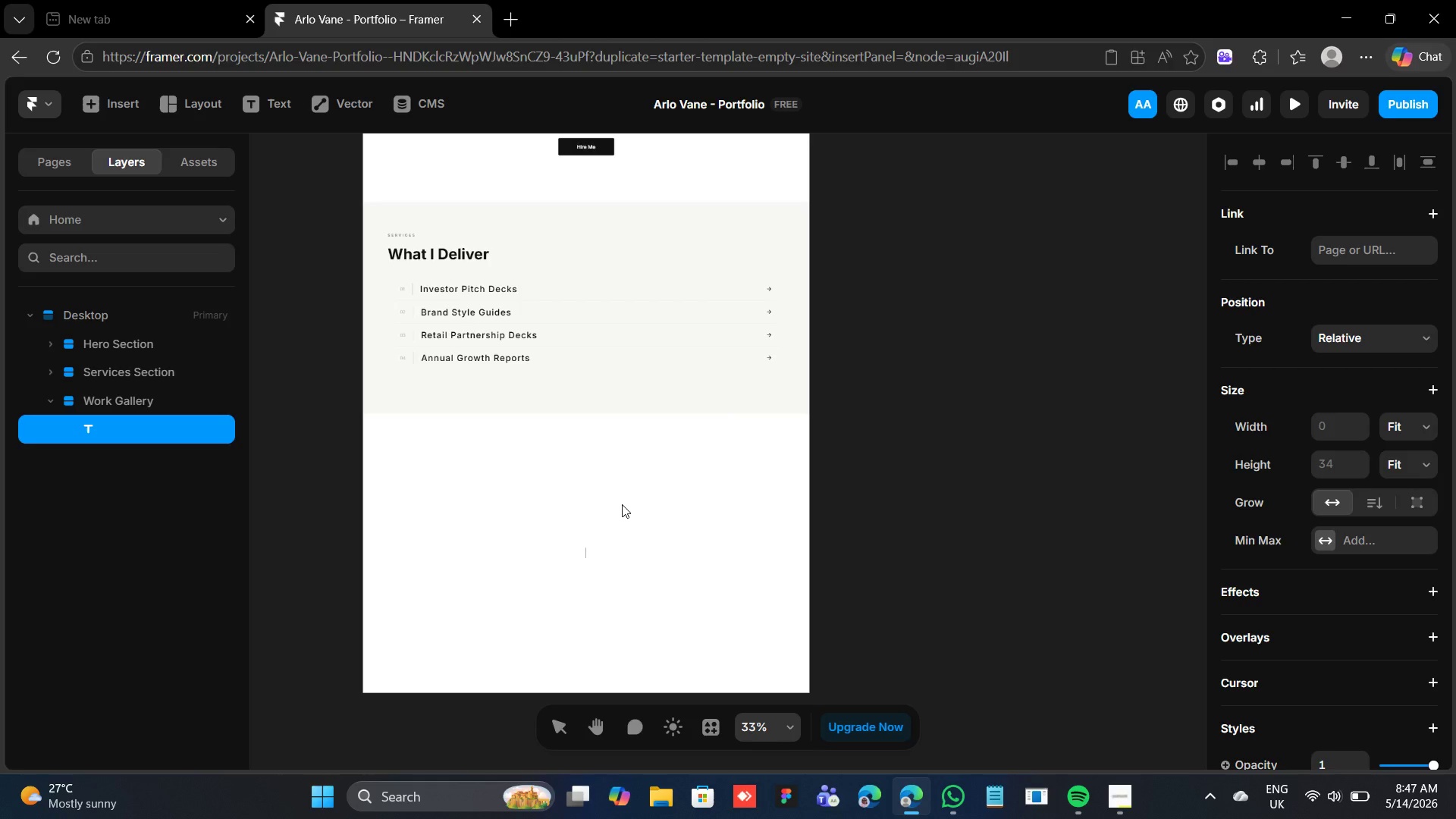 
wait(13.59)
 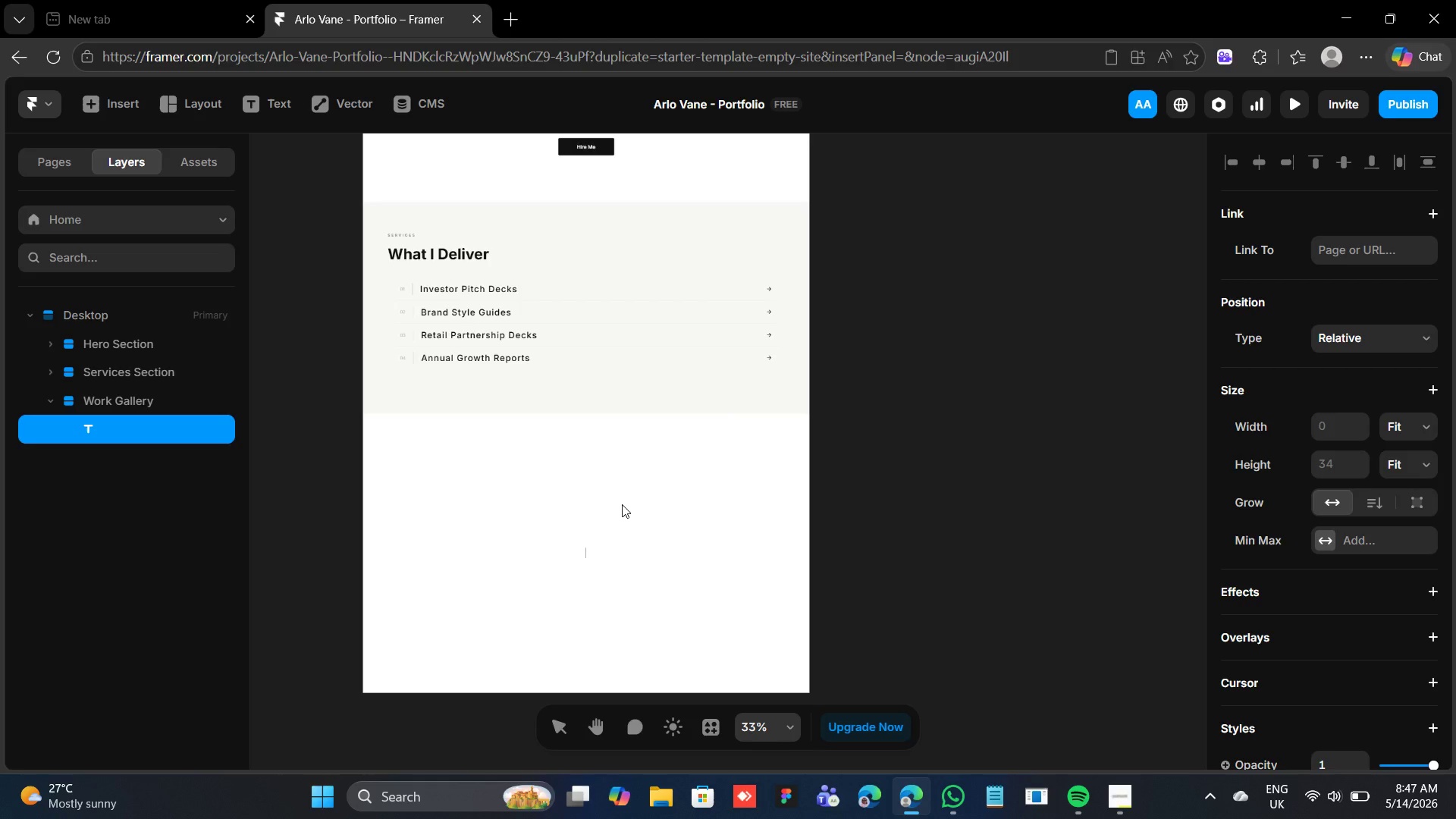 
type(SELECTED )
 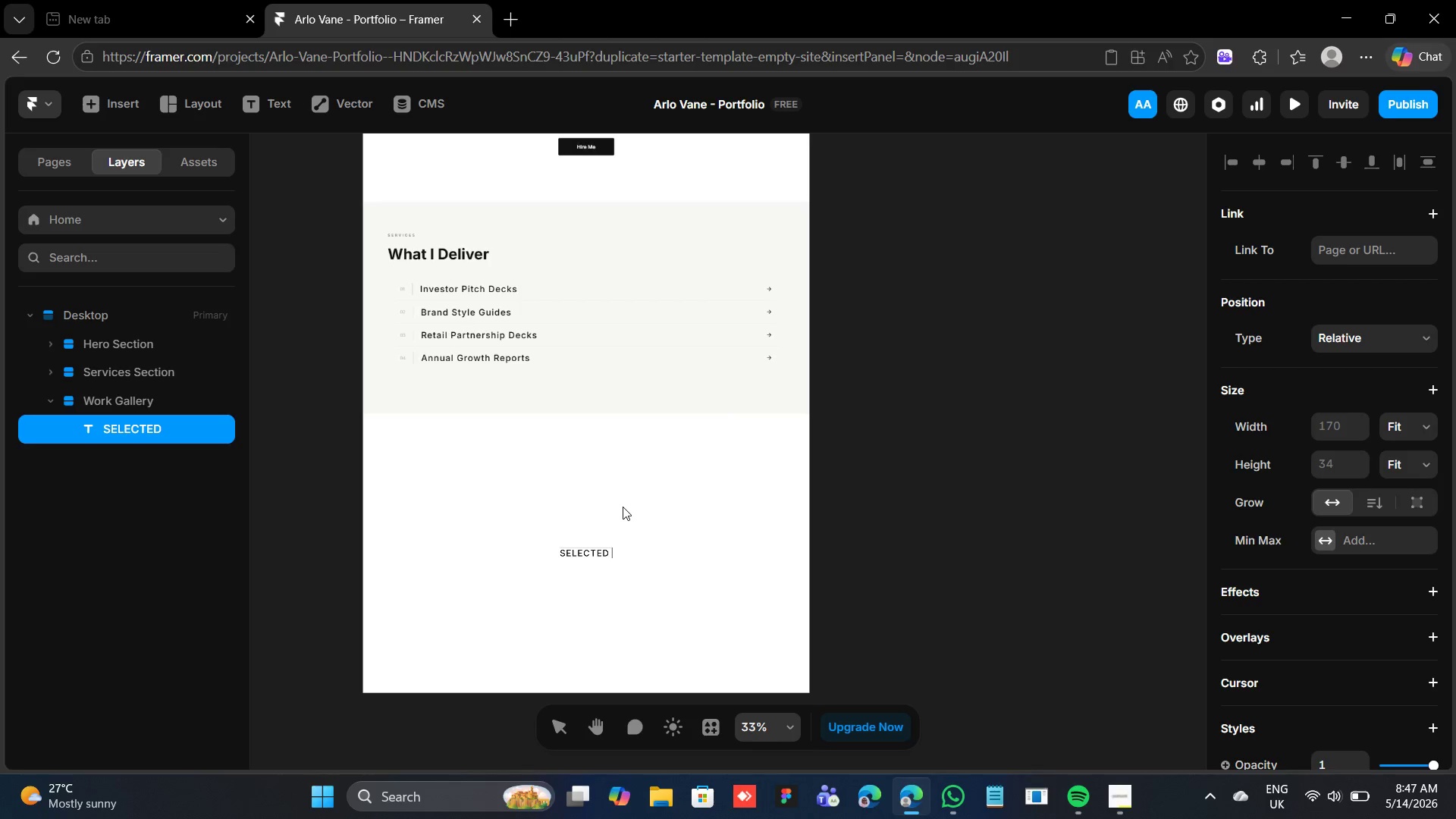 
type(WORK)
 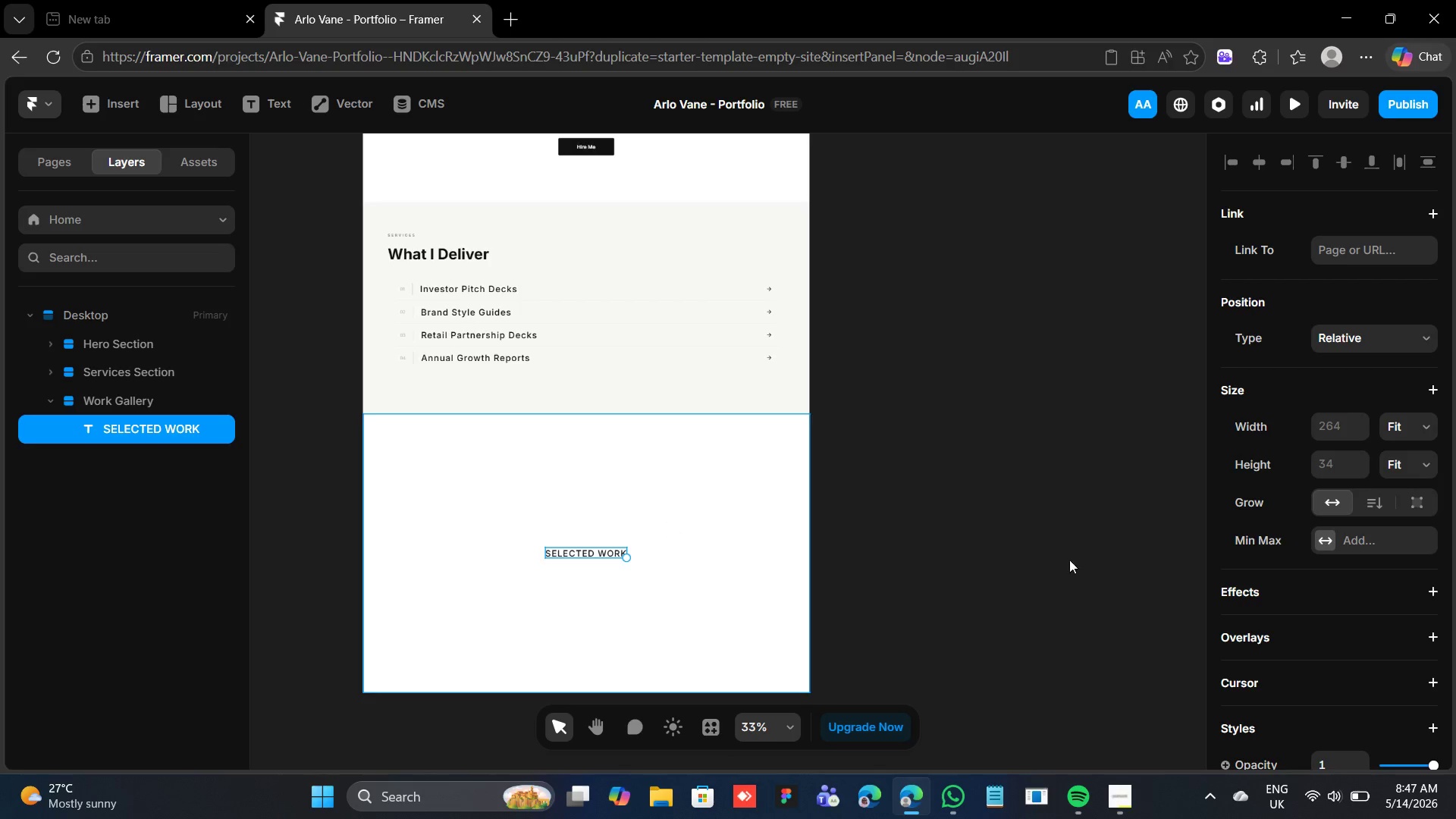 
scroll: coordinate [1347, 593], scroll_direction: down, amount: 6.0
 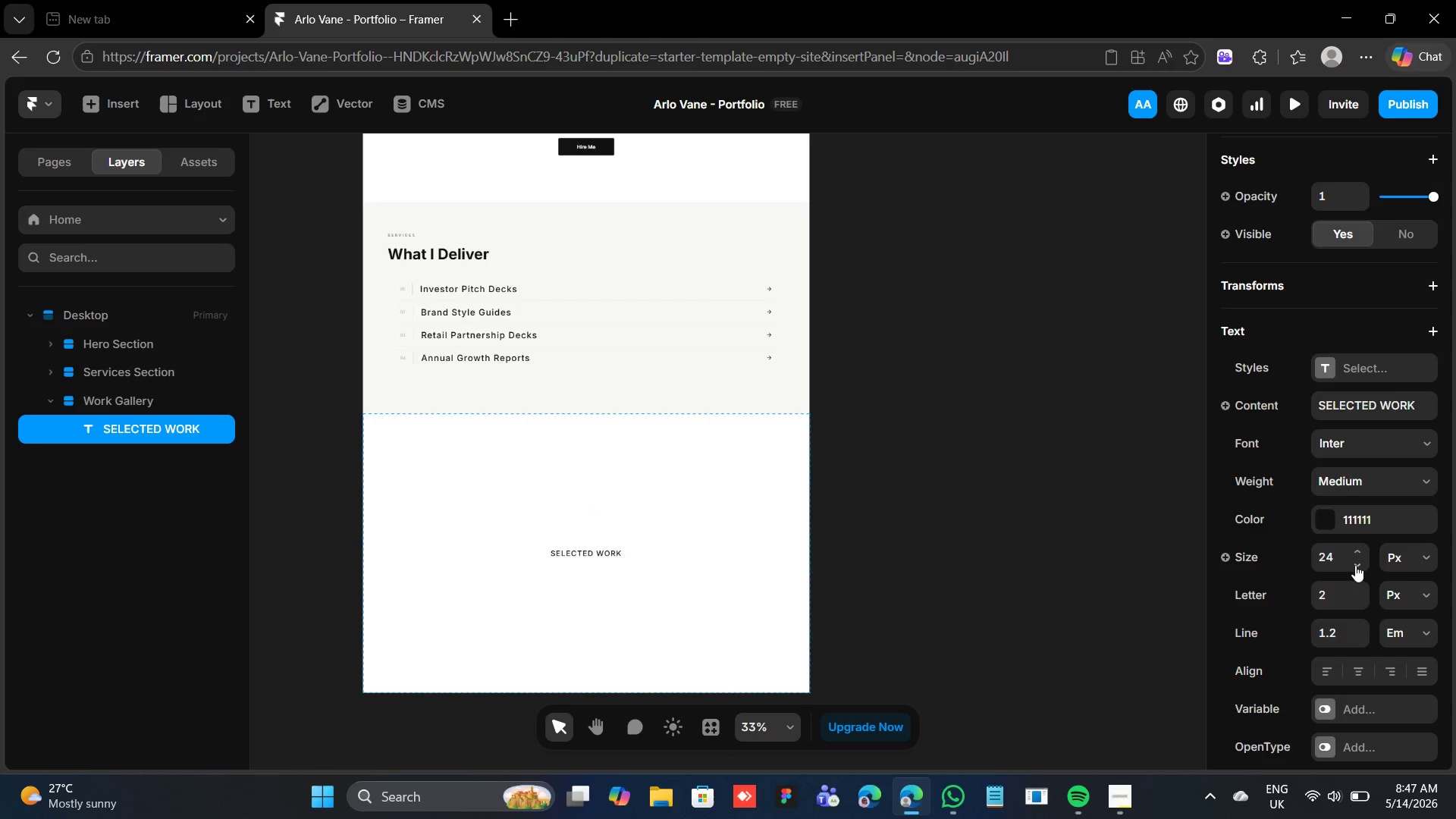 
left_click([1355, 565])
 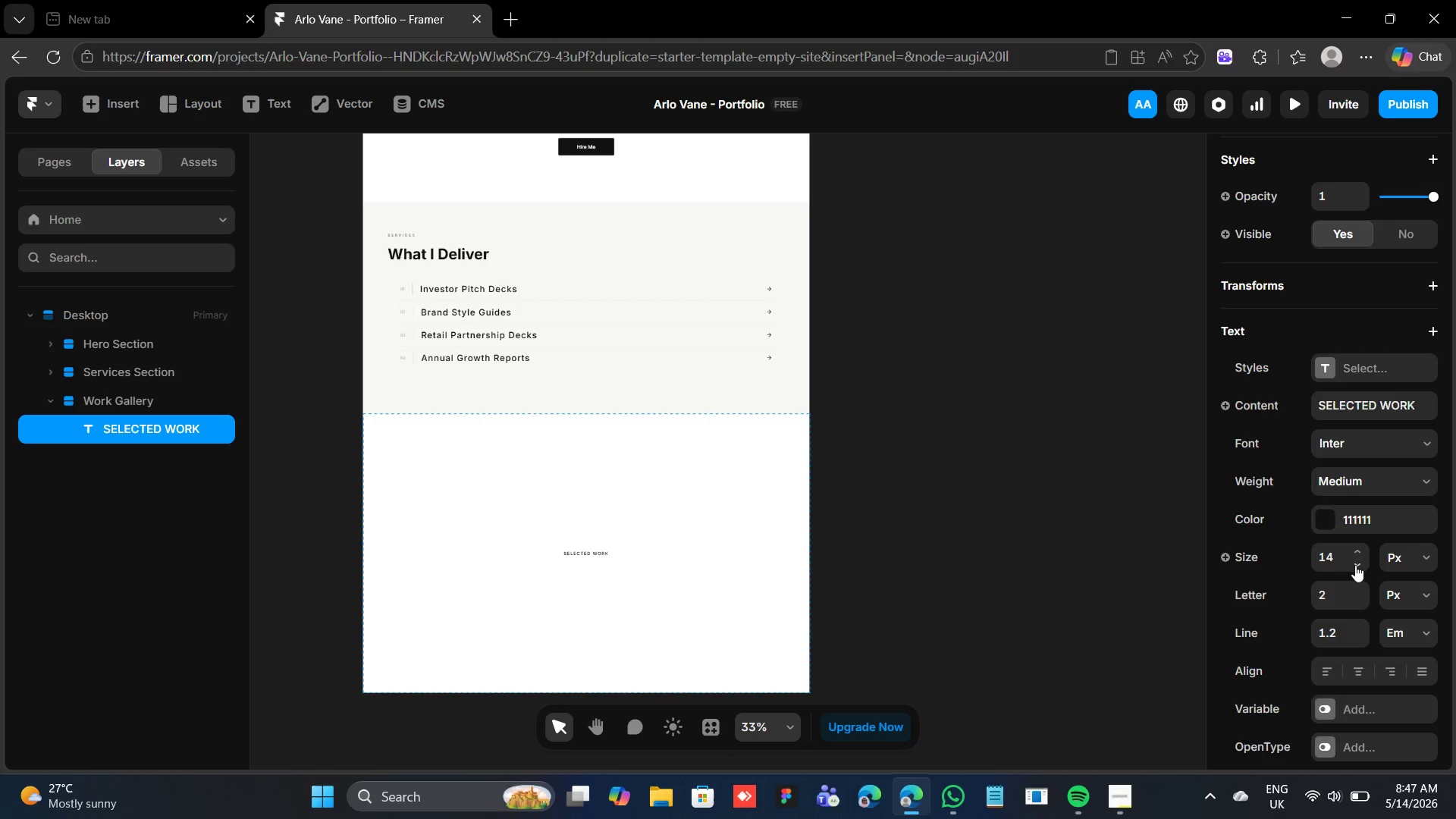 
double_click([1355, 565])
 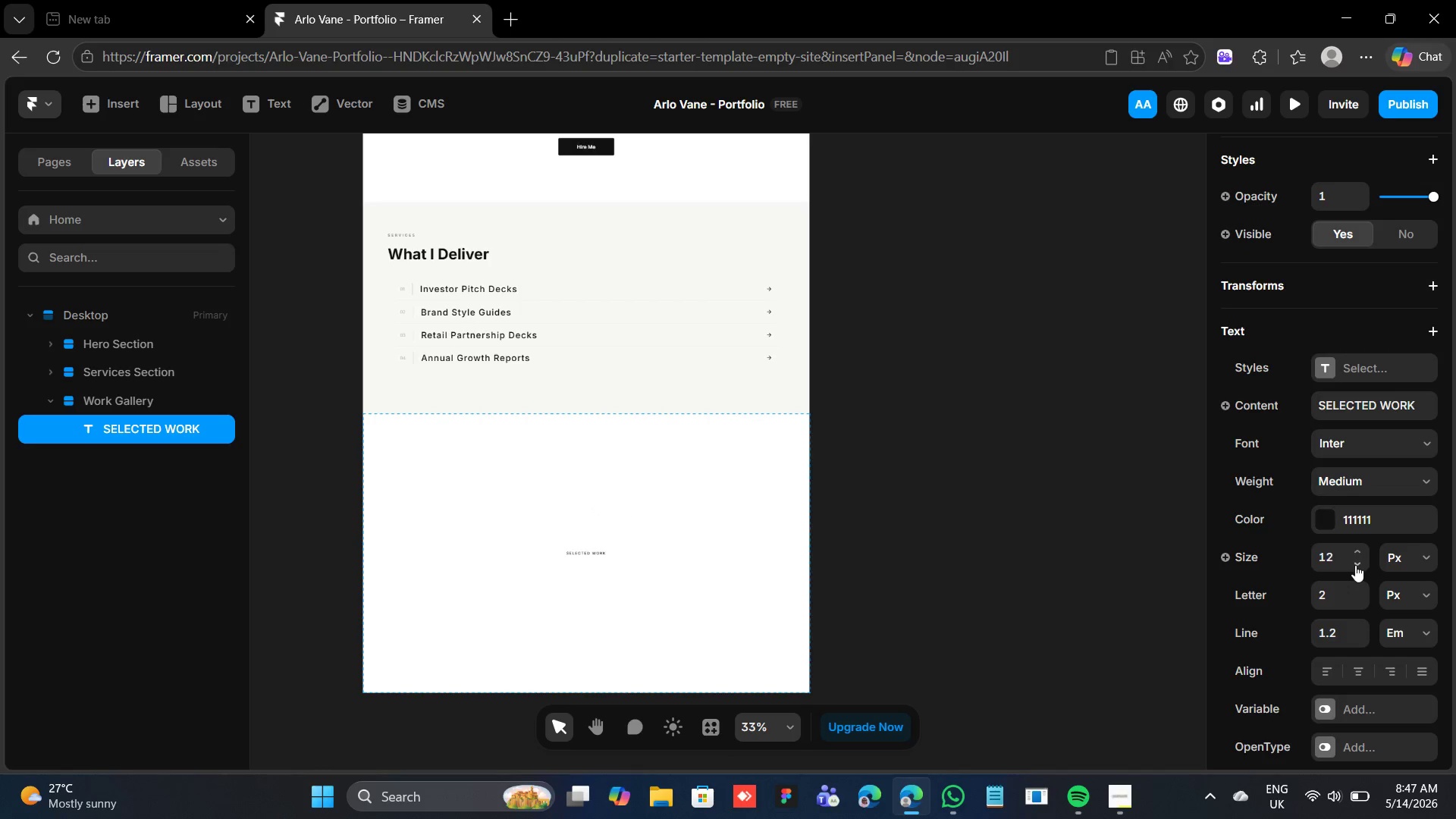 
triple_click([1355, 565])
 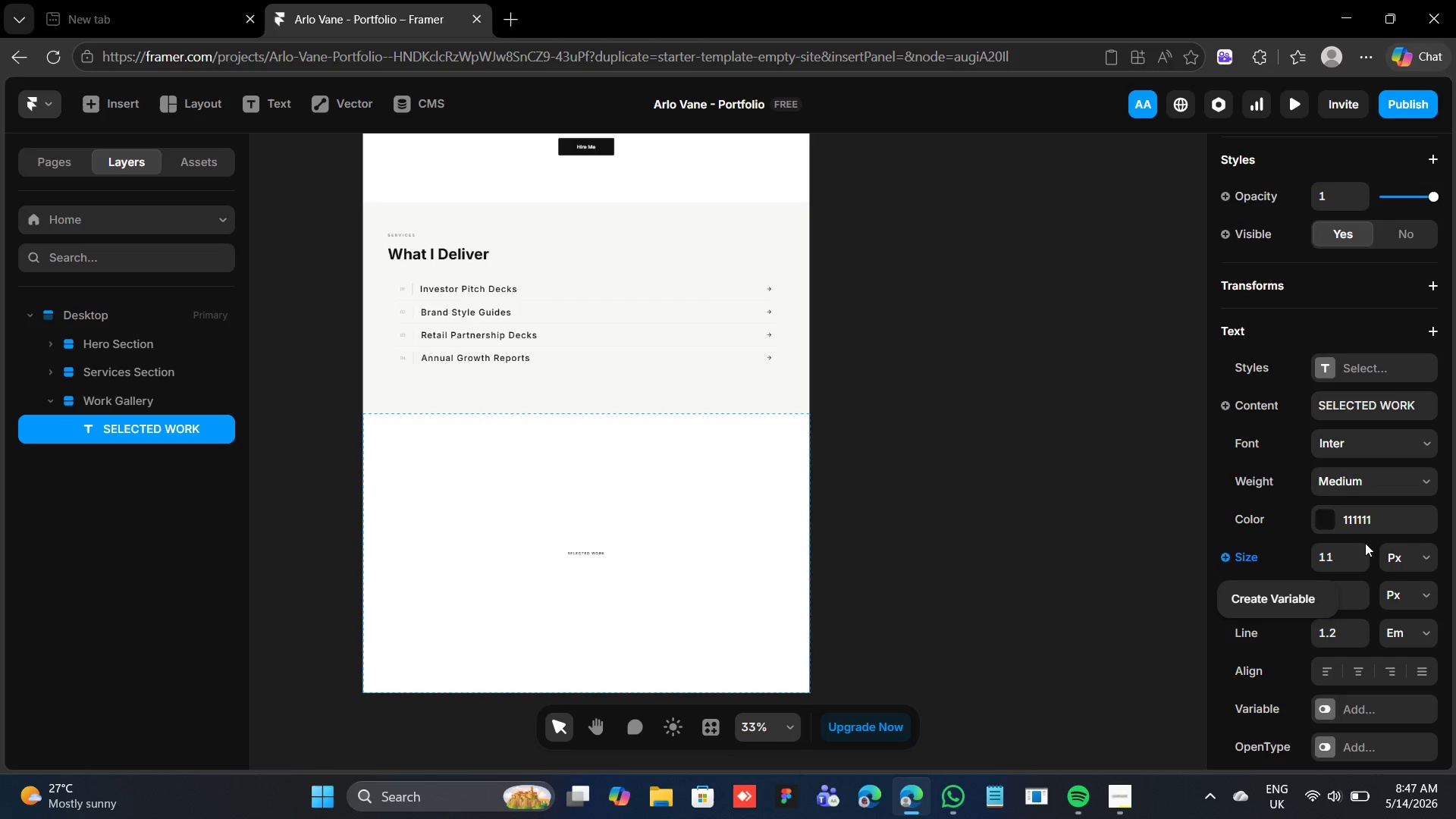 
left_click([1356, 557])
 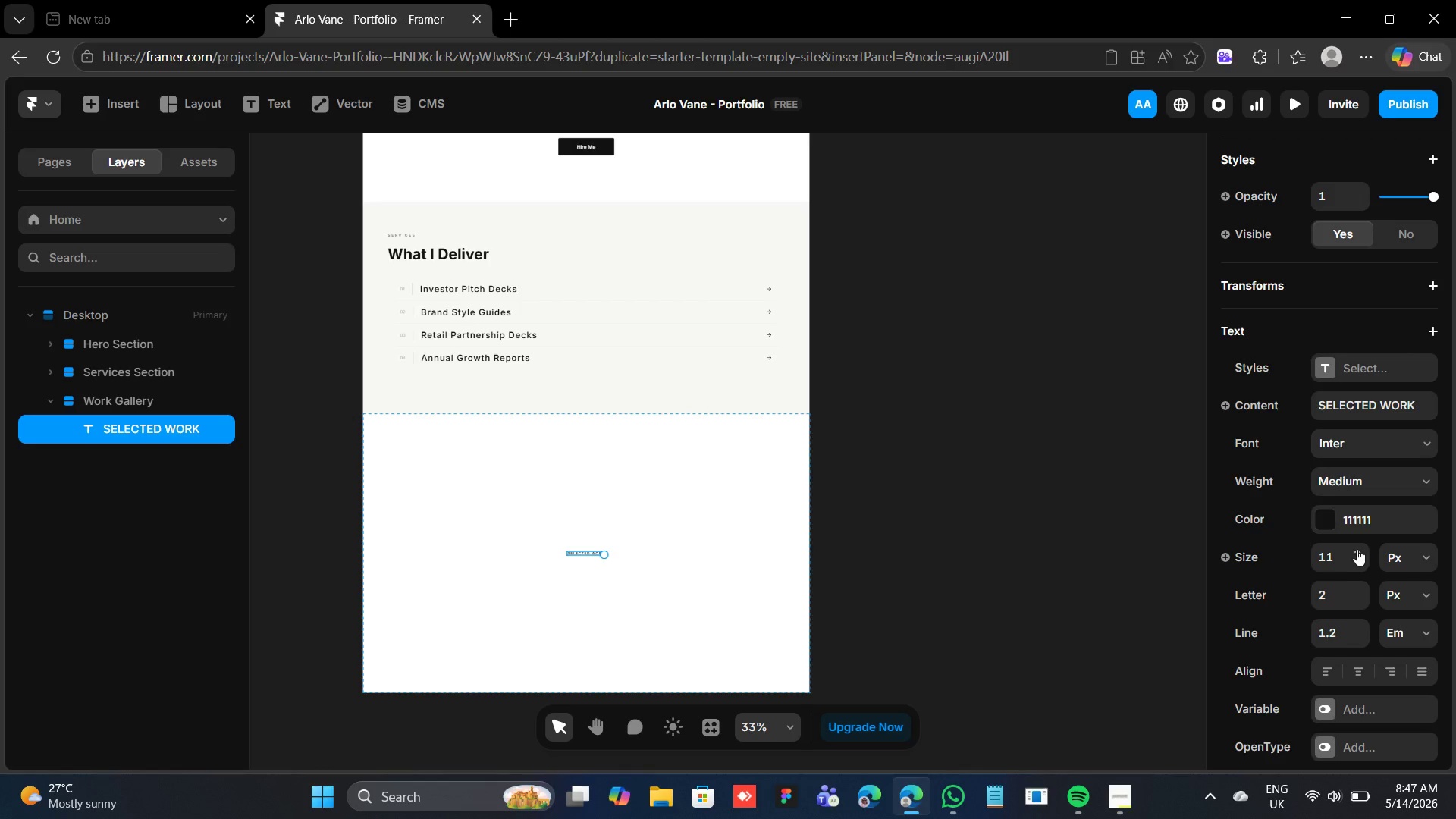 
left_click([1357, 548])
 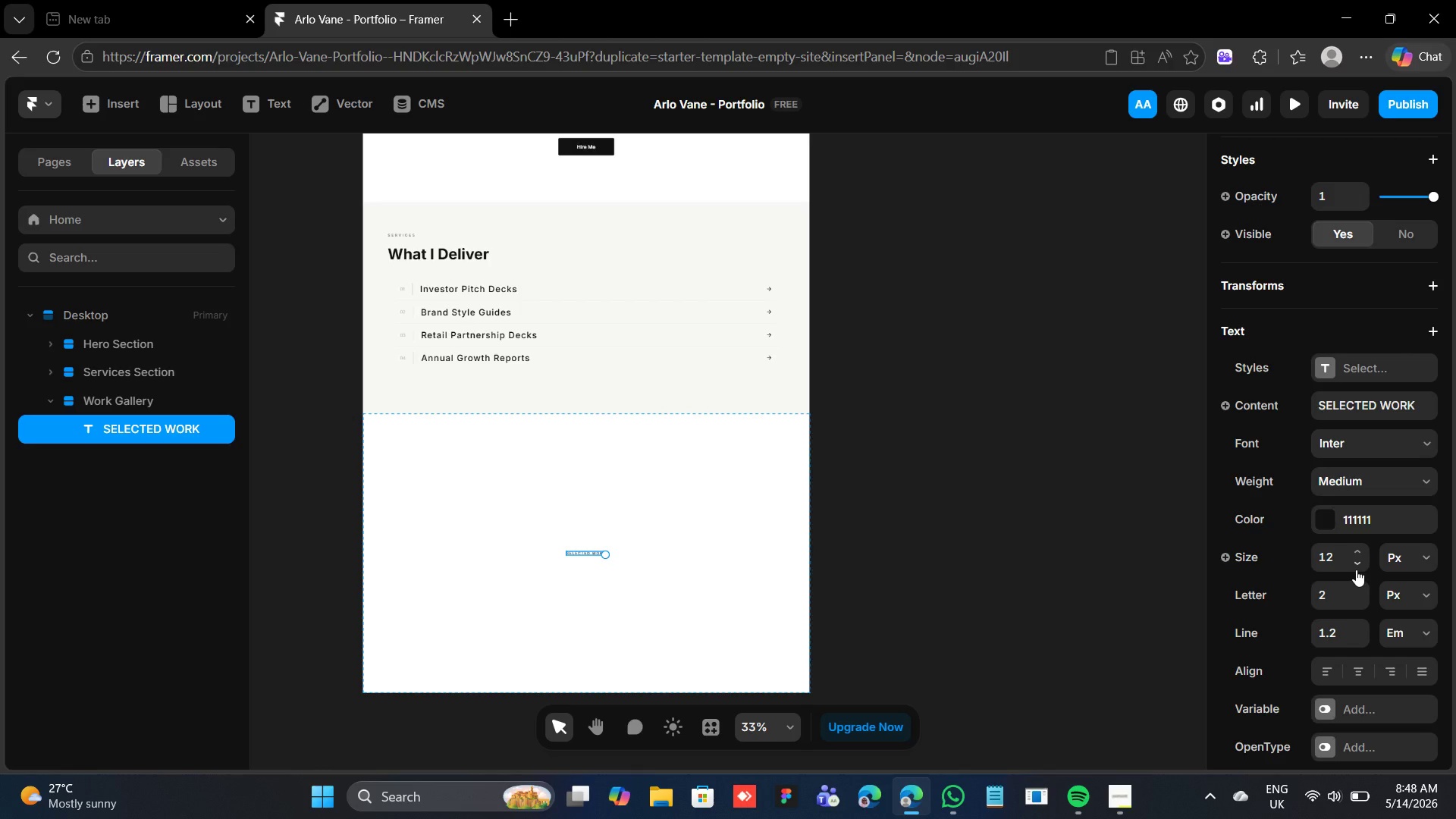 
wait(7.38)
 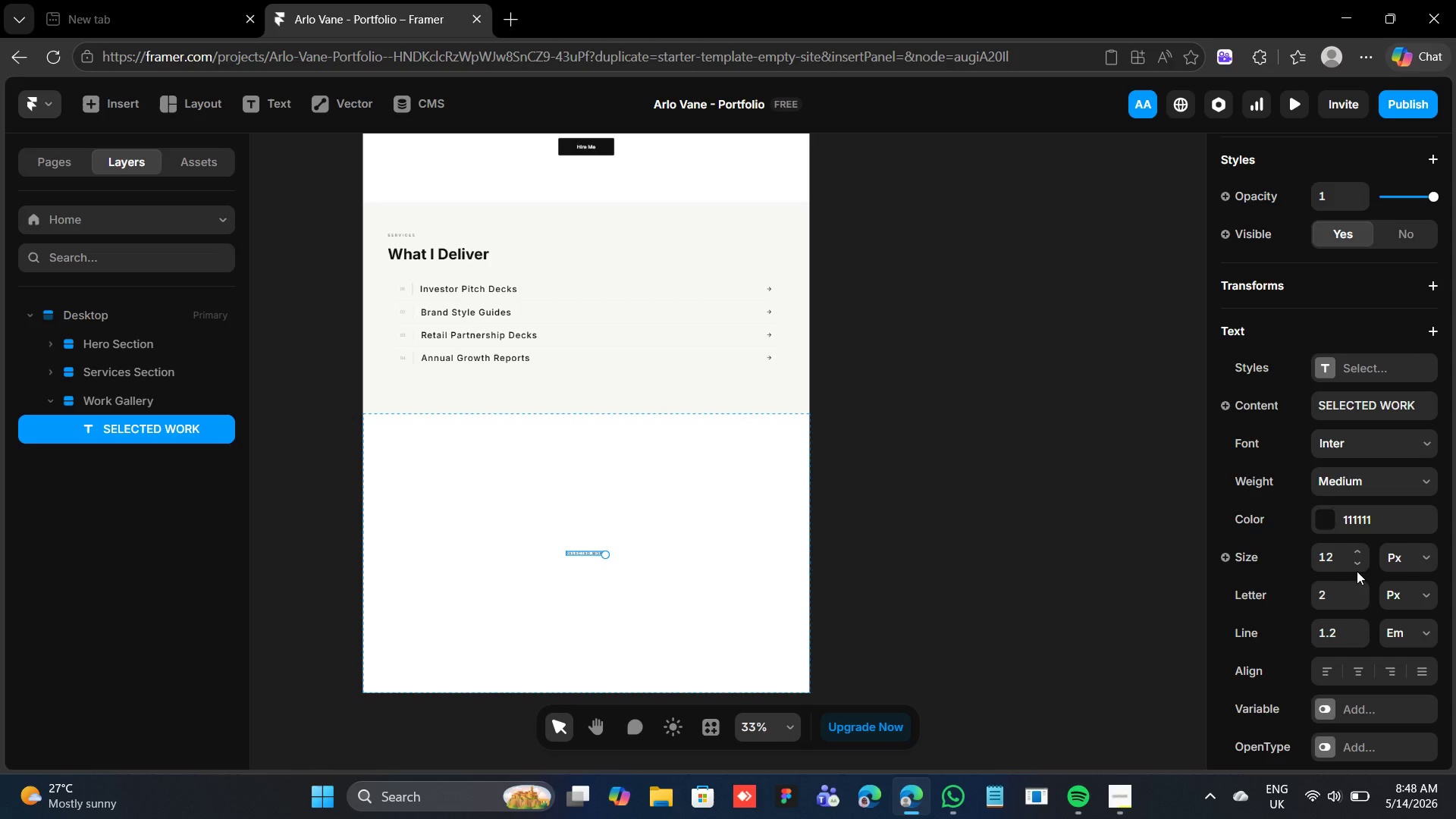 
left_click([1398, 482])
 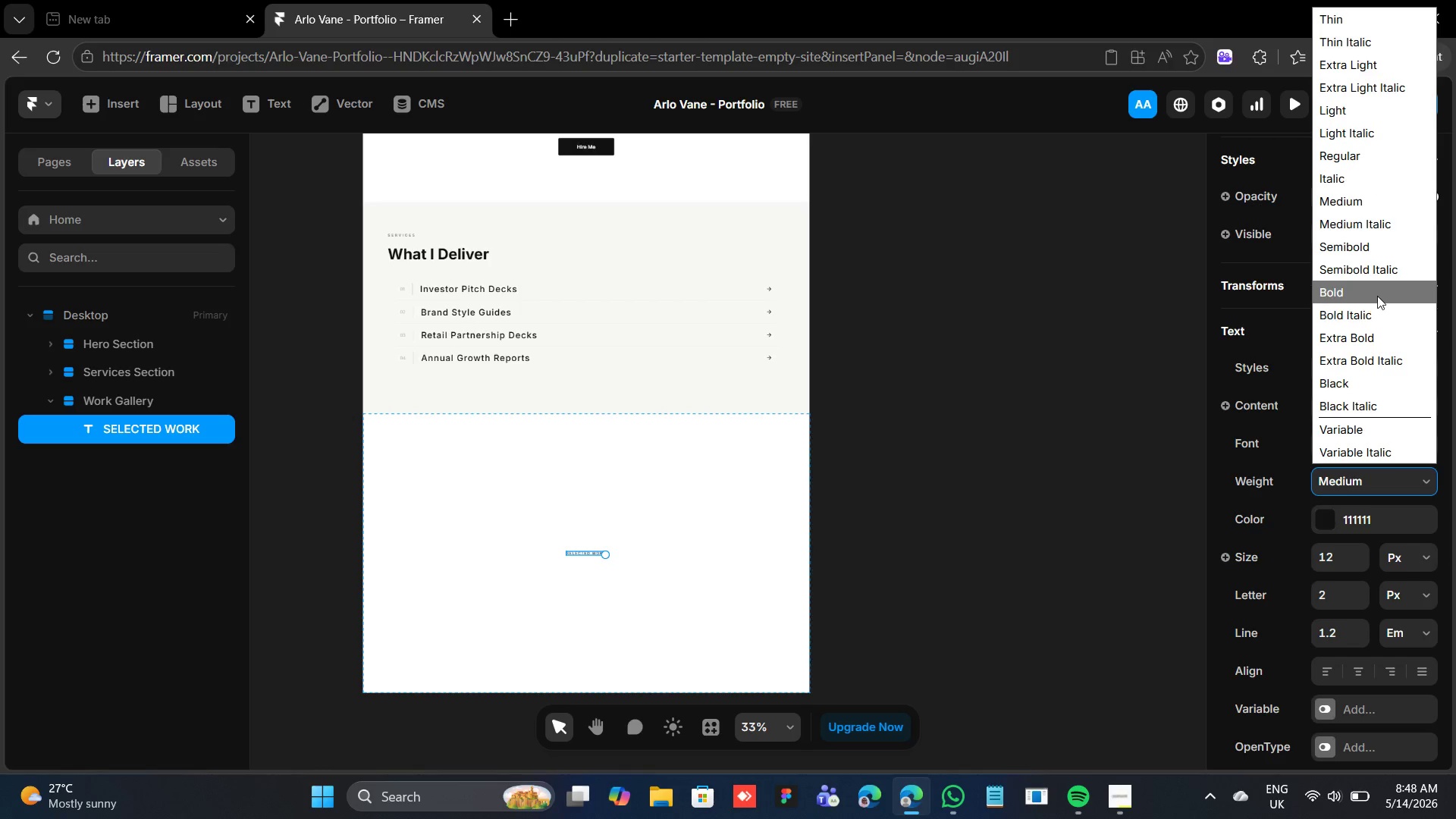 
left_click([1377, 296])
 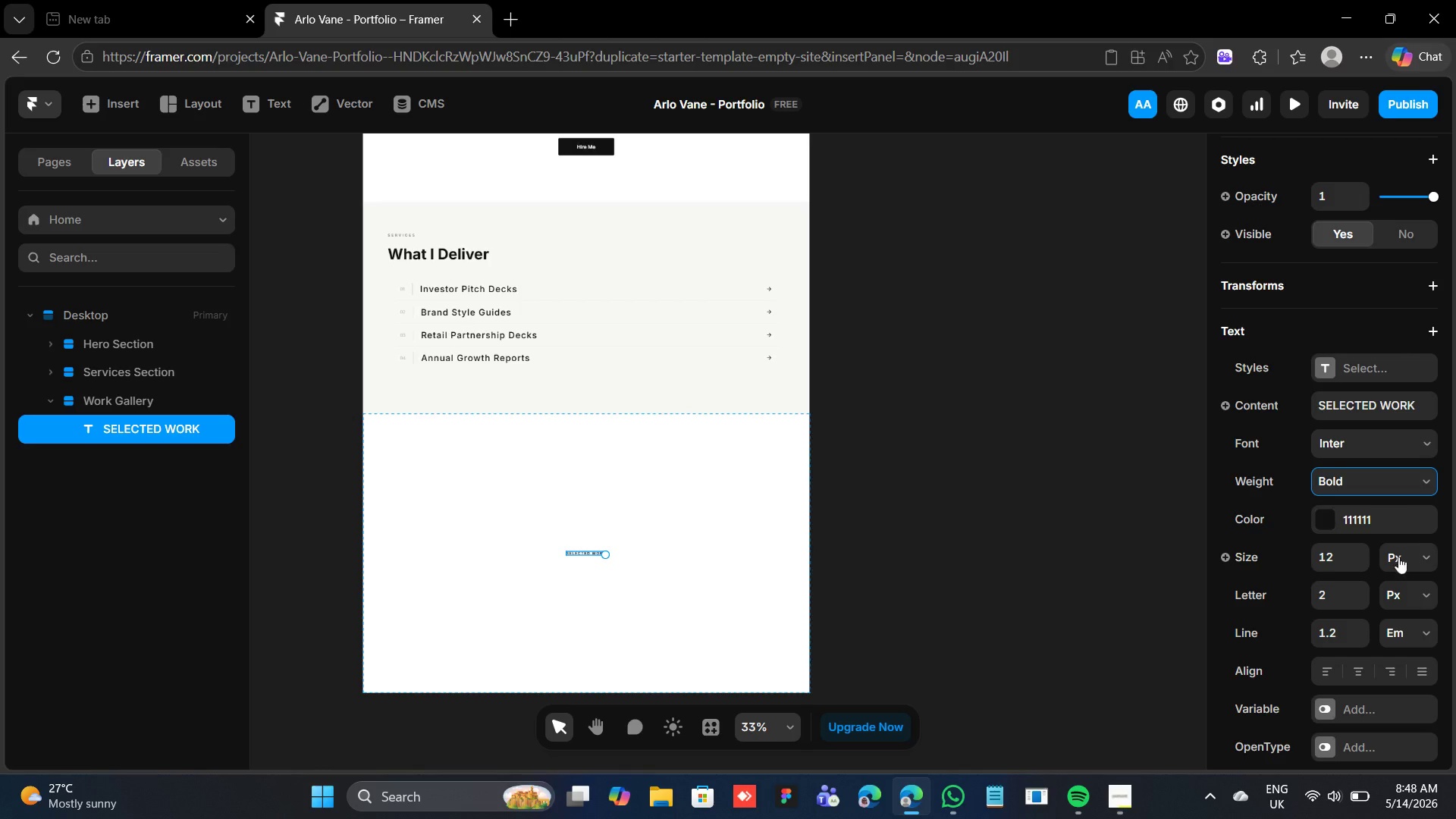 
left_click([1344, 518])
 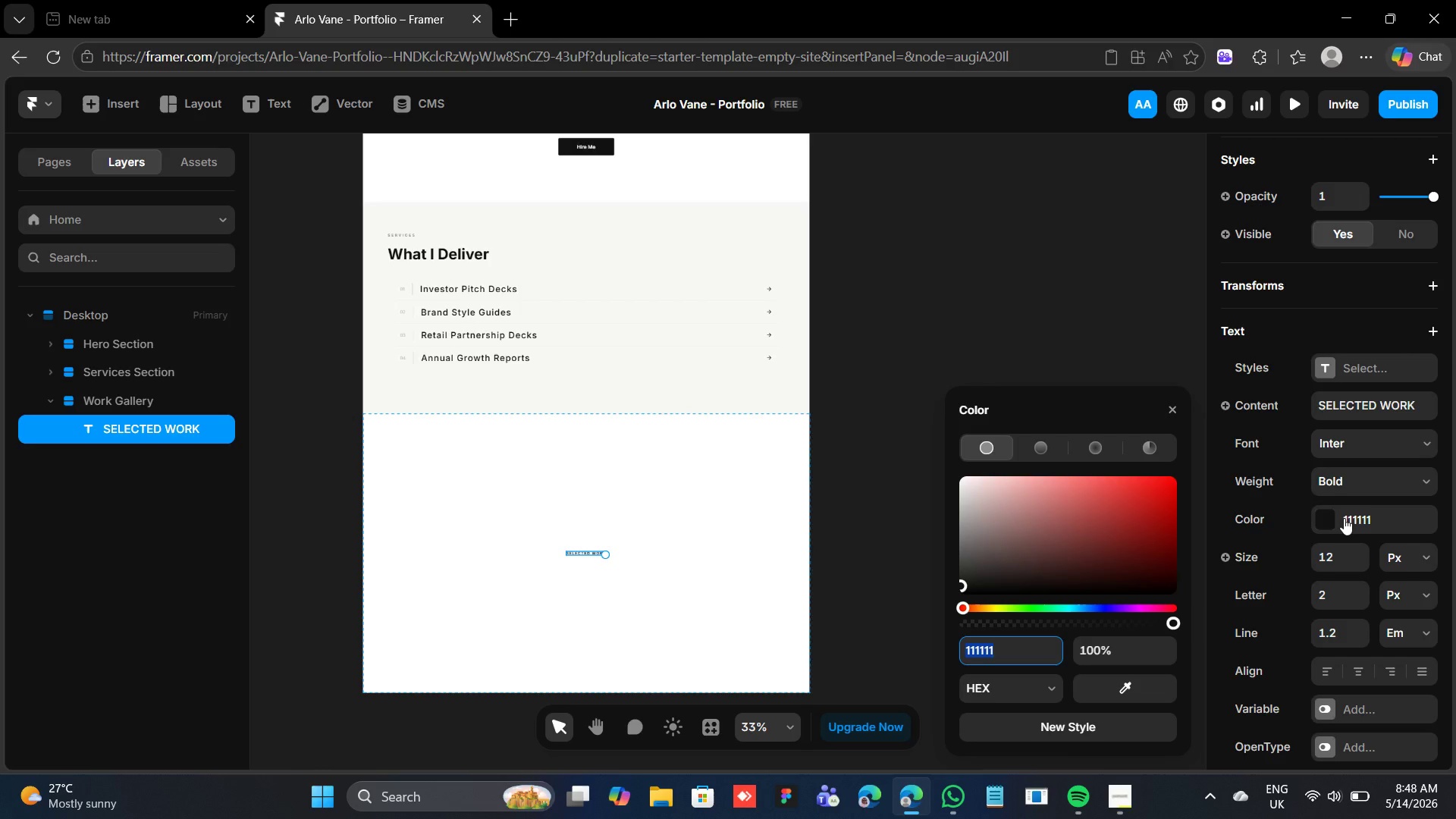 
key(9)
 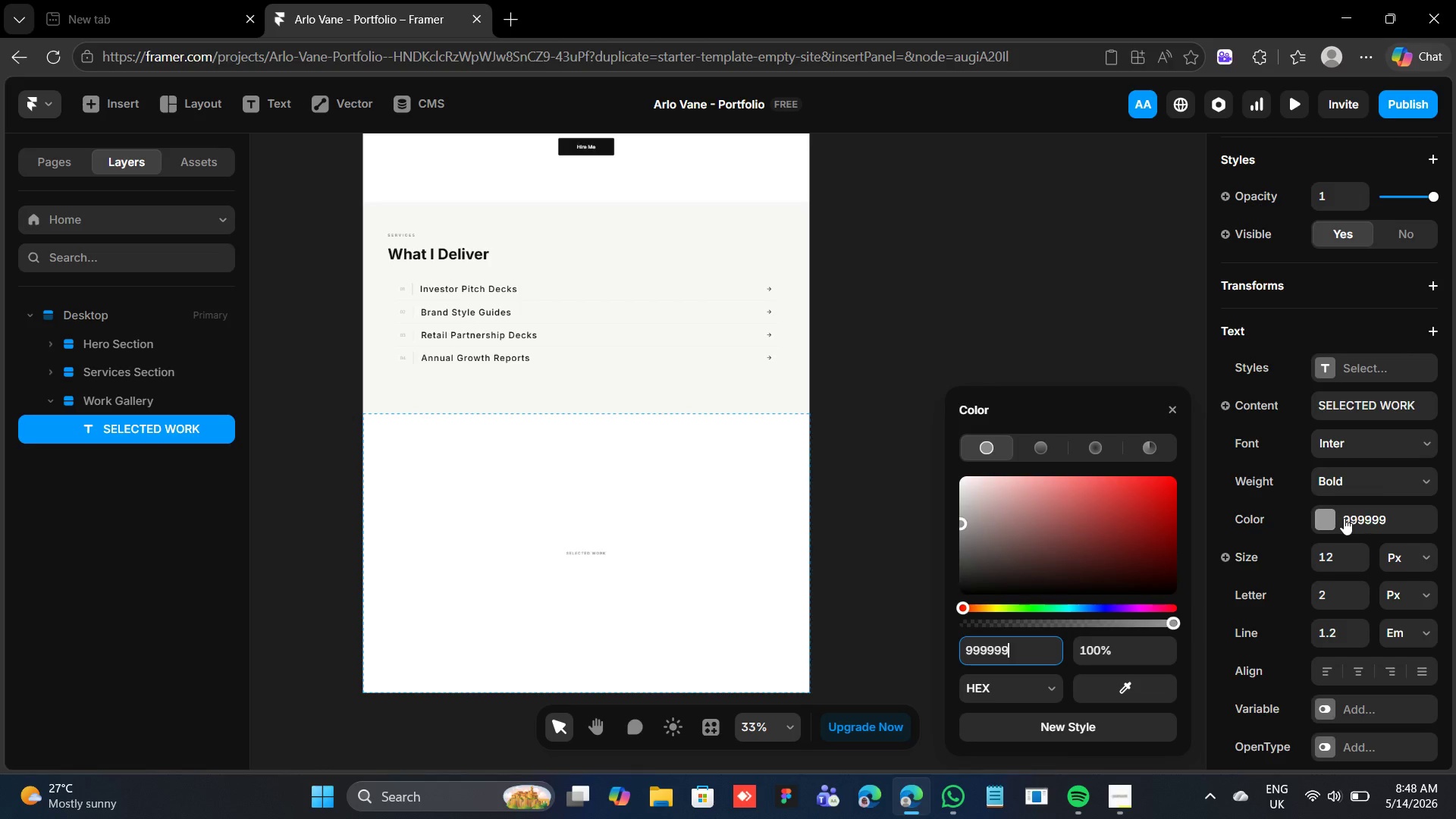 
key(Enter)
 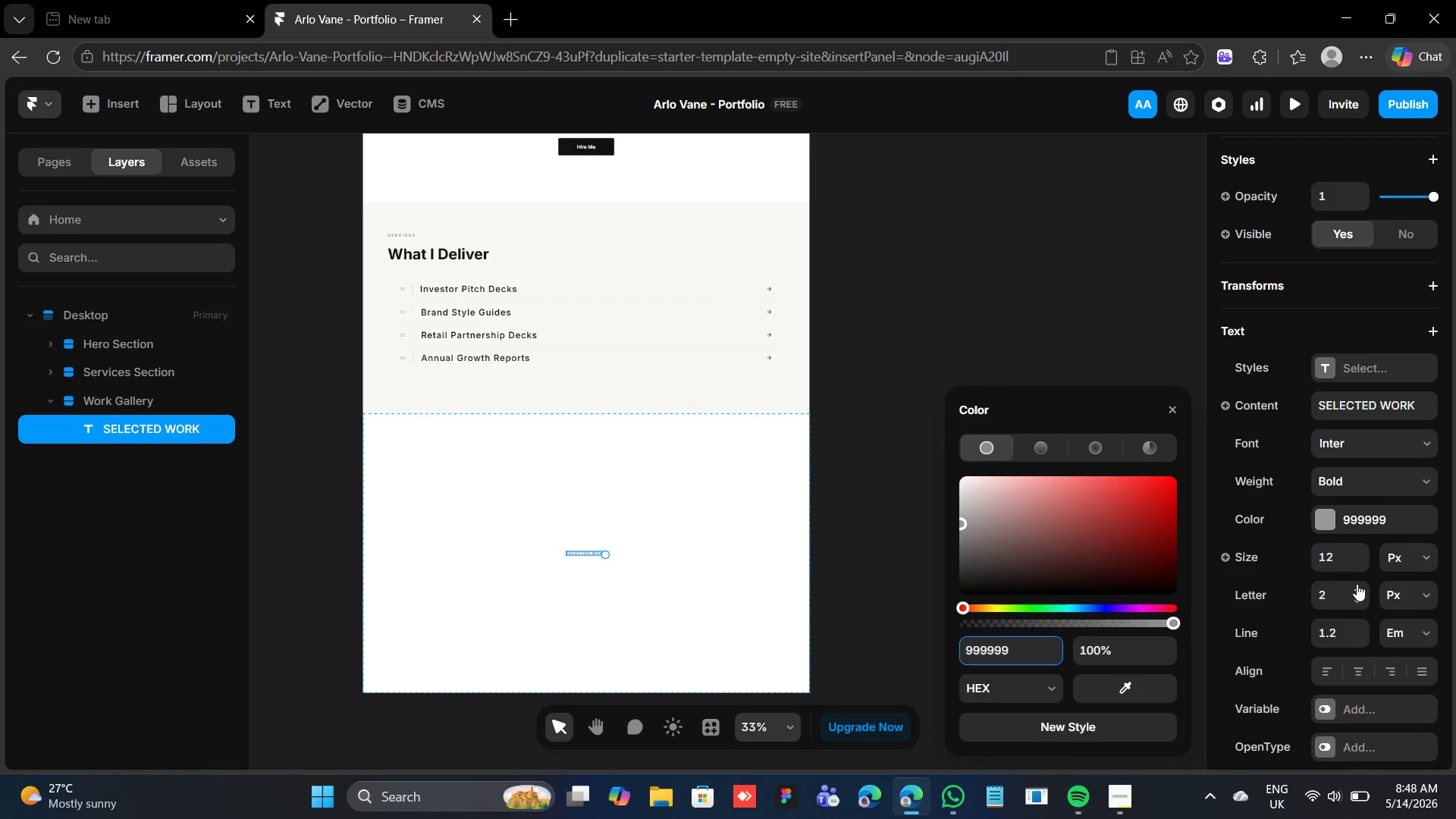 
wait(6.39)
 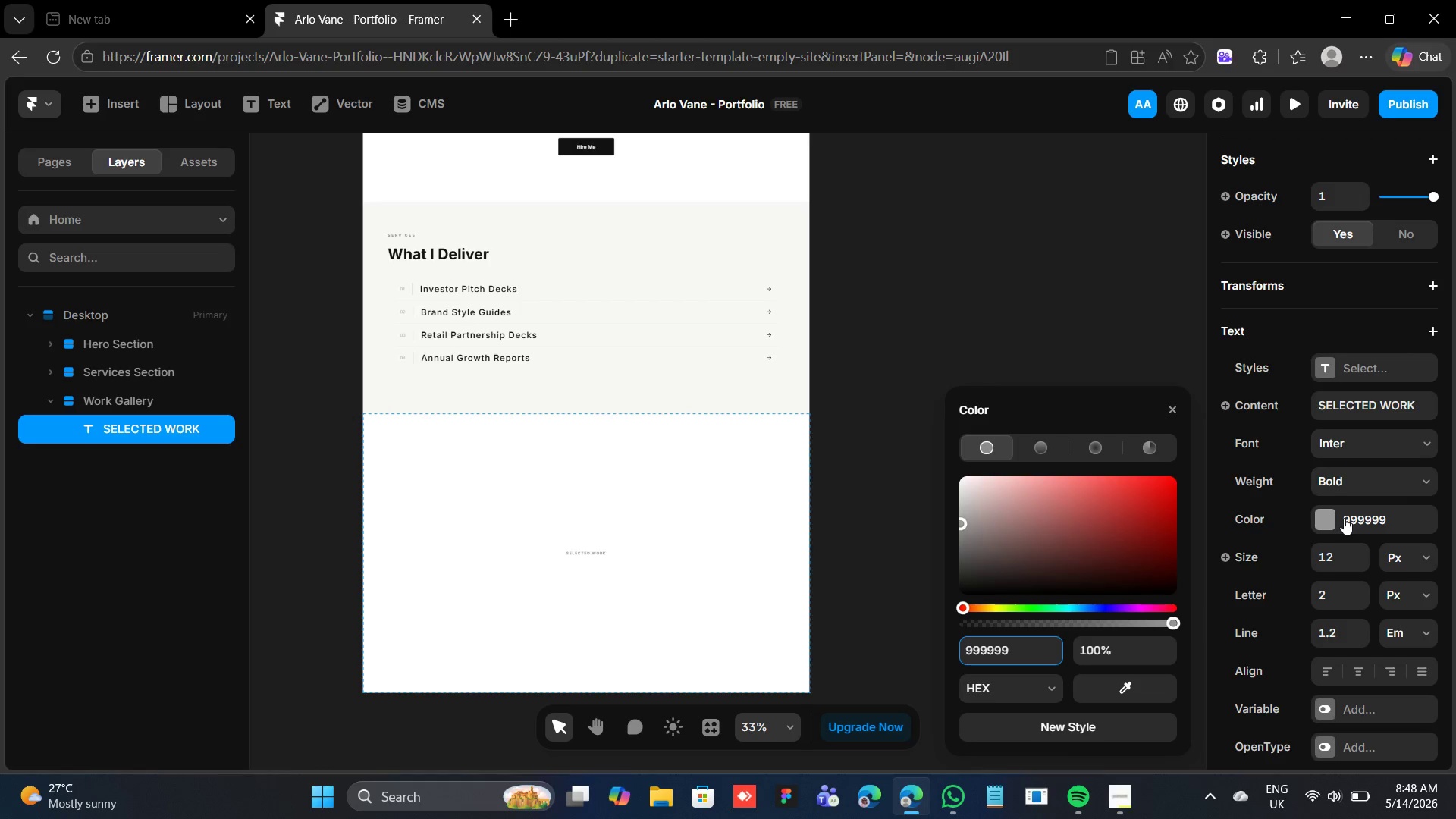 
left_click([1357, 584])
 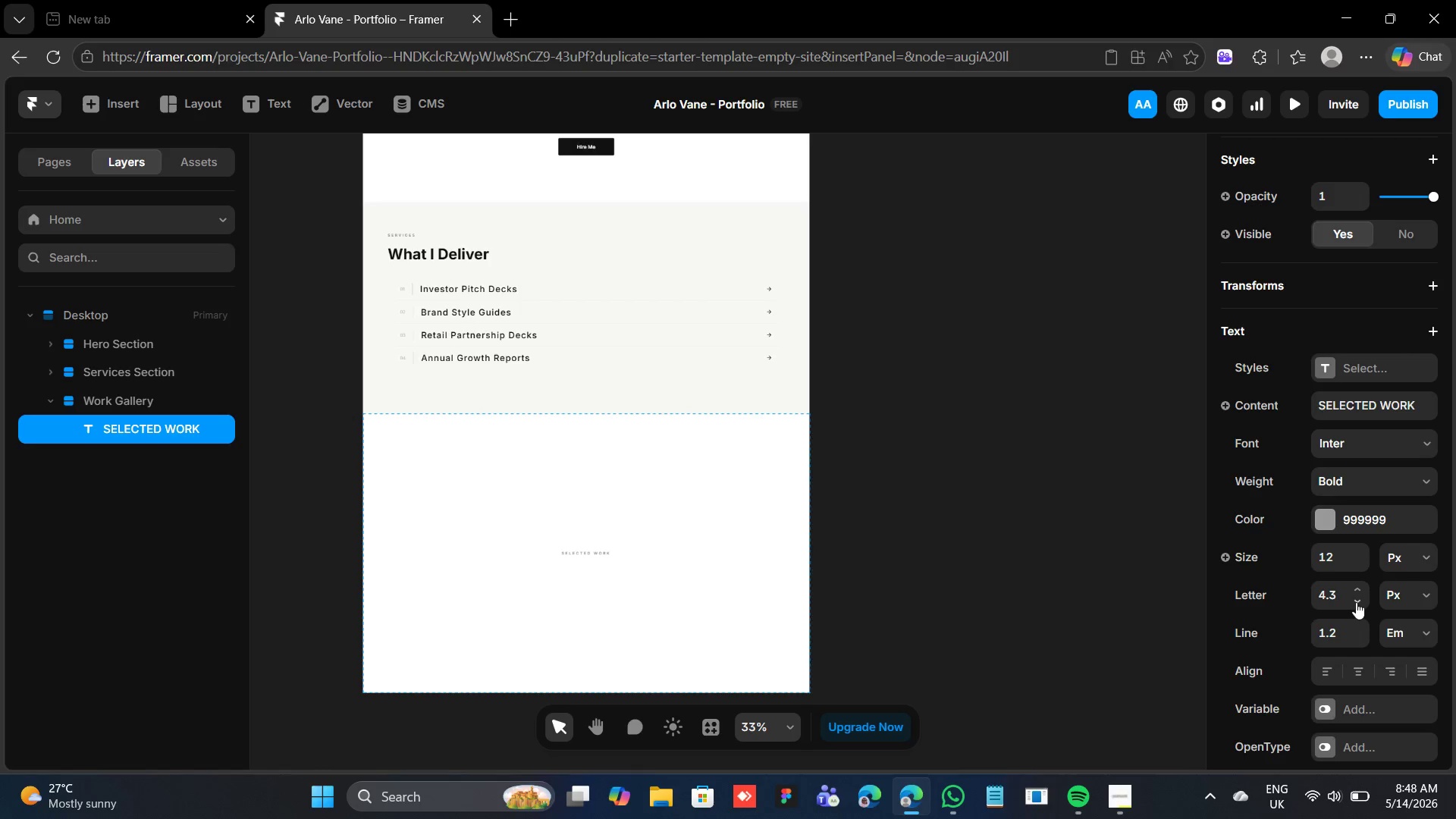 
double_click([1356, 601])
 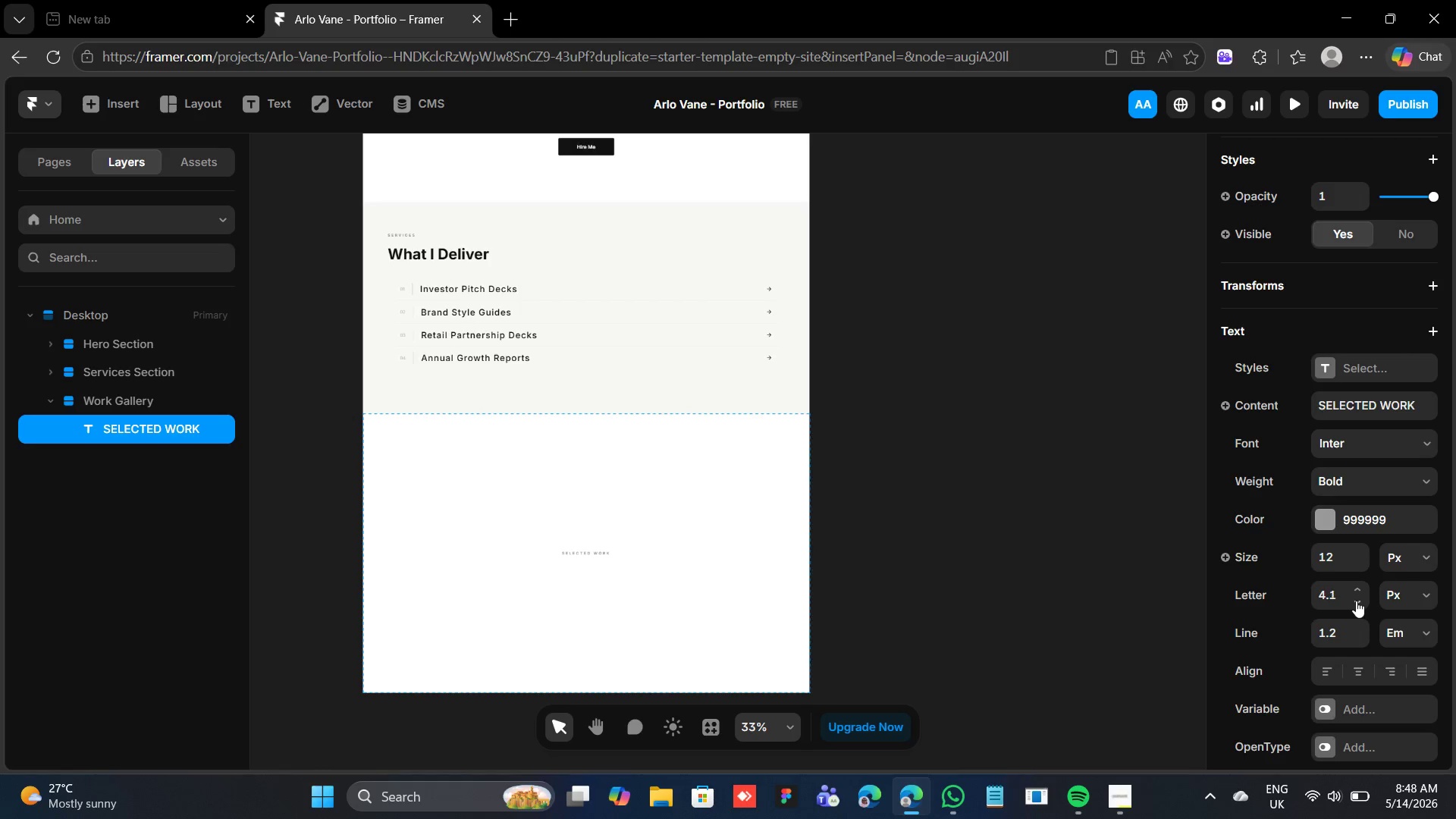 
triple_click([1356, 601])
 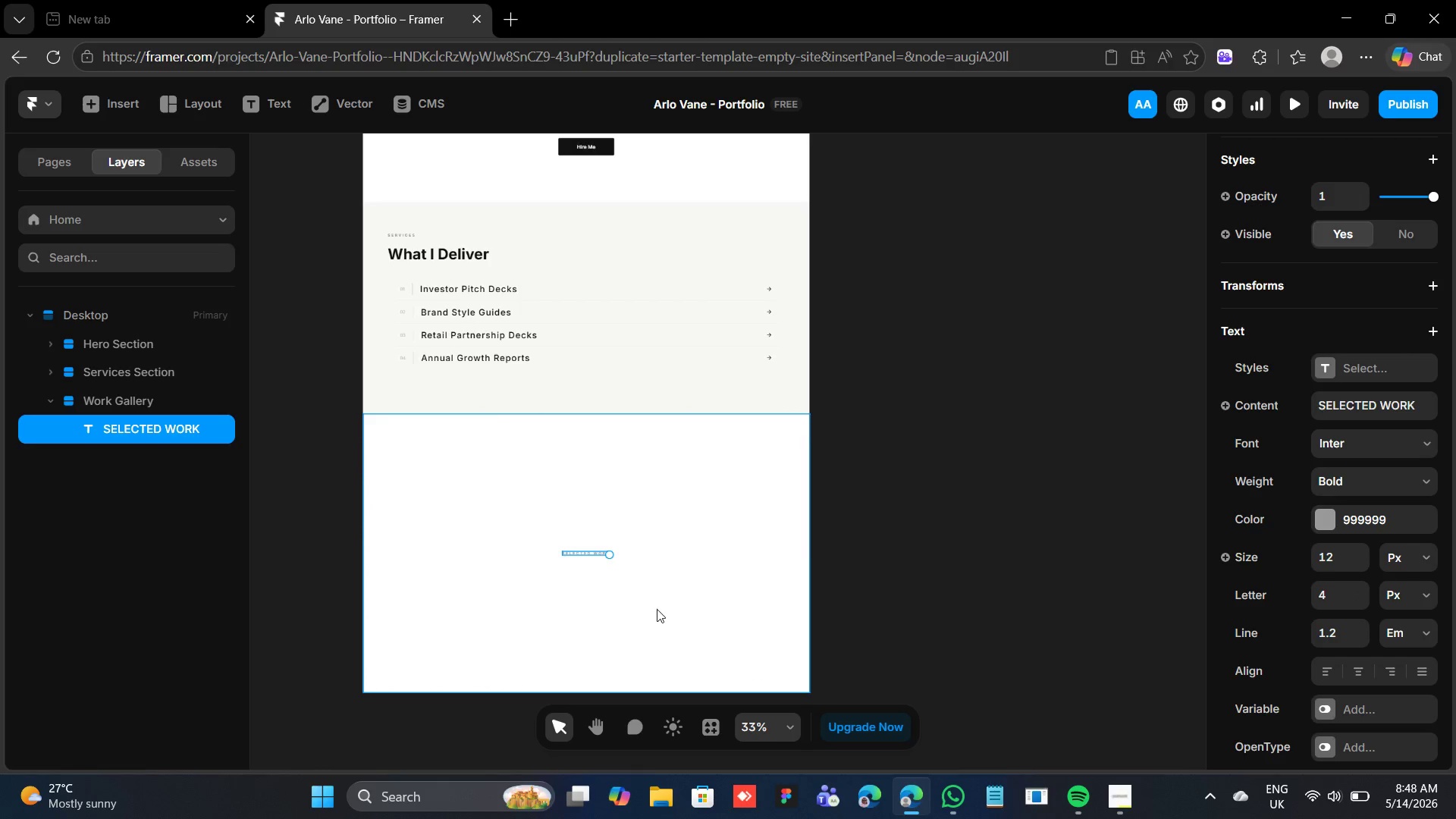 
wait(5.83)
 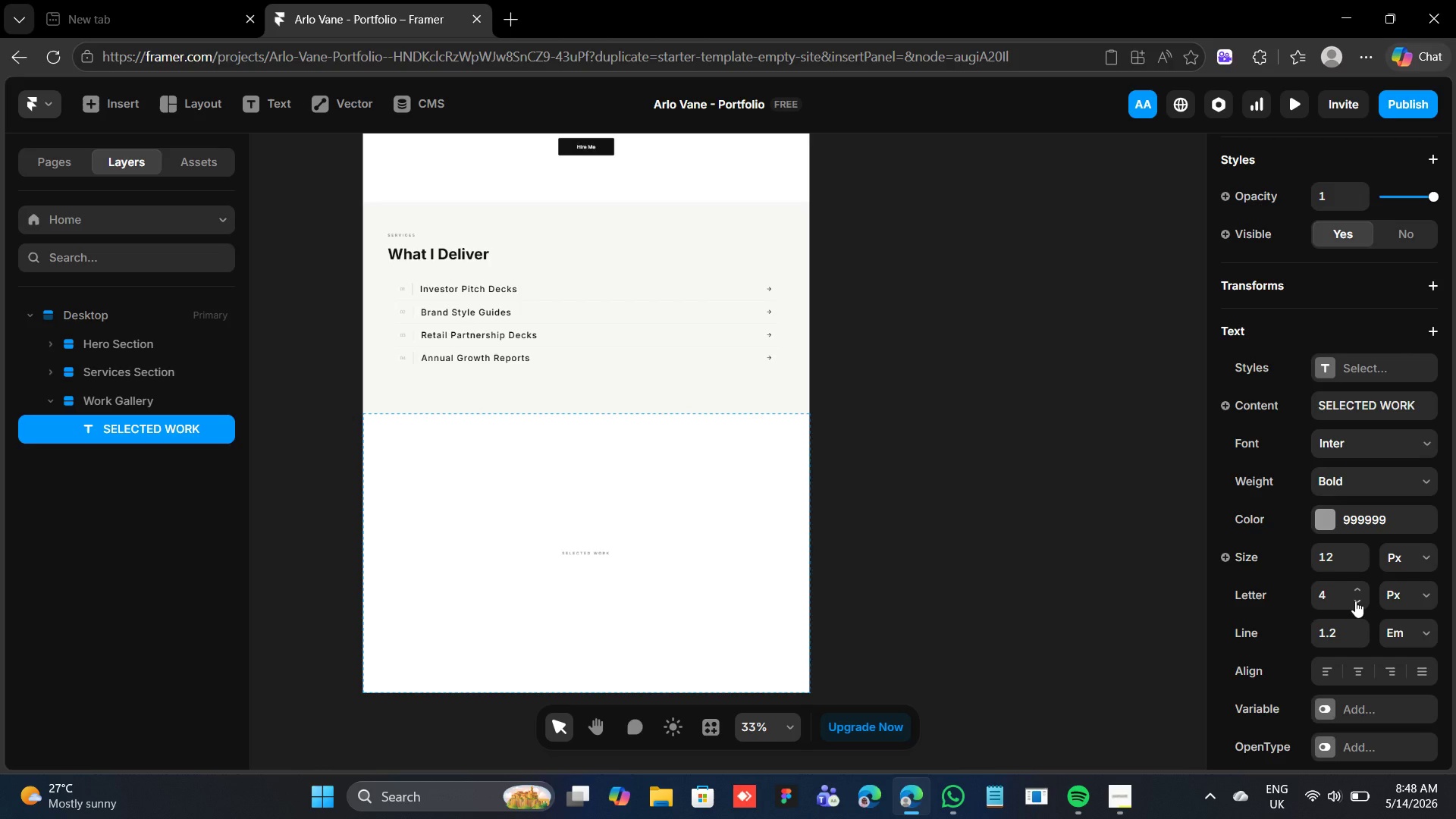 
key(T)
 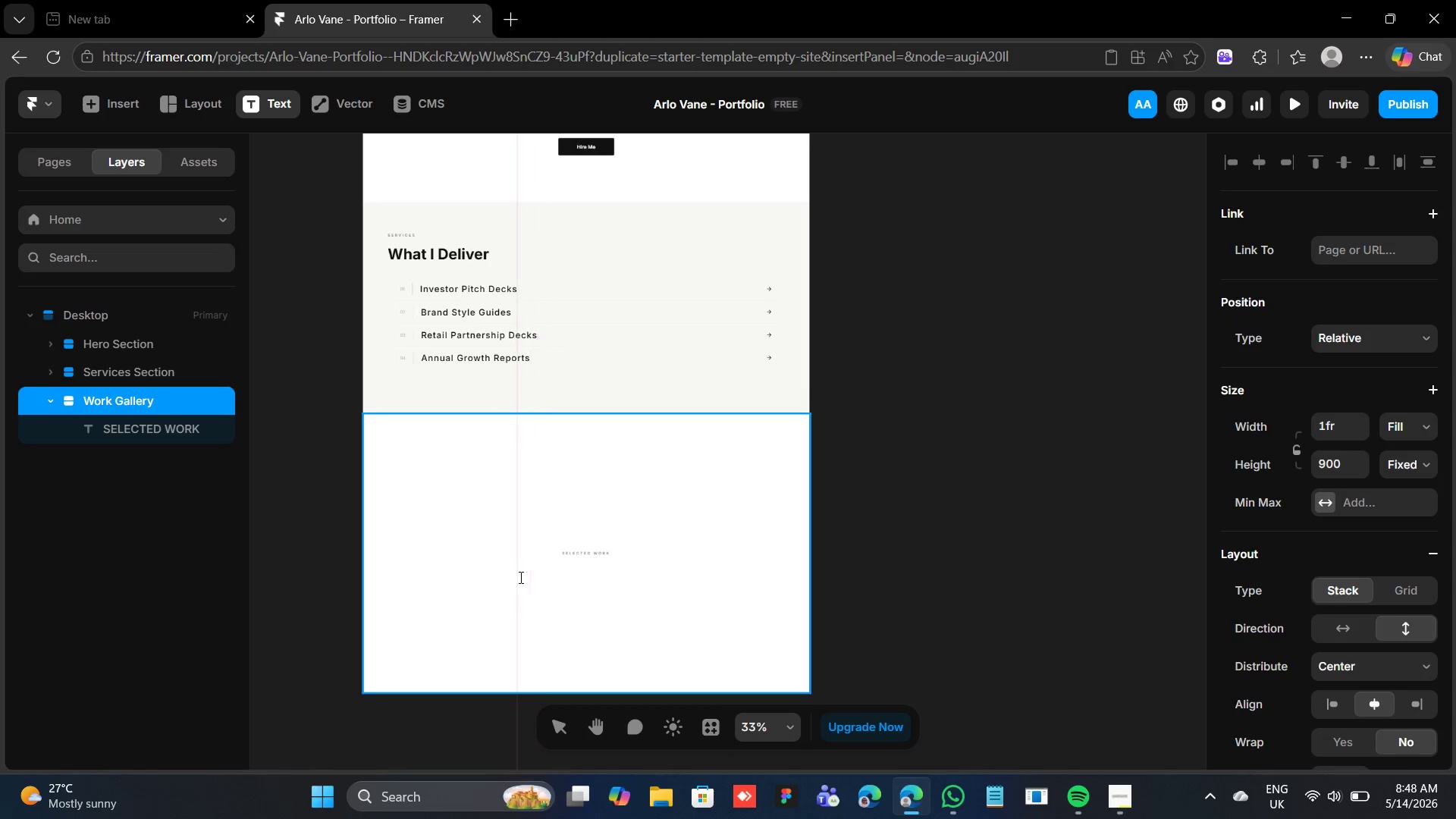 
left_click([519, 577])
 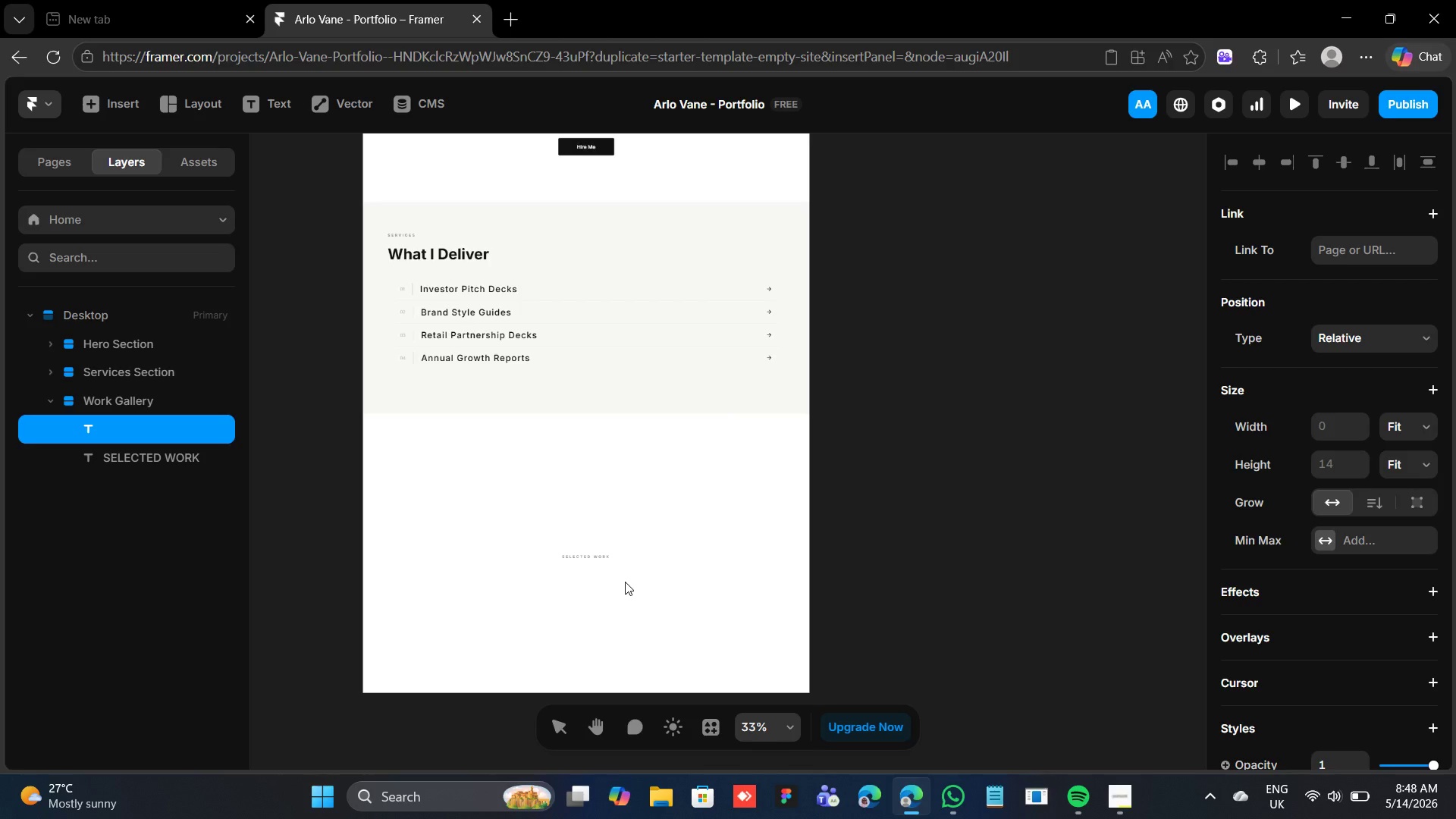 
type(RE)
key(Backspace)
key(Backspace)
key(Backspace)
type(rECENT pROJECTS)
 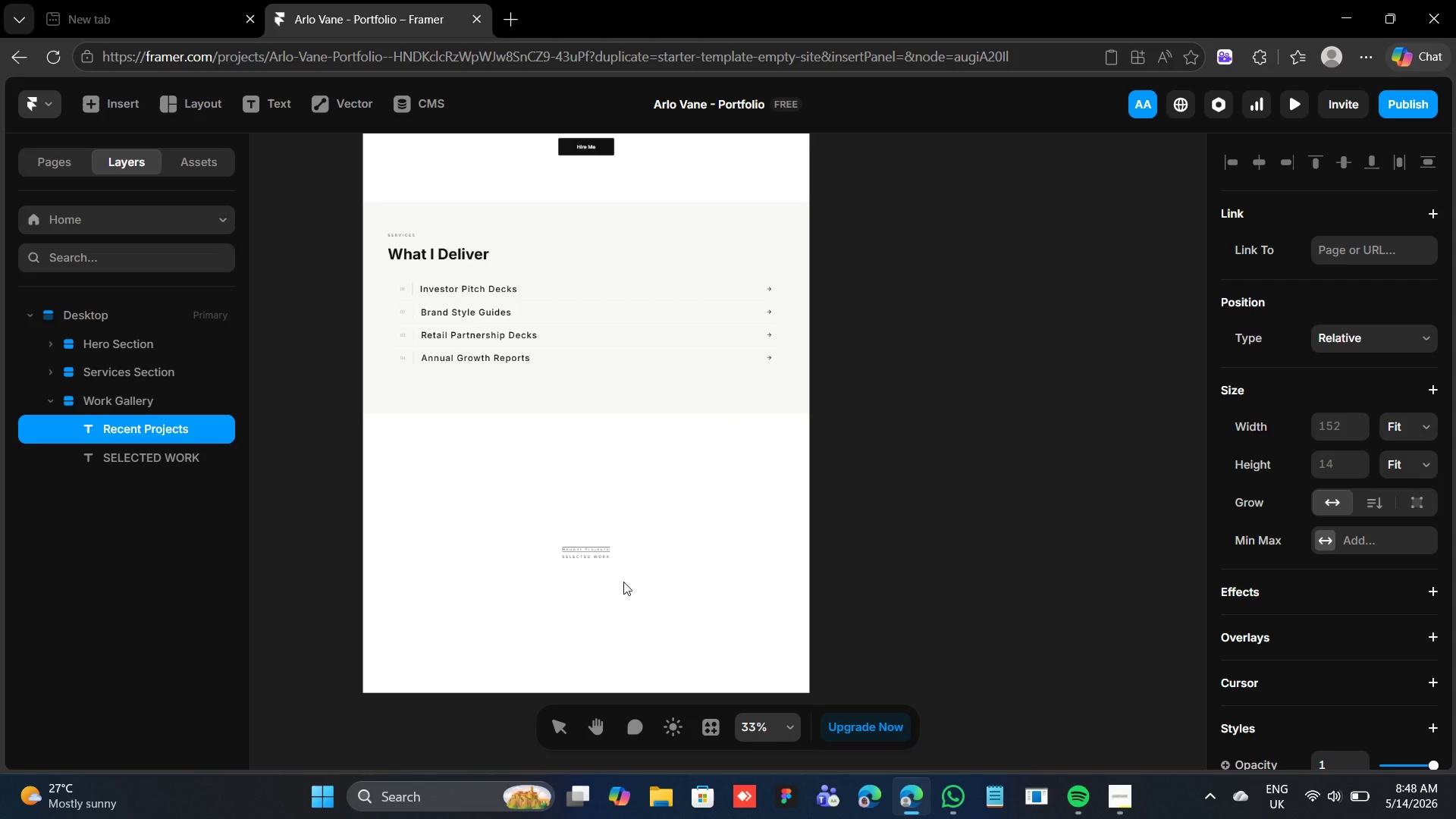 
left_click([631, 569])
 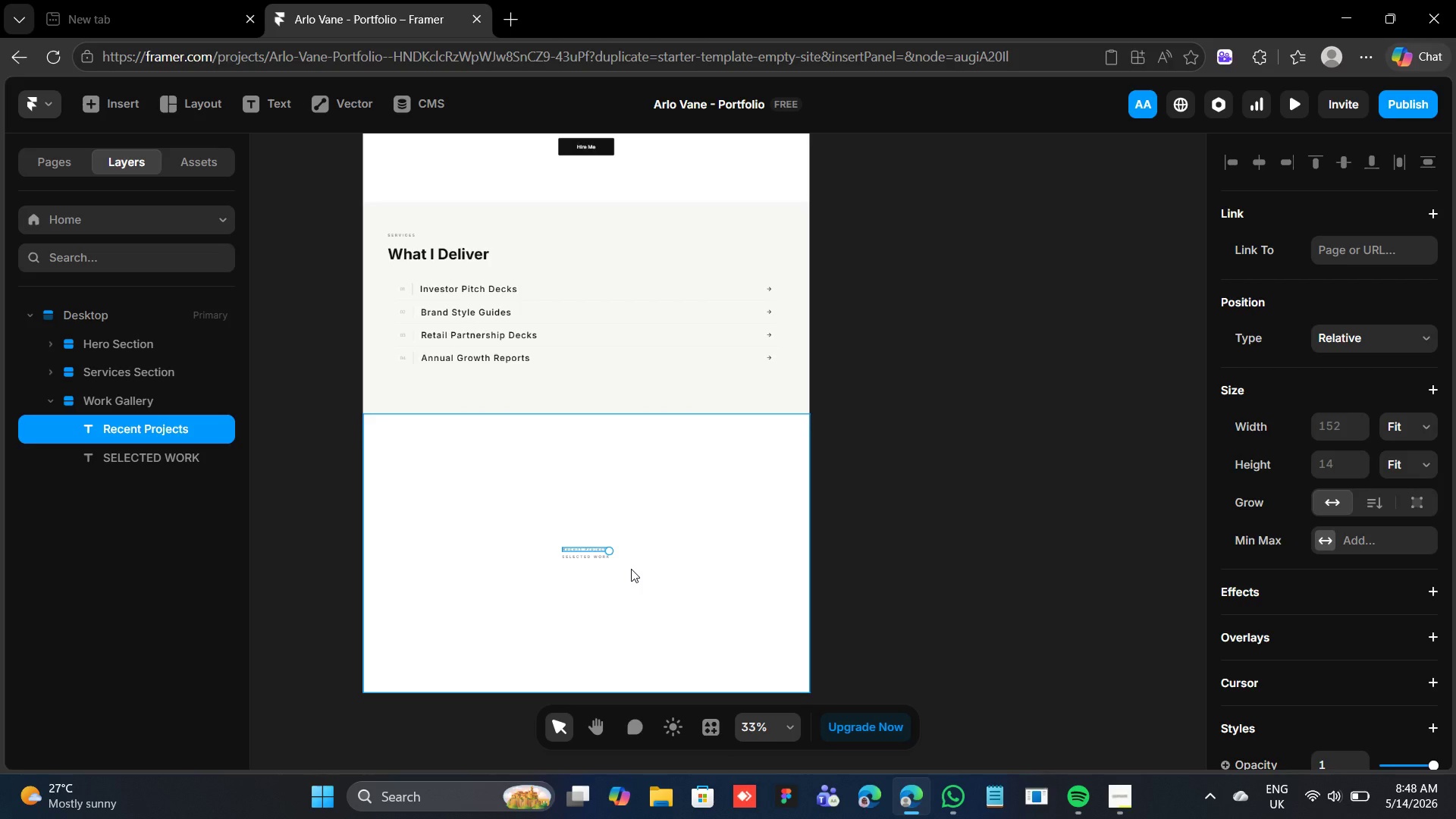 
wait(6.42)
 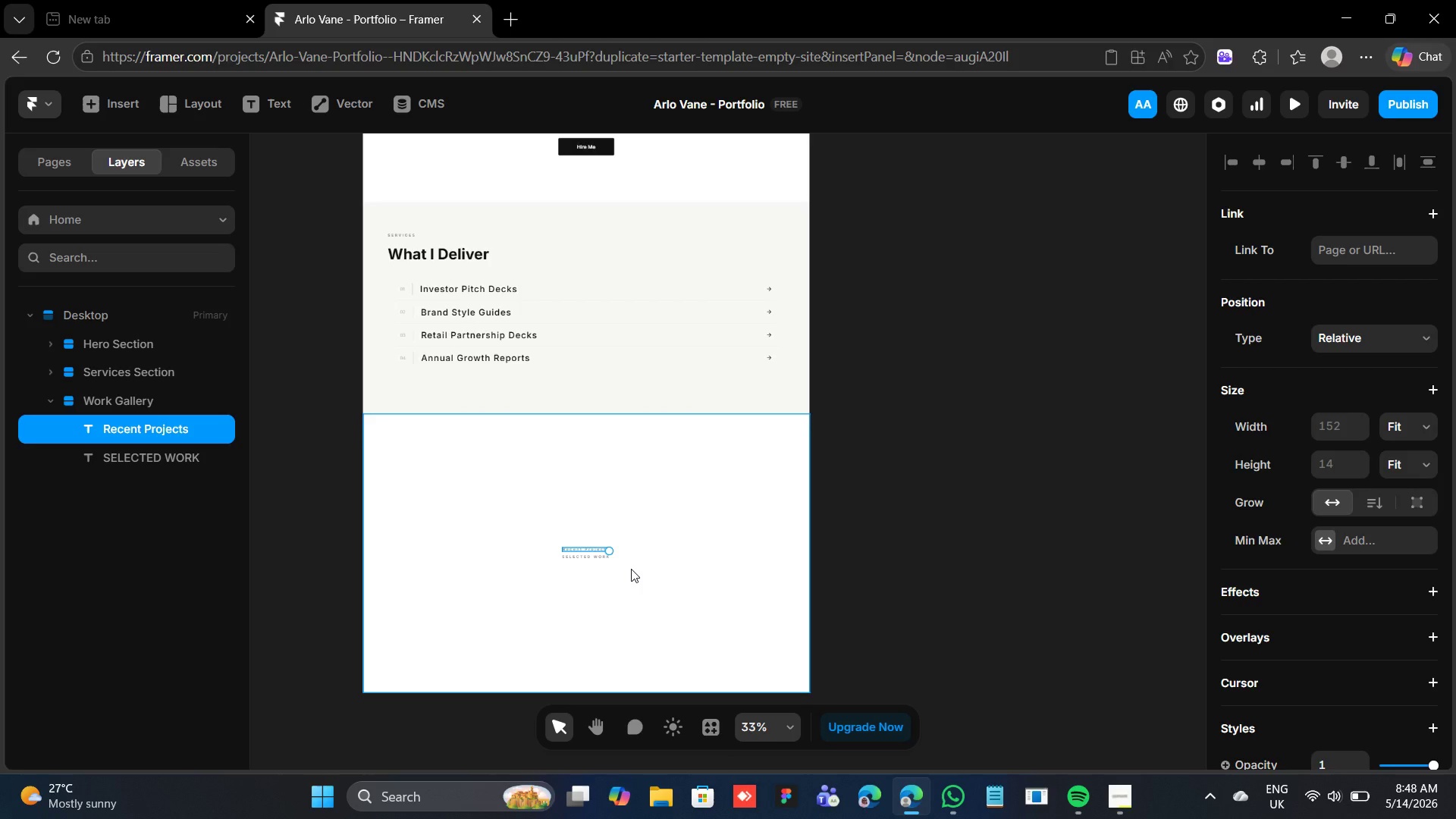 
scroll: coordinate [1408, 529], scroll_direction: down, amount: 6.0
 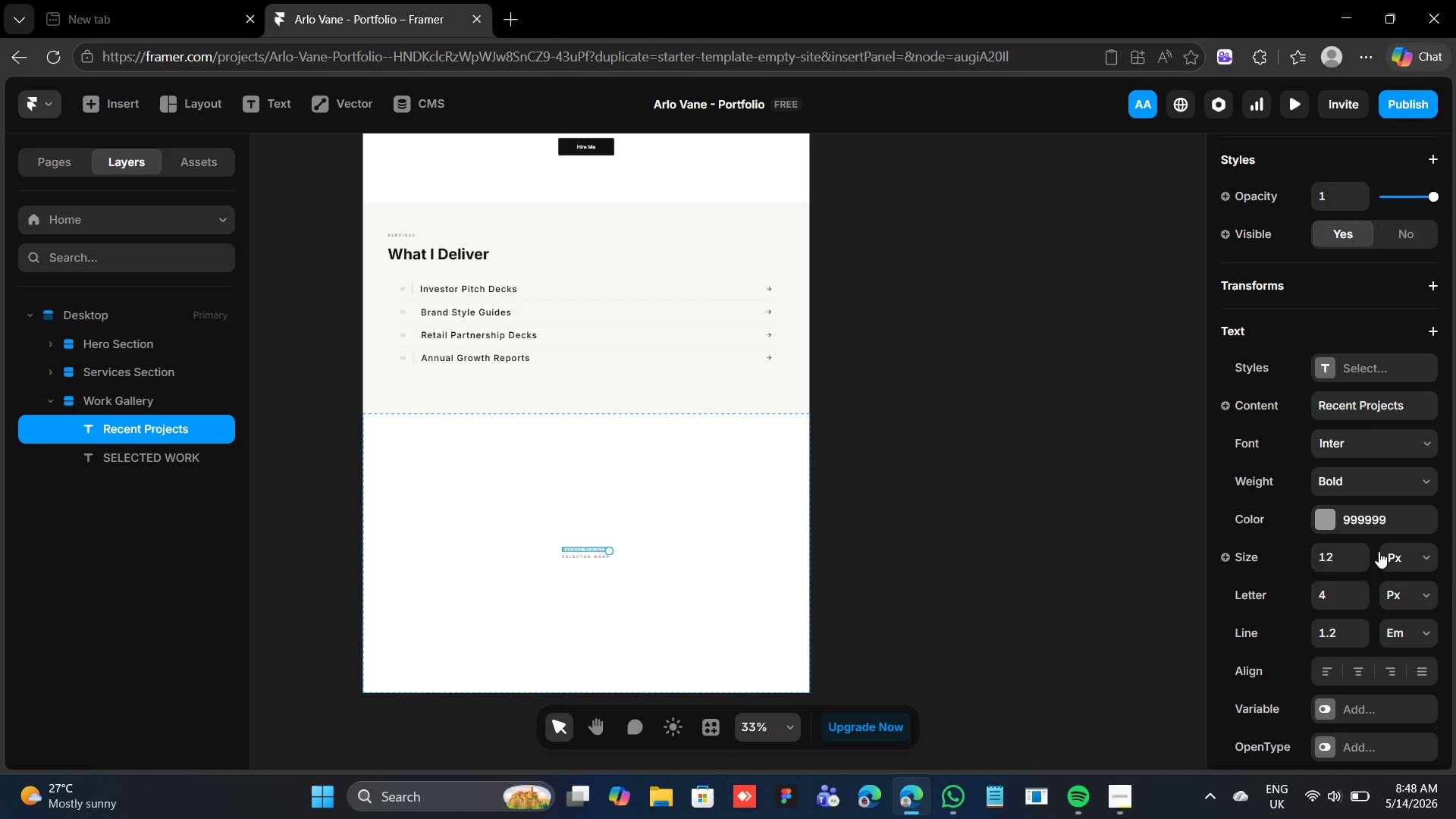 
key(ArrowDown)
 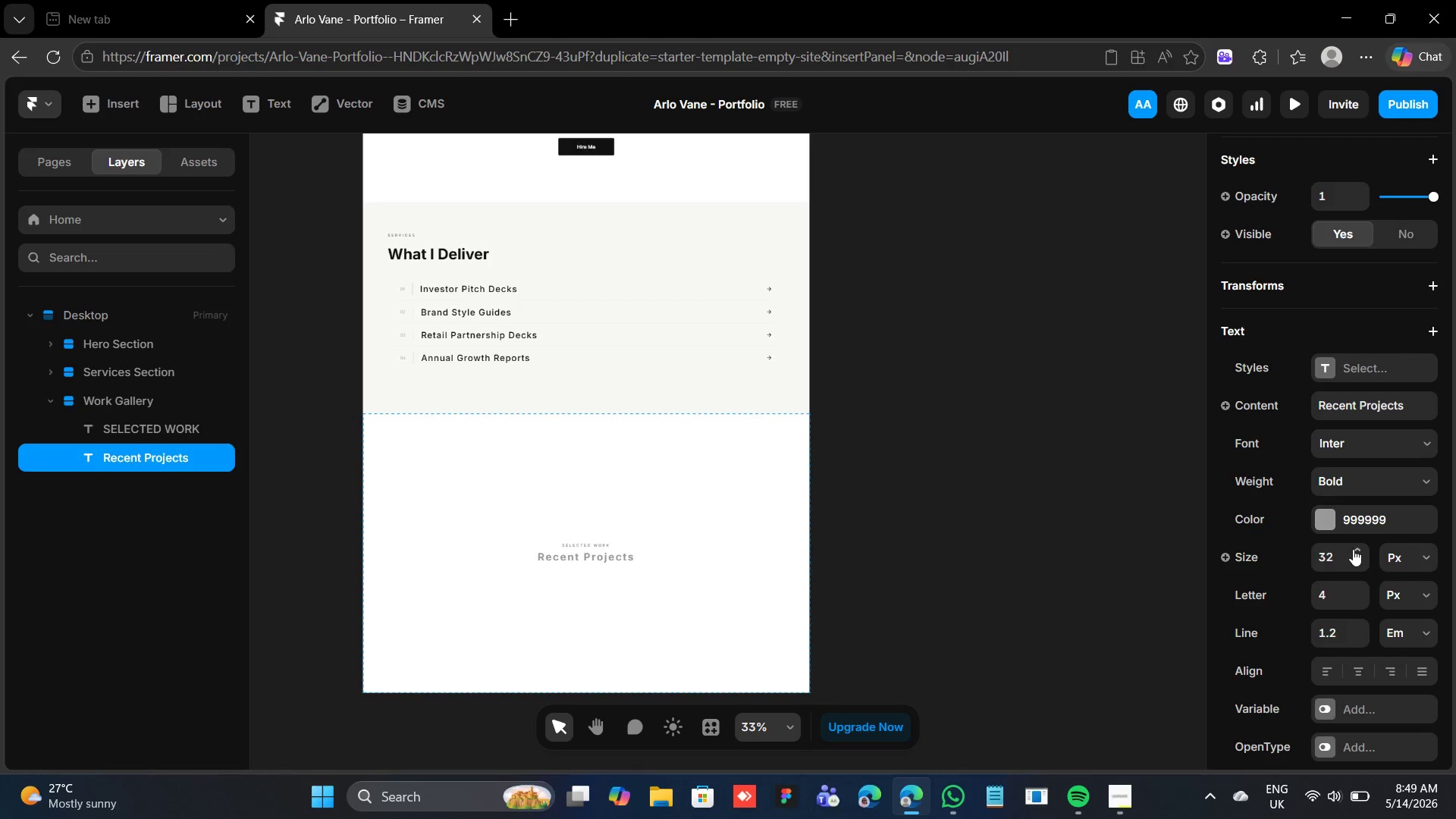 
wait(5.78)
 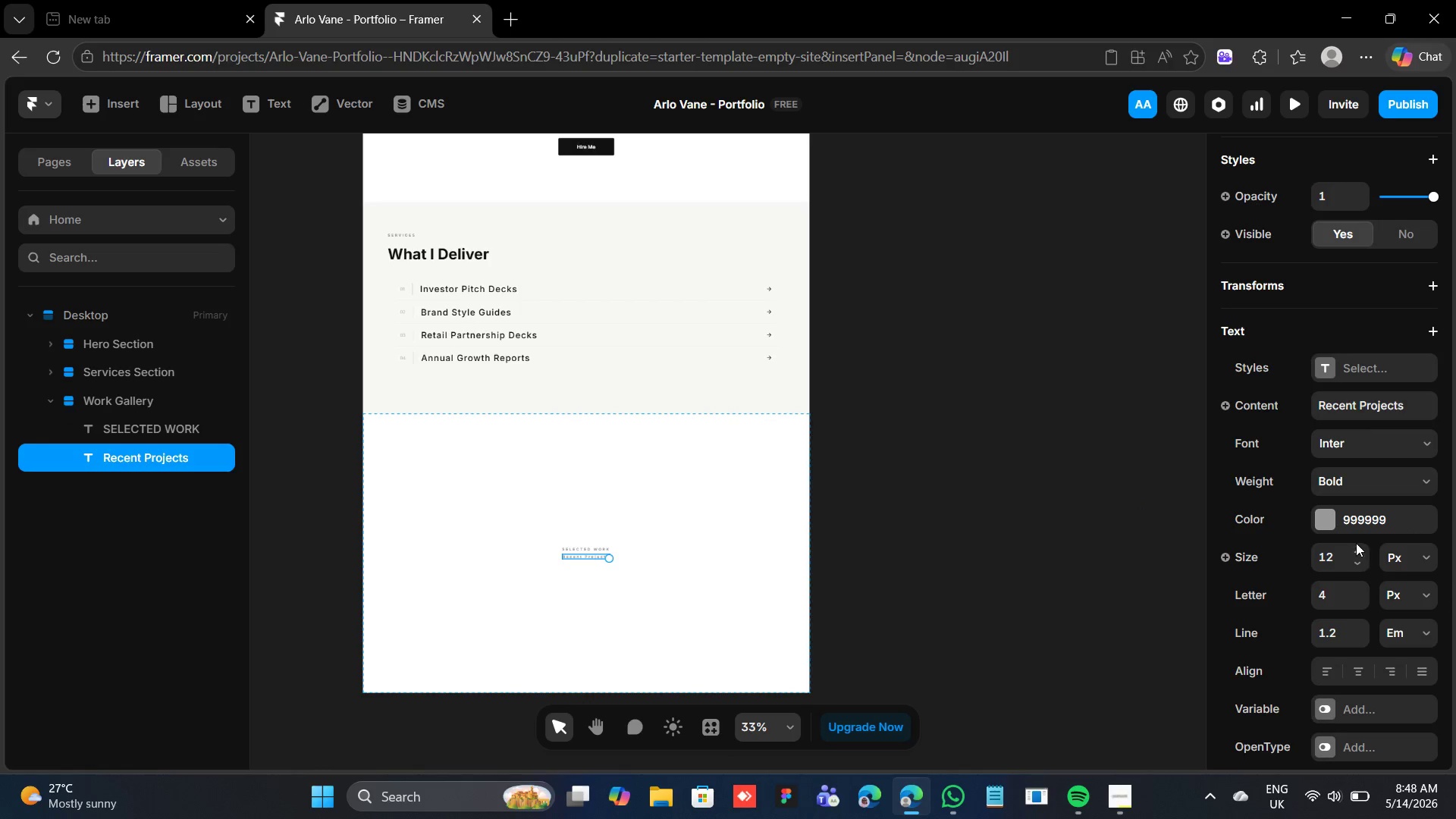 
left_click([1354, 545])
 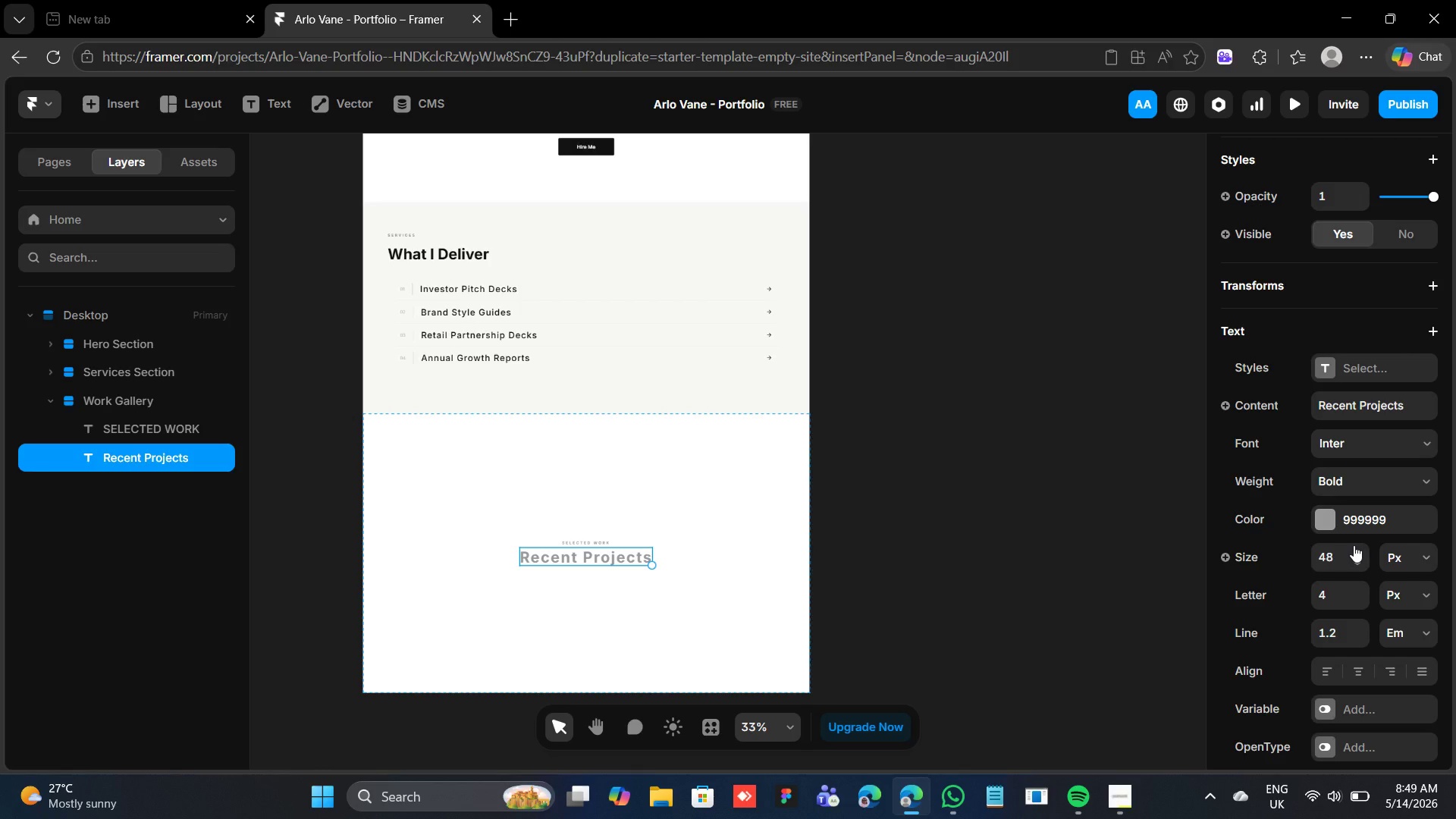 
wait(9.2)
 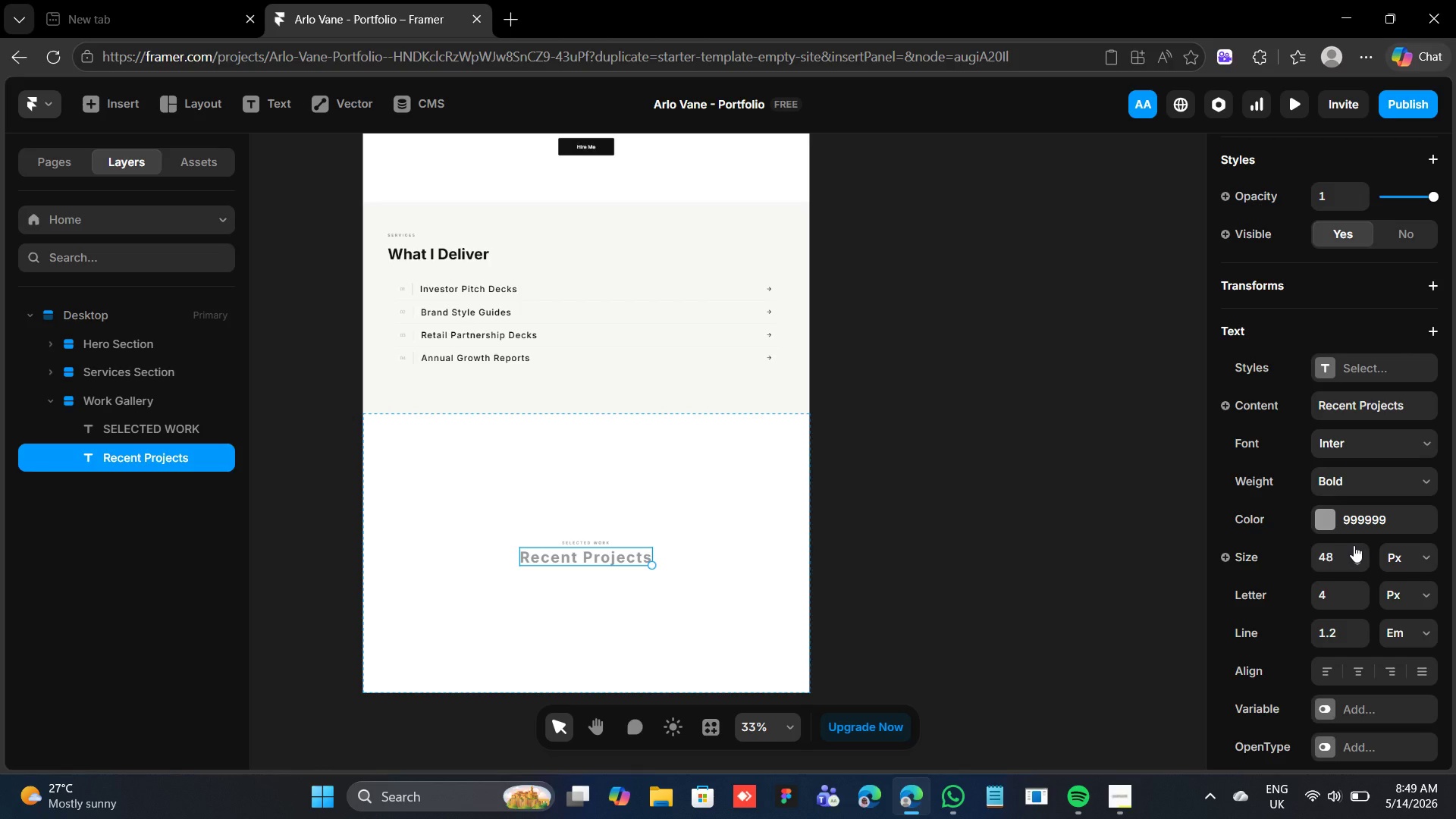 
left_click([1356, 523])
 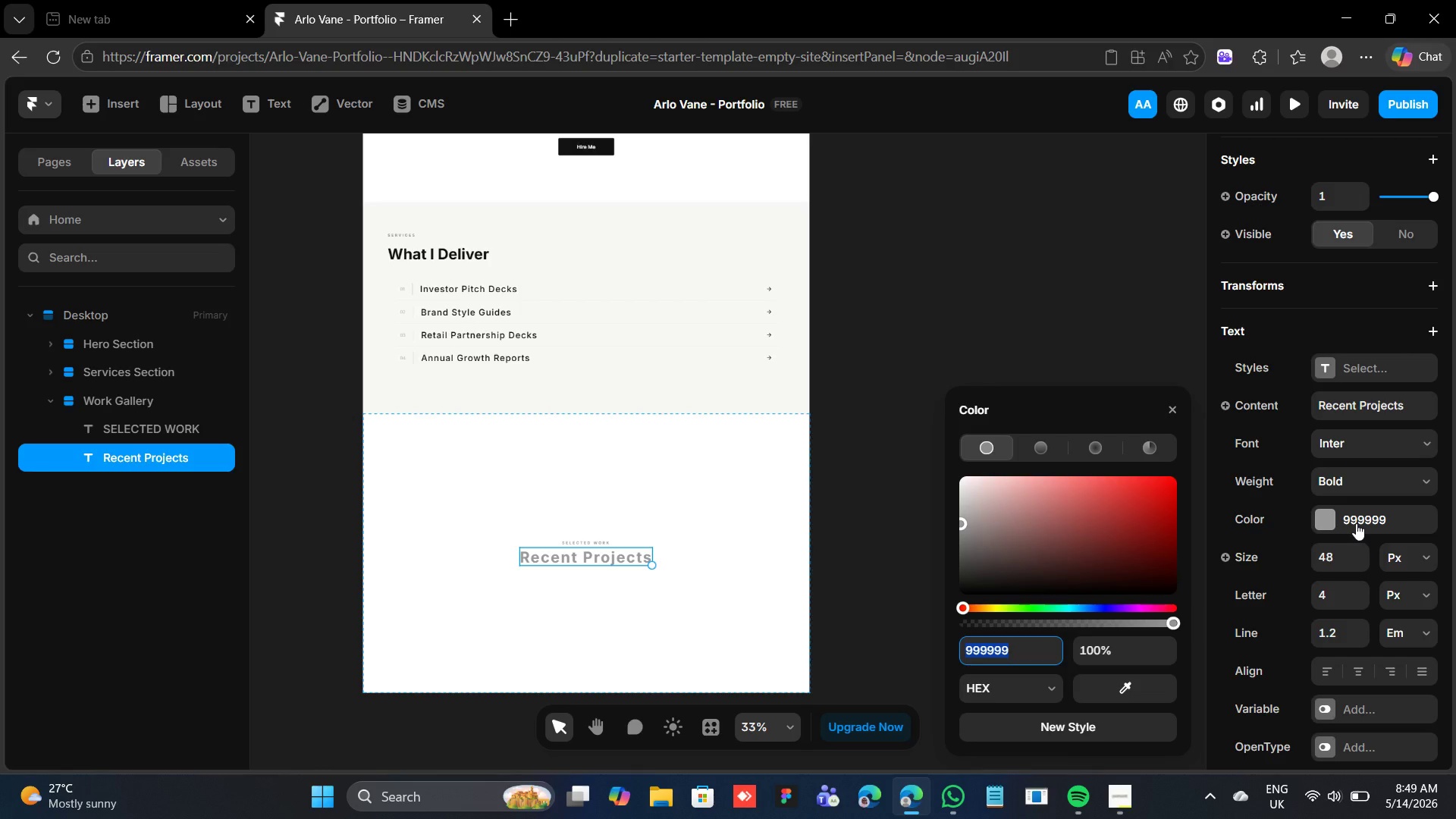 
key(1)
 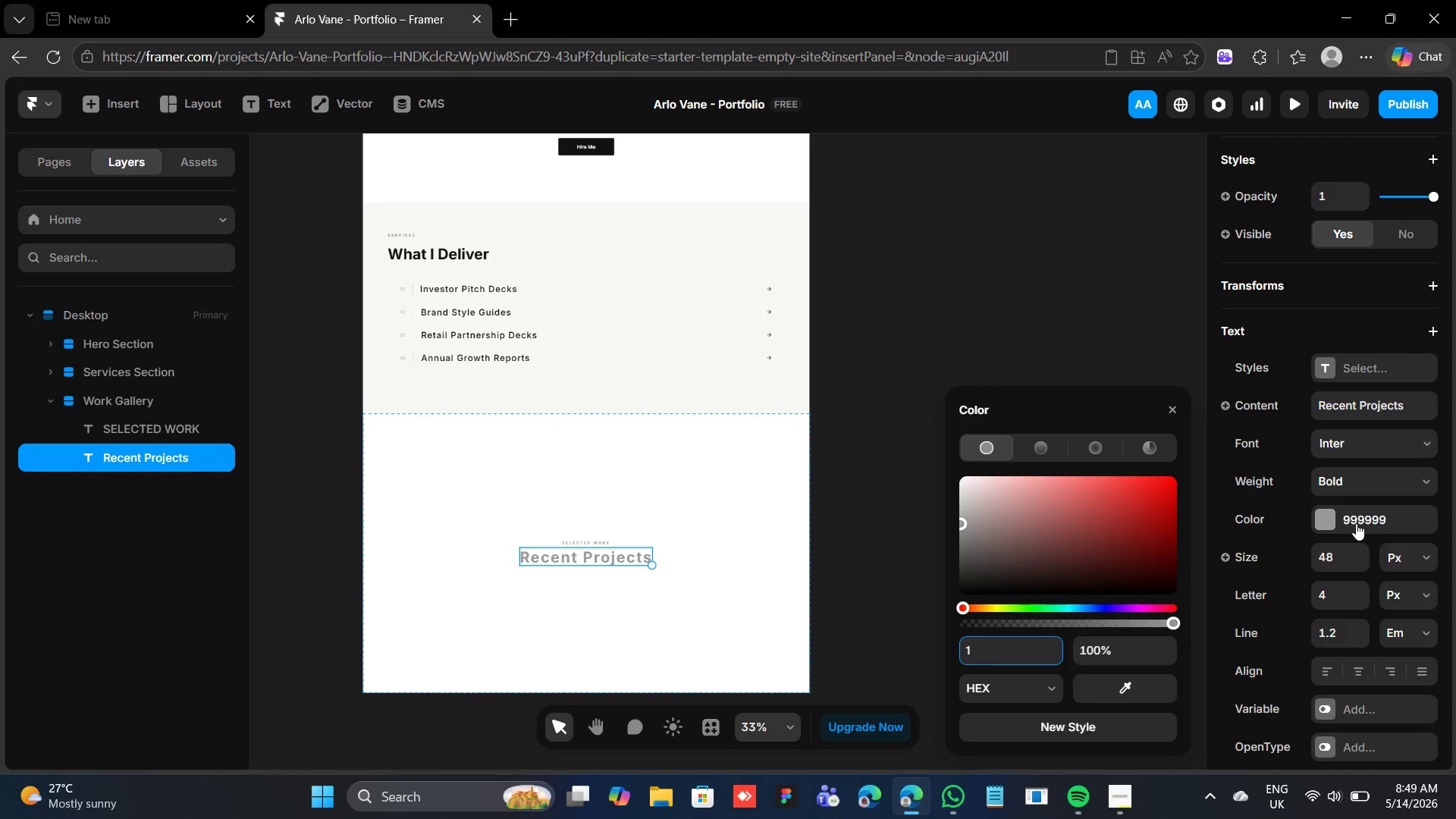 
key(Enter)
 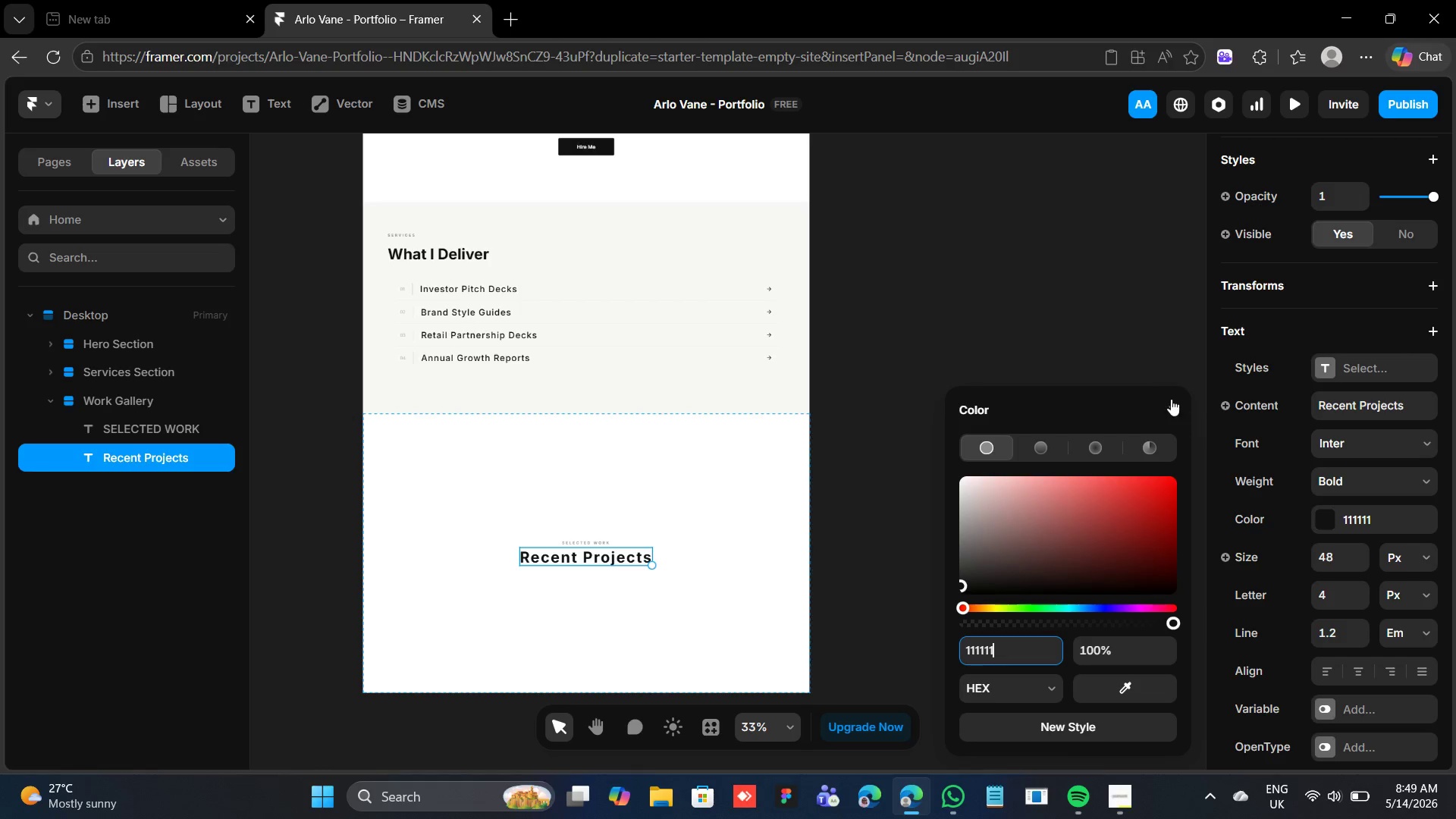 
left_click([1172, 403])
 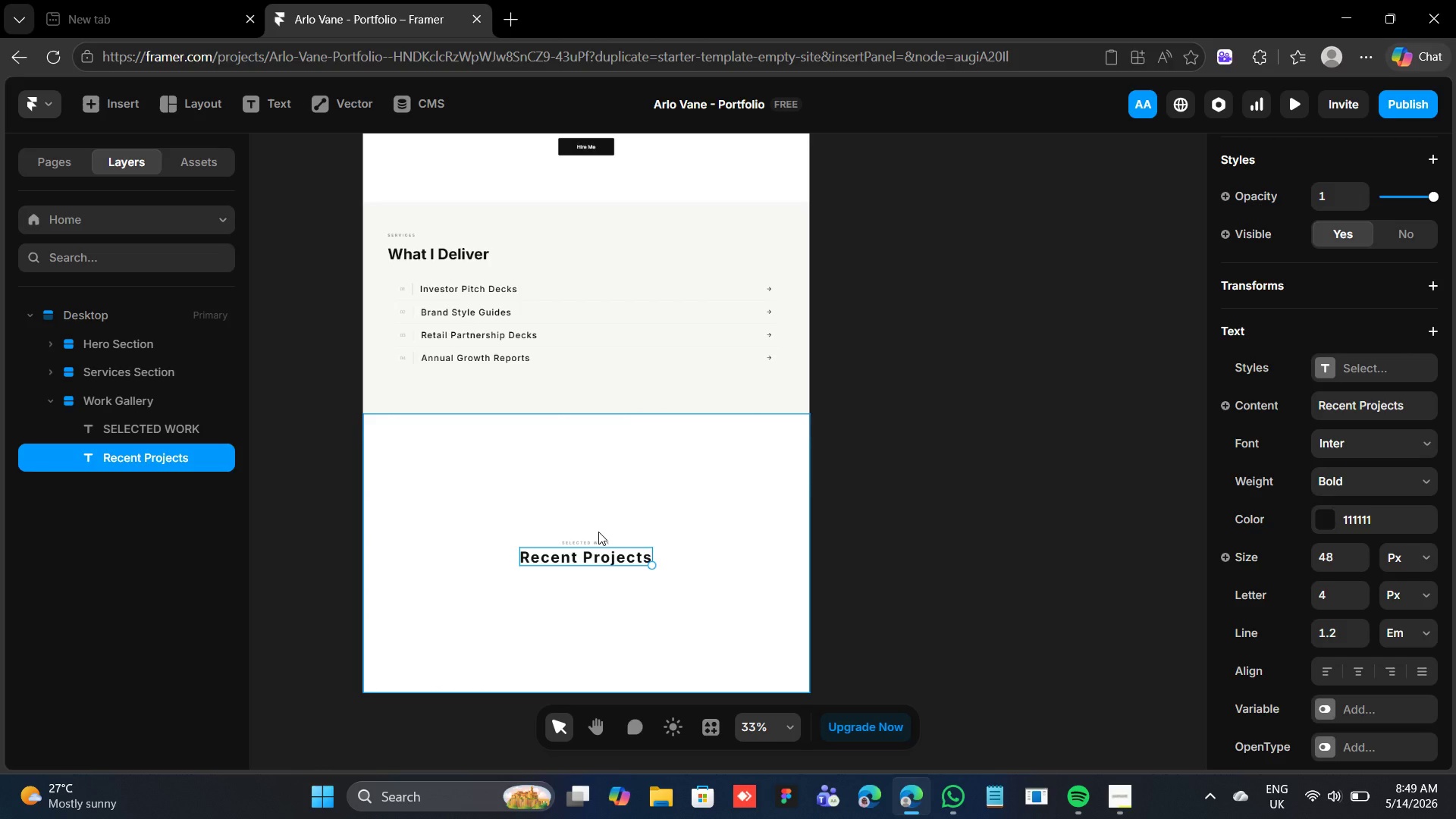 
wait(15.16)
 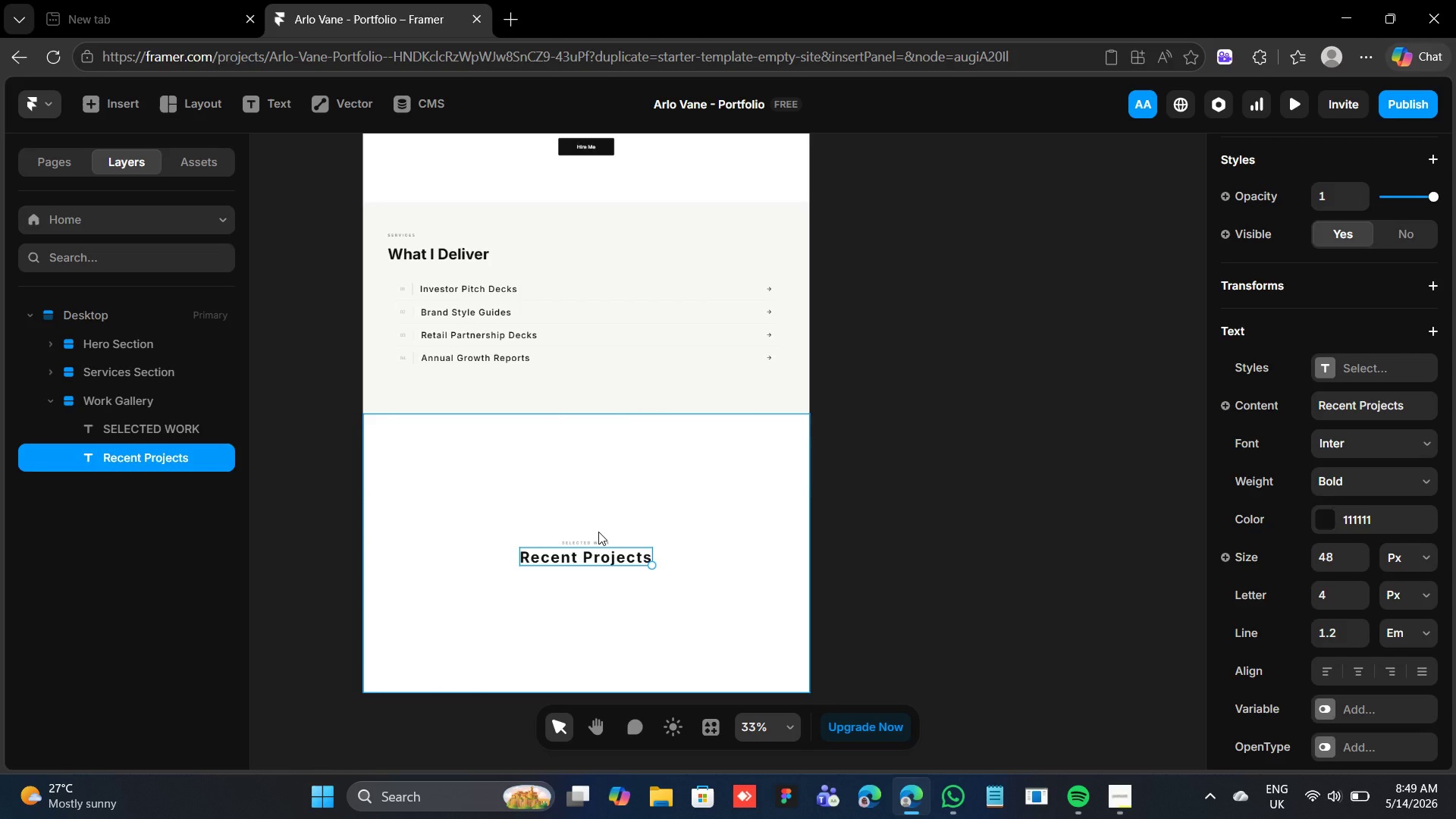 
left_click([599, 520])
 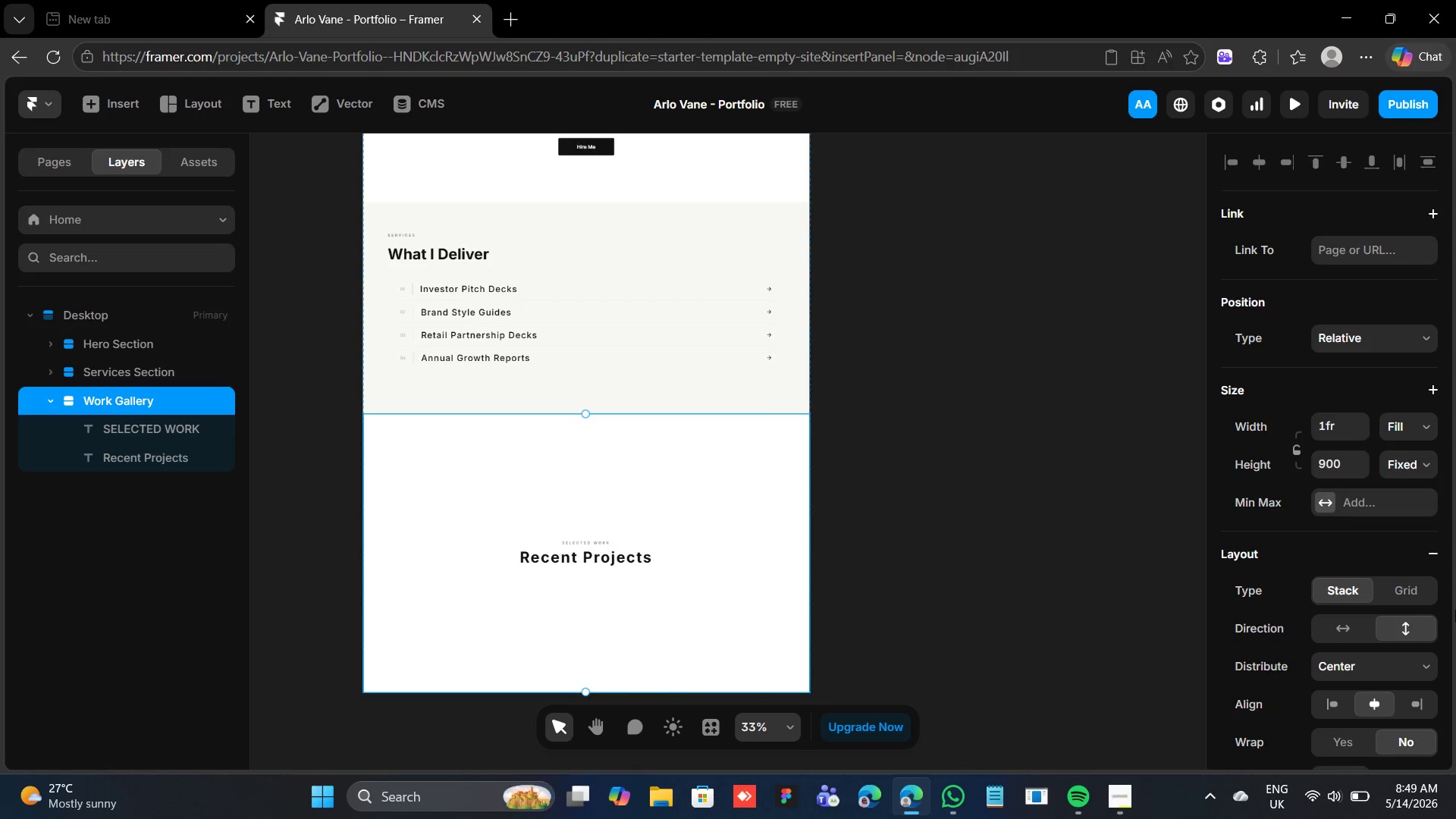 
mouse_move([1407, 520])
 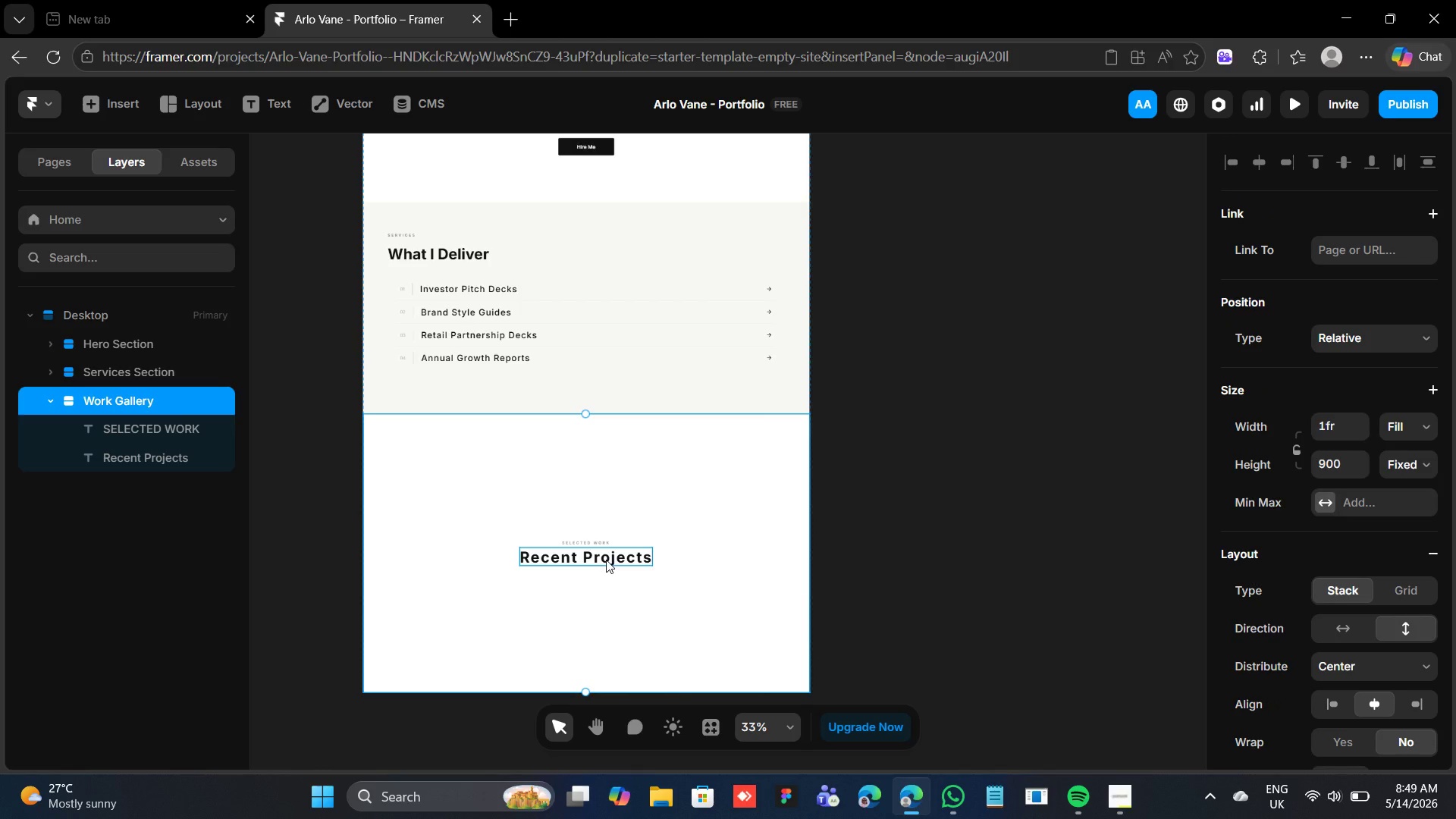 
wait(7.77)
 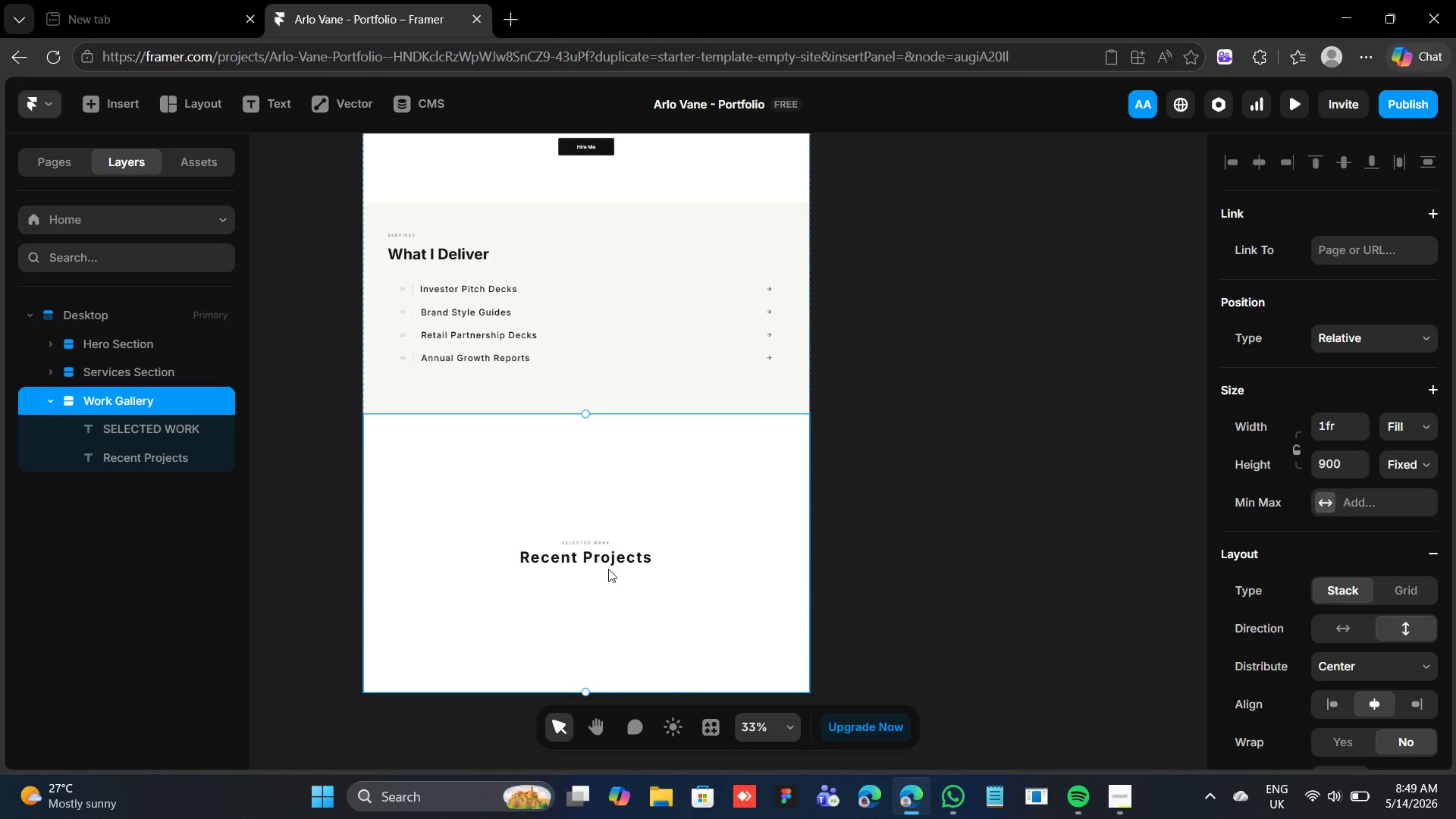 
key(F)
 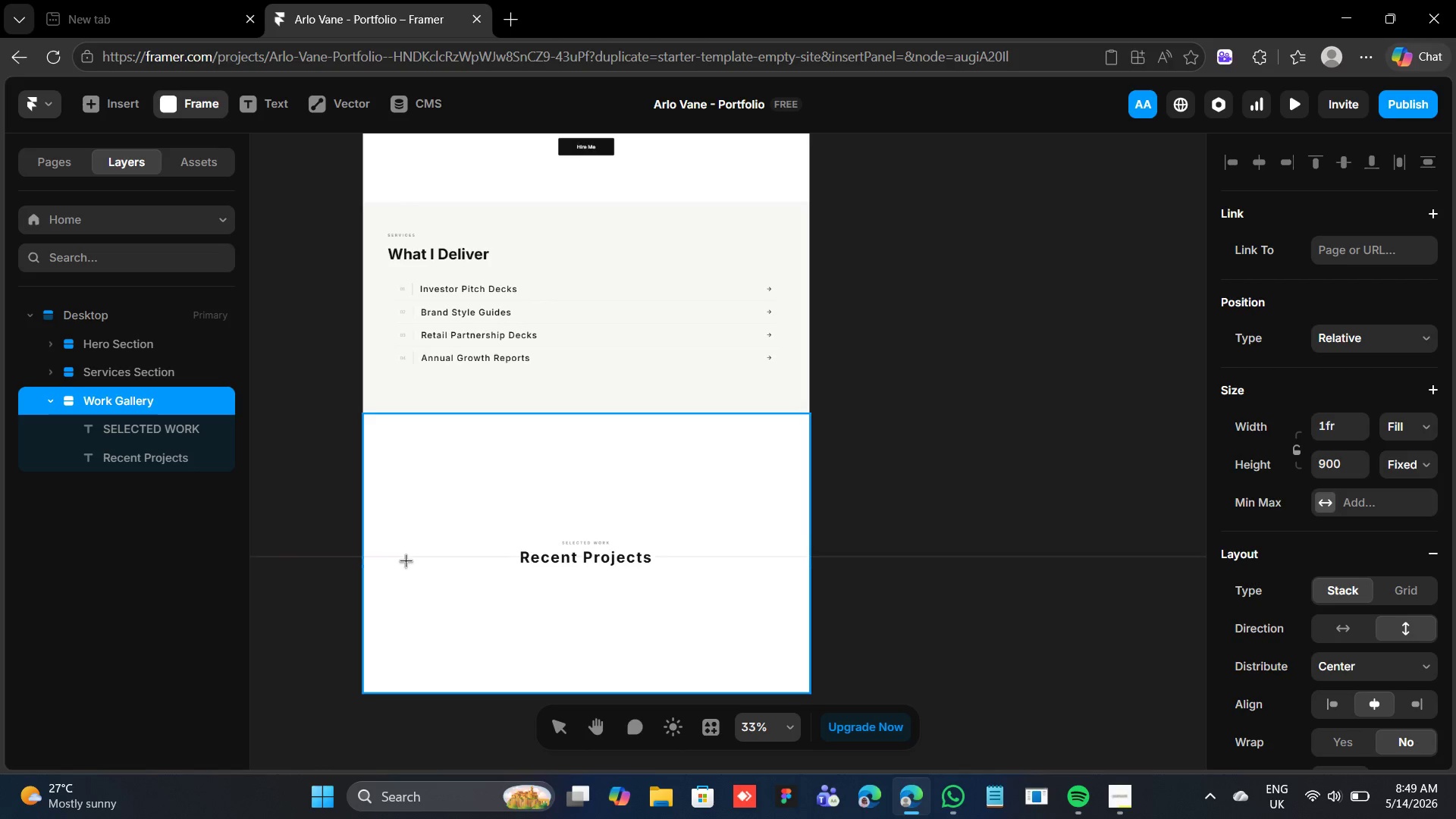 
left_click_drag(start_coordinate=[406, 559], to_coordinate=[582, 673])
 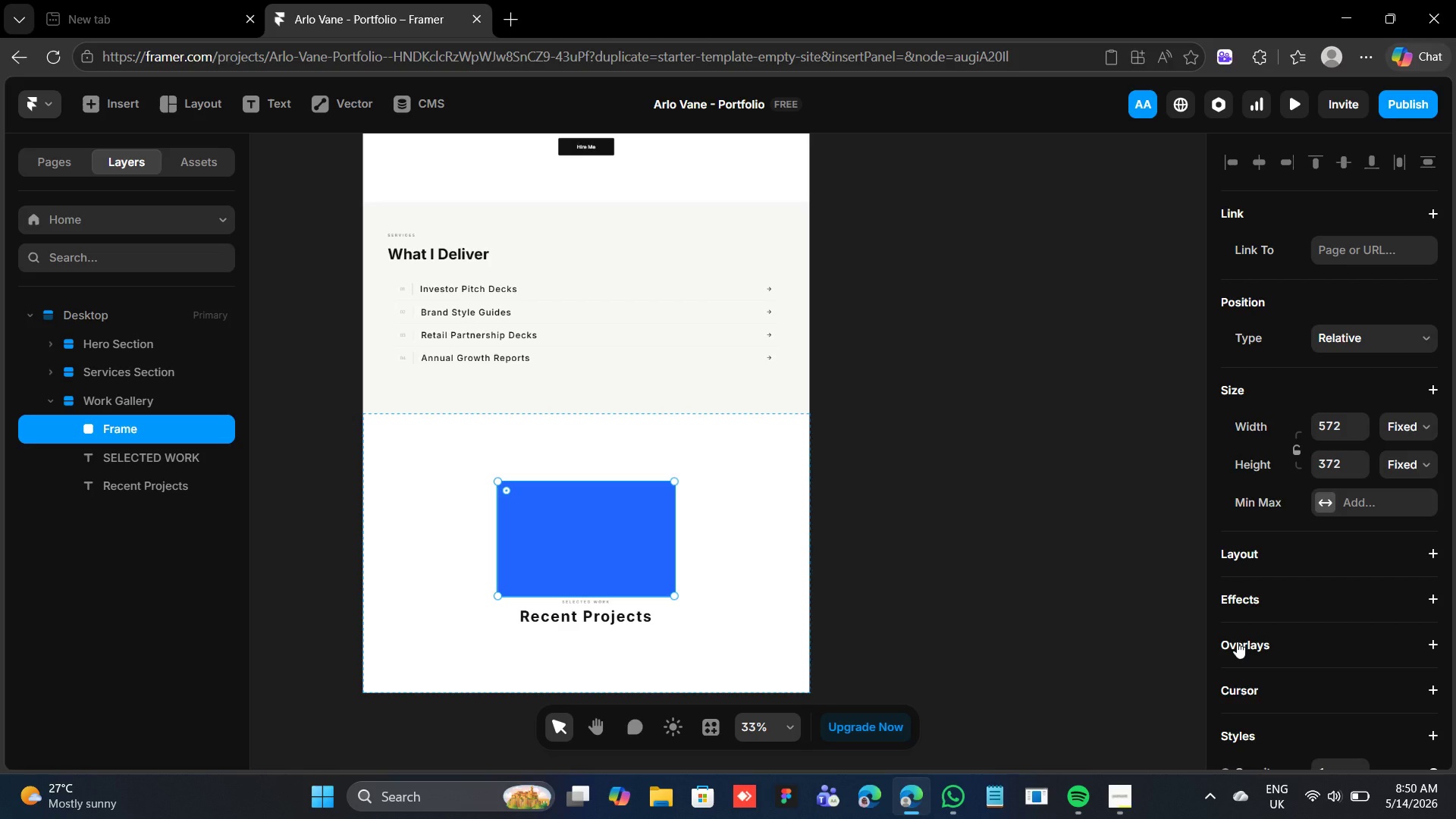 
key(ArrowDown)
 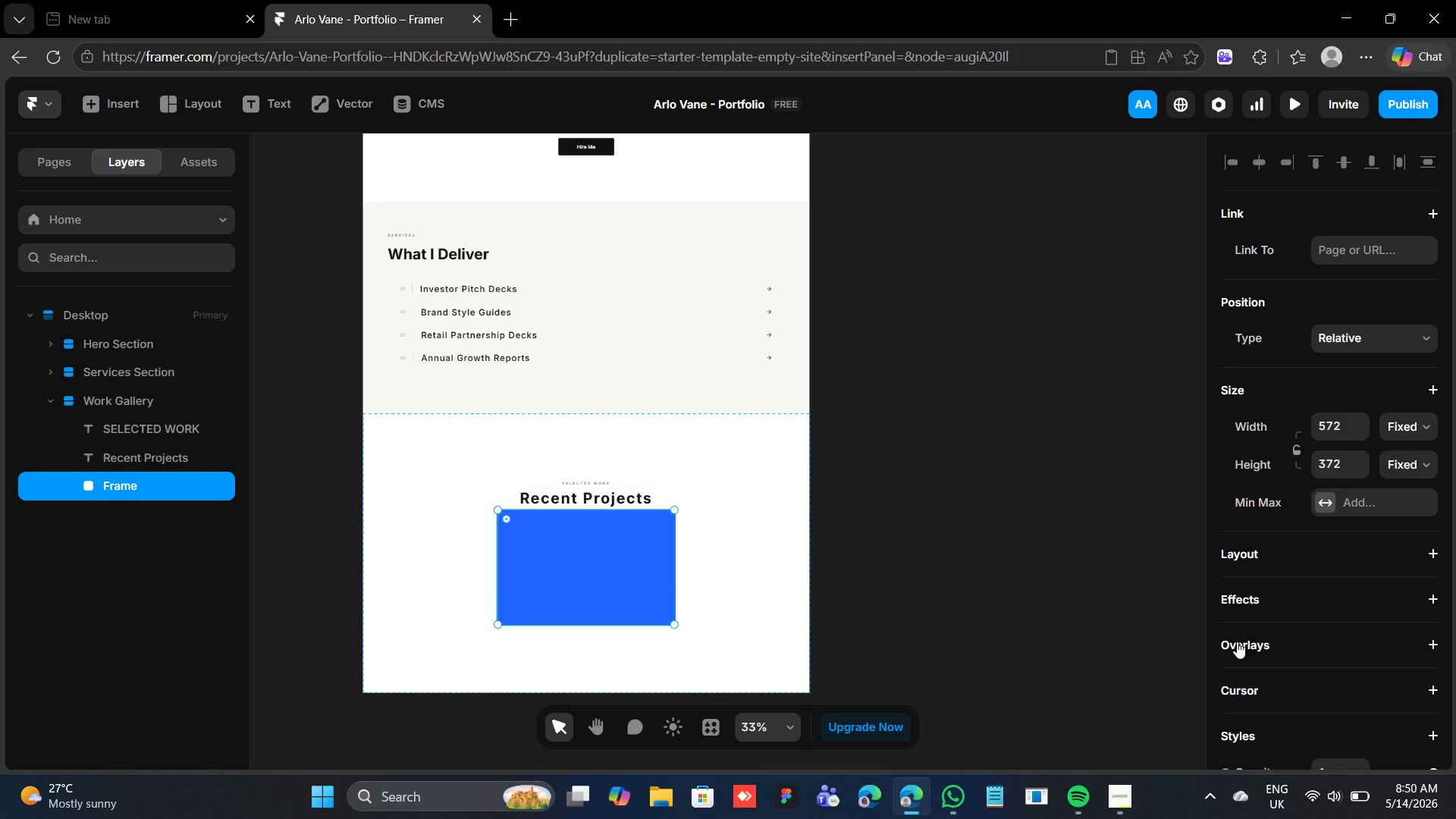 
key(ArrowDown)
 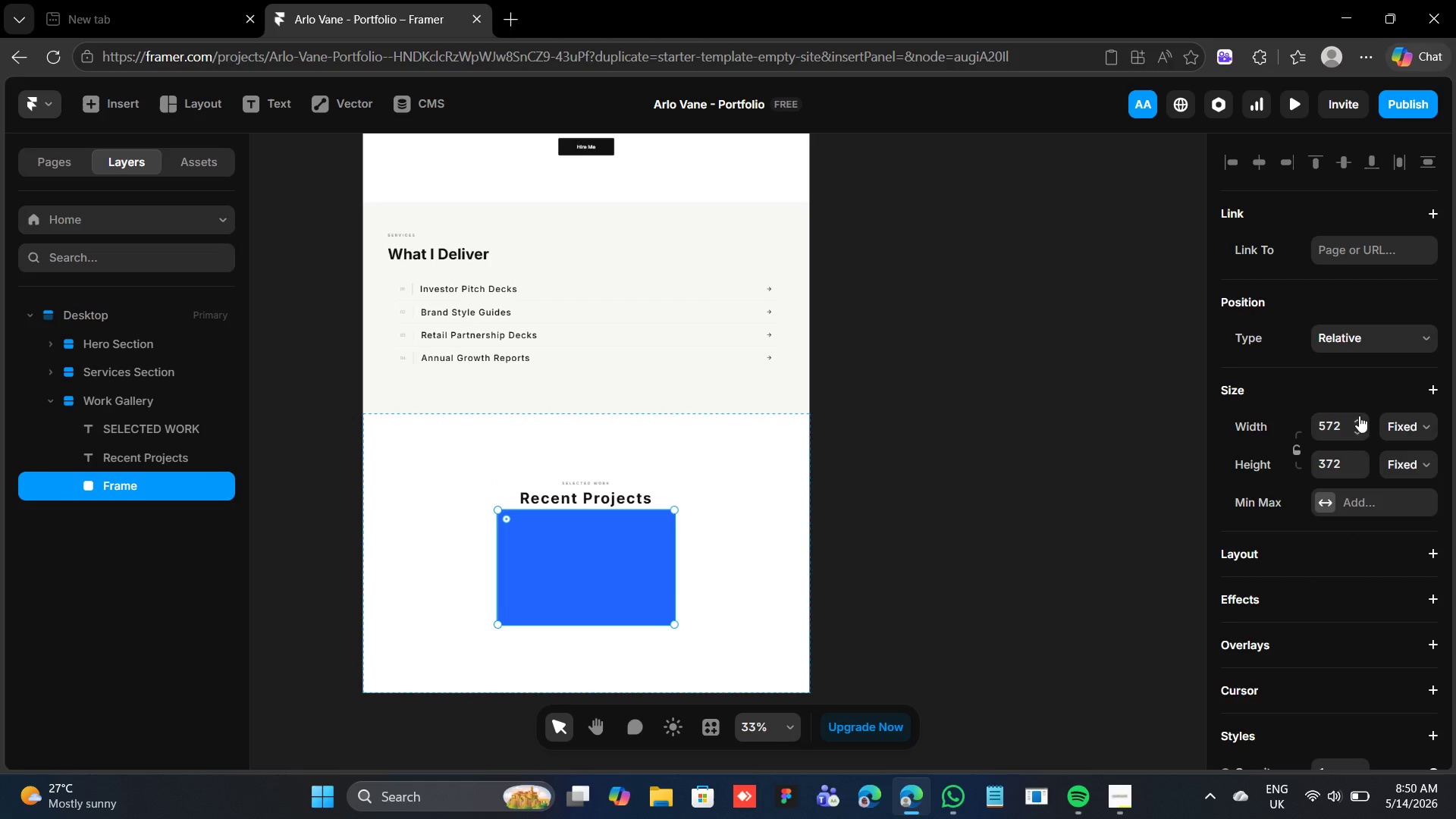 
left_click([1359, 416])
 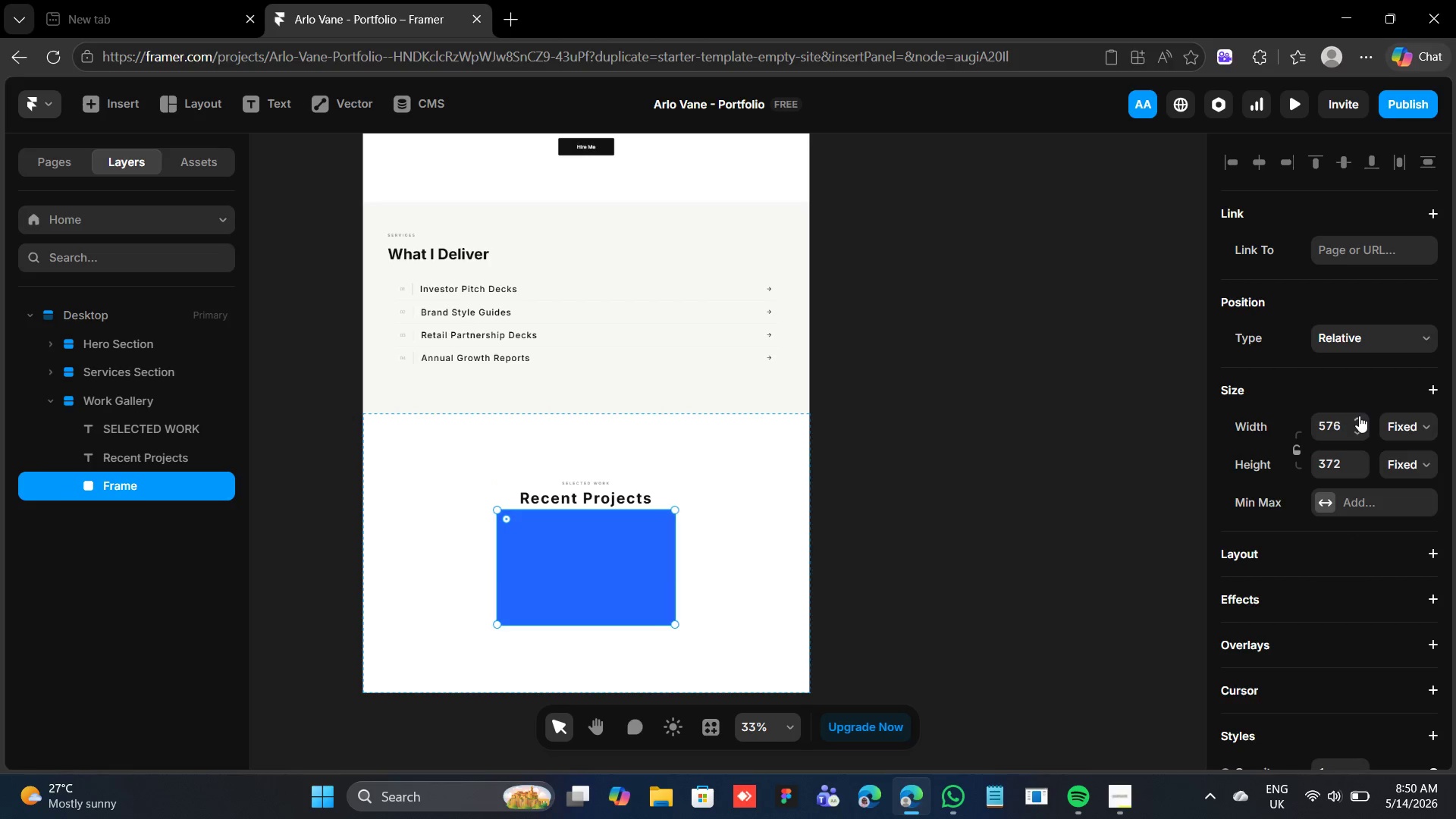 
double_click([1359, 416])
 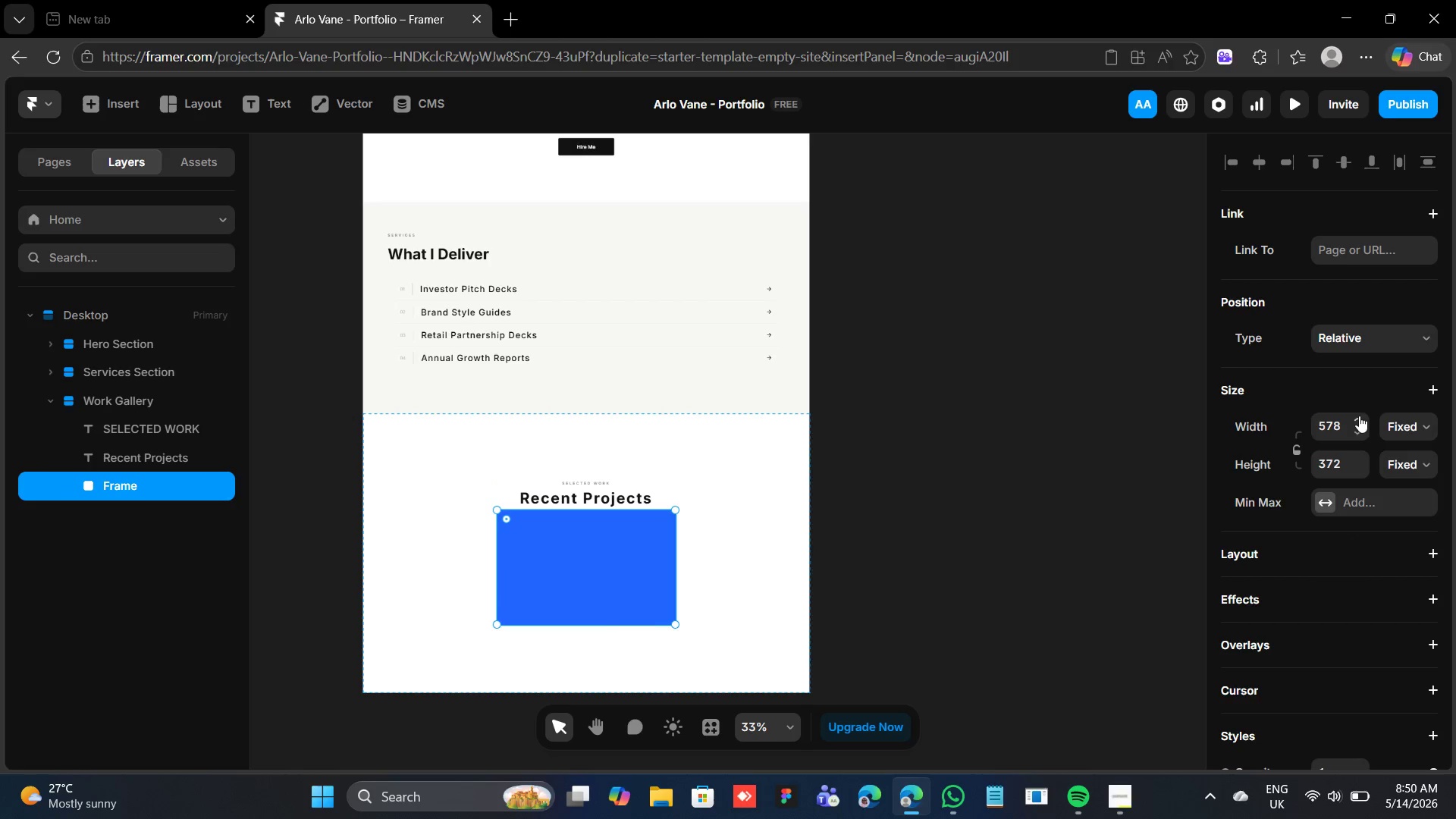 
double_click([1359, 416])
 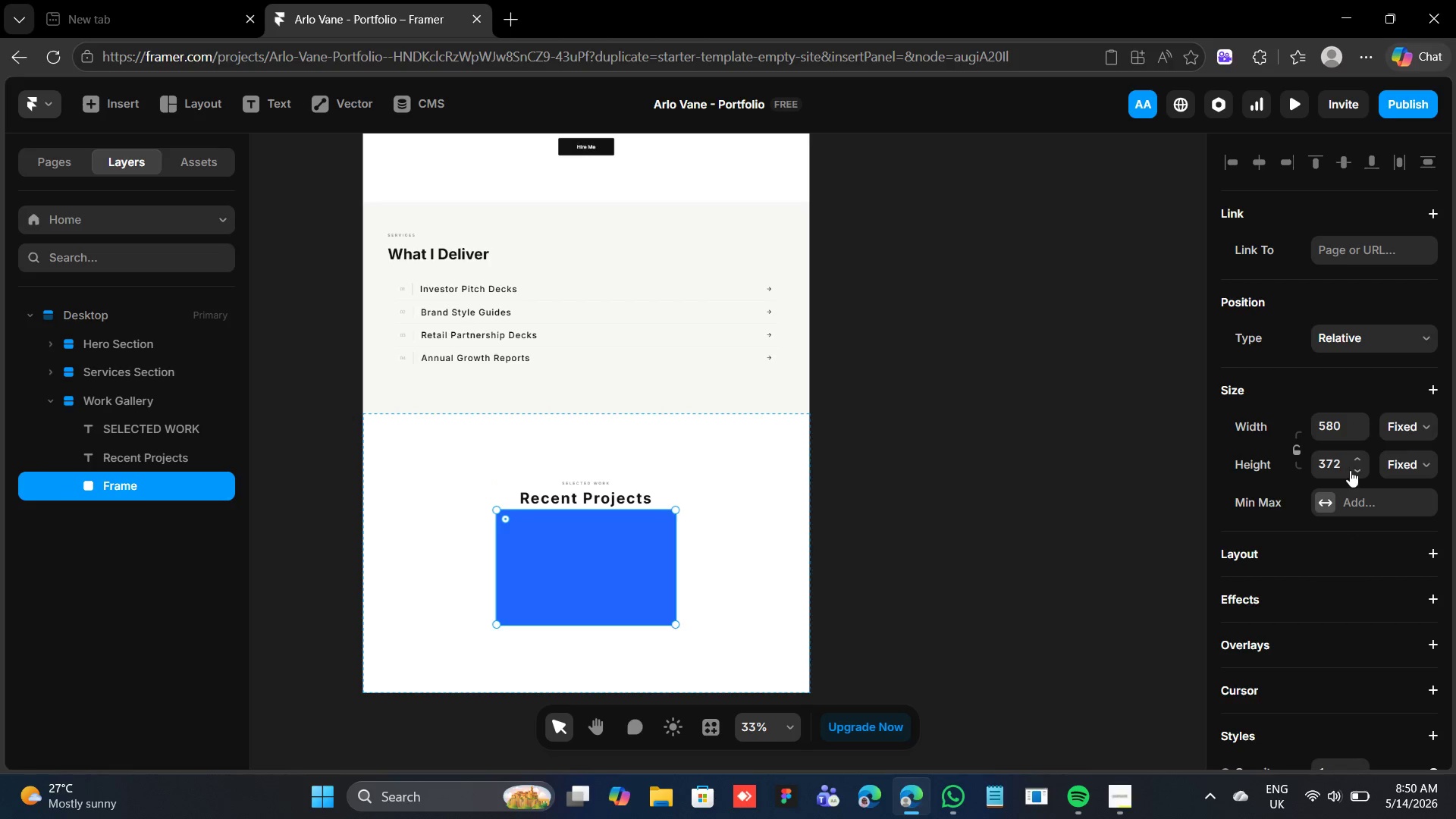 
left_click([1355, 452])
 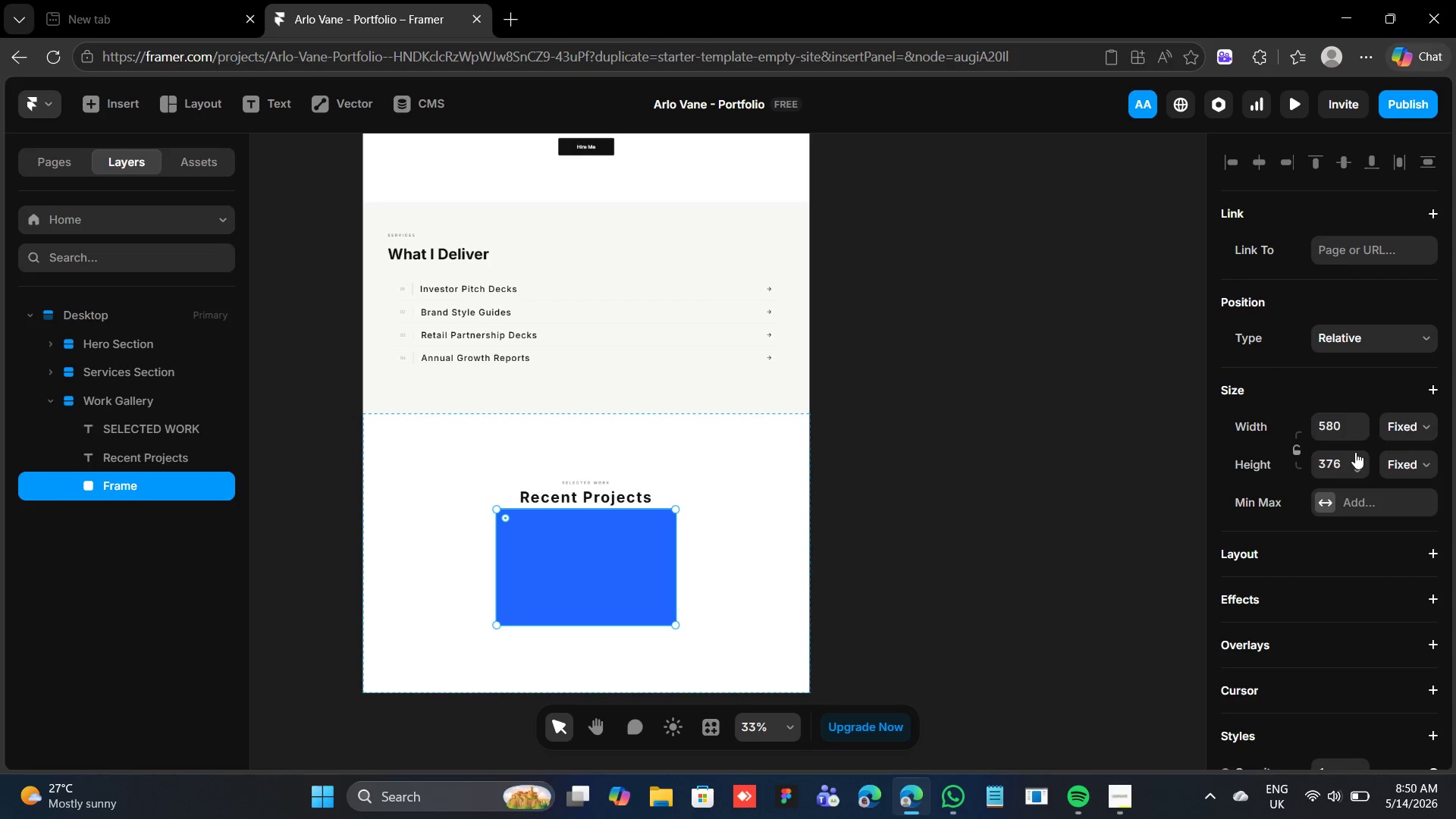 
double_click([1355, 452])
 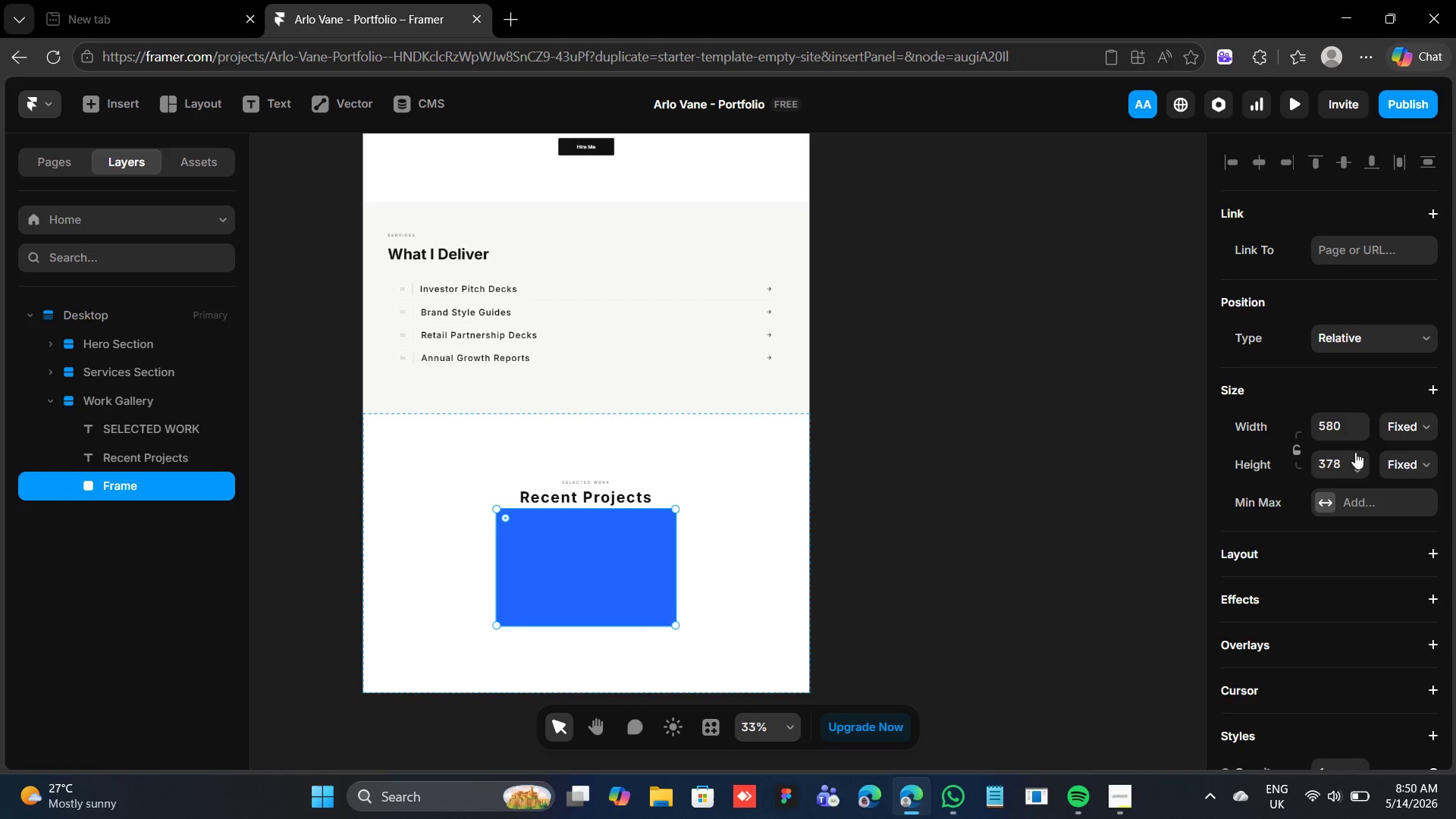 
triple_click([1355, 452])
 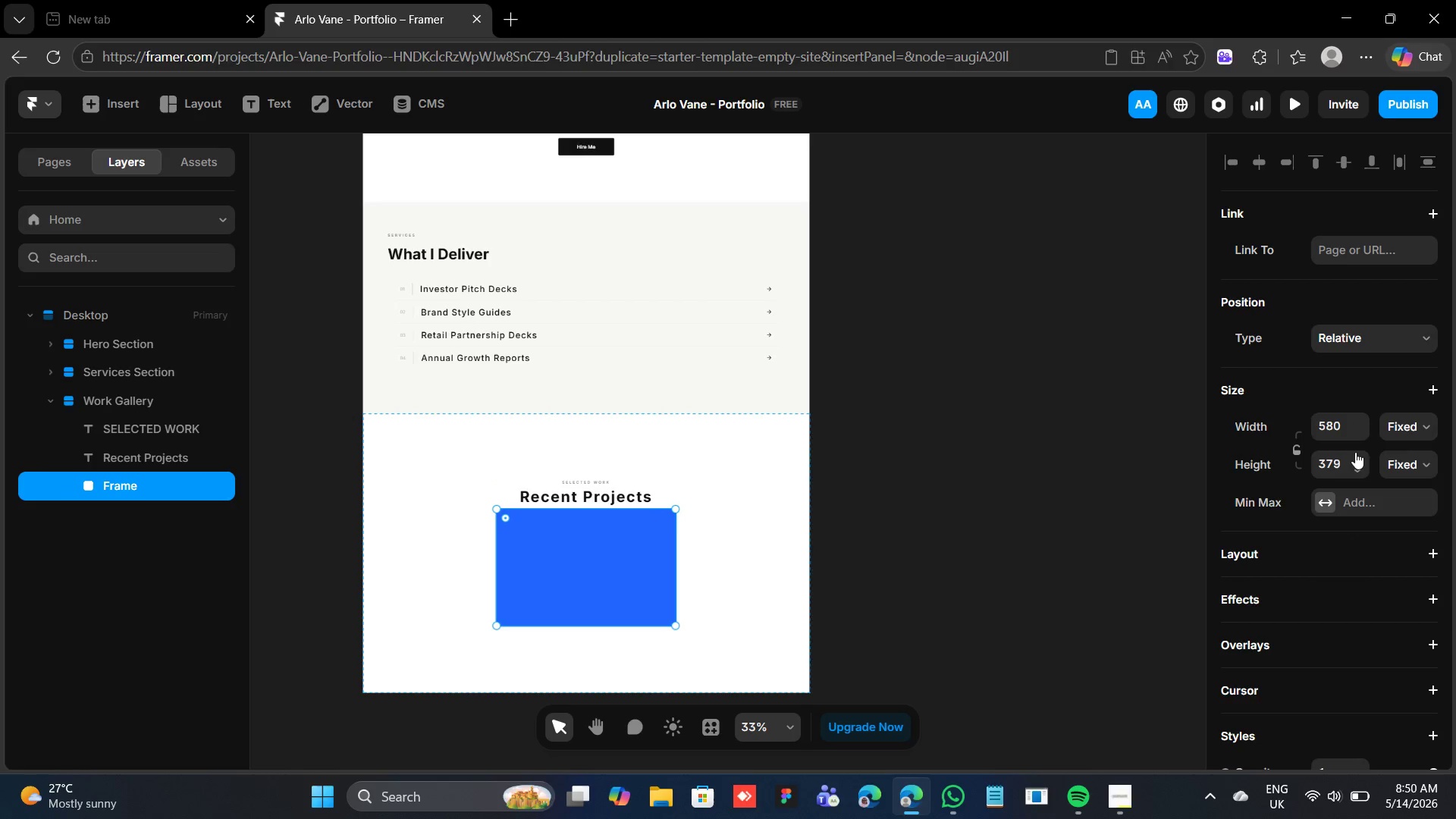 
triple_click([1355, 452])
 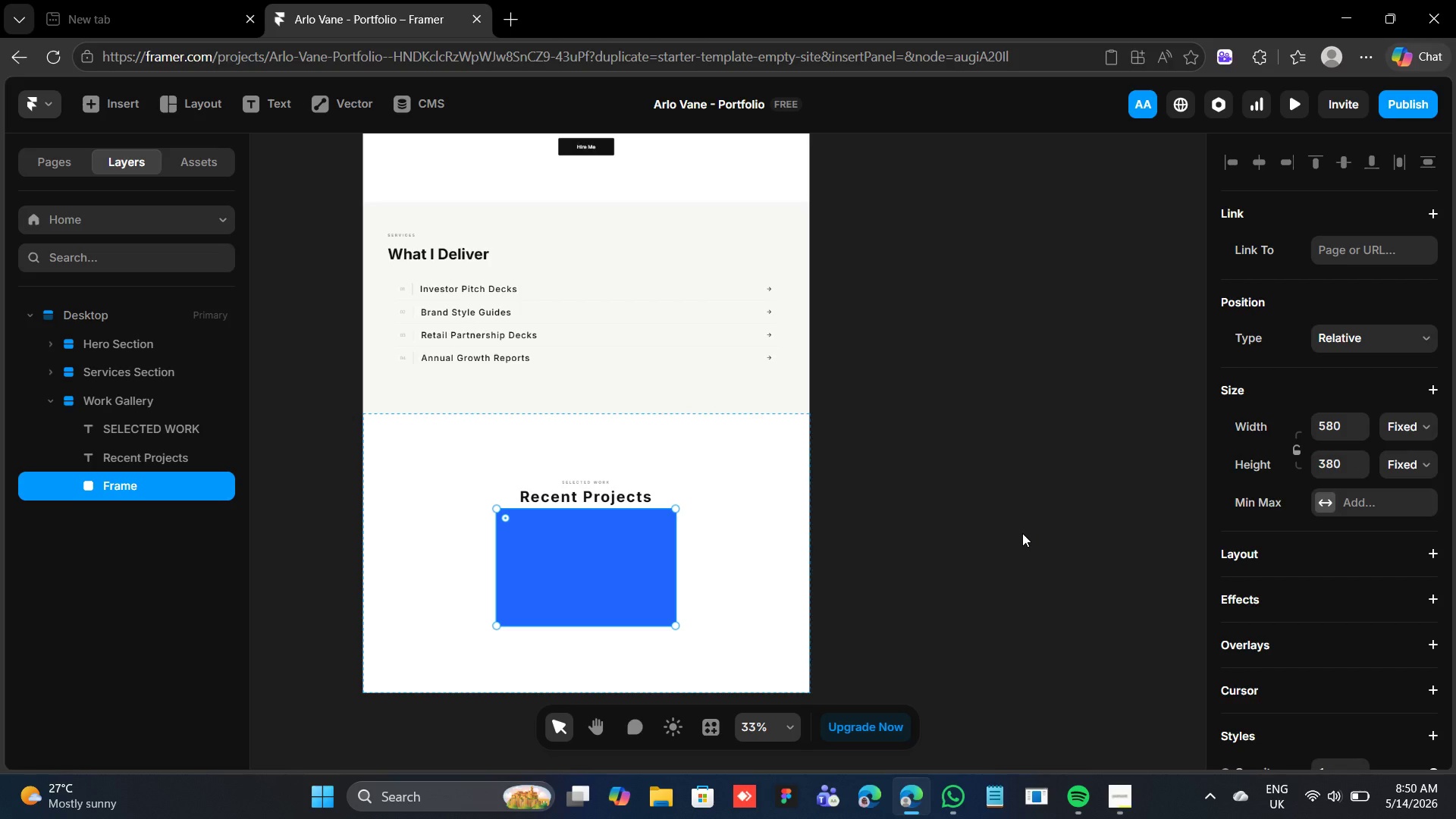 
wait(6.09)
 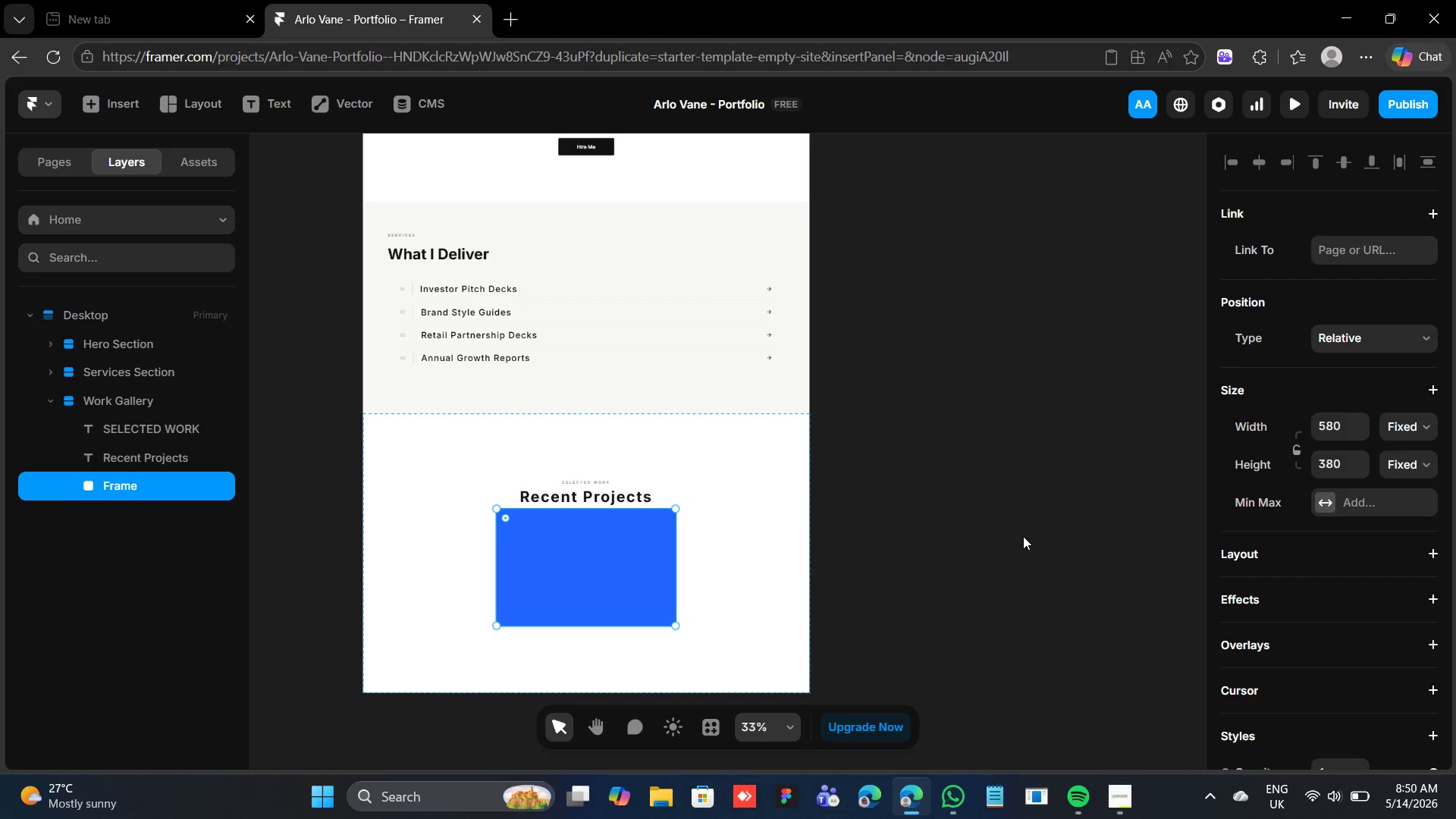 
scroll: coordinate [1337, 604], scroll_direction: down, amount: 5.0
 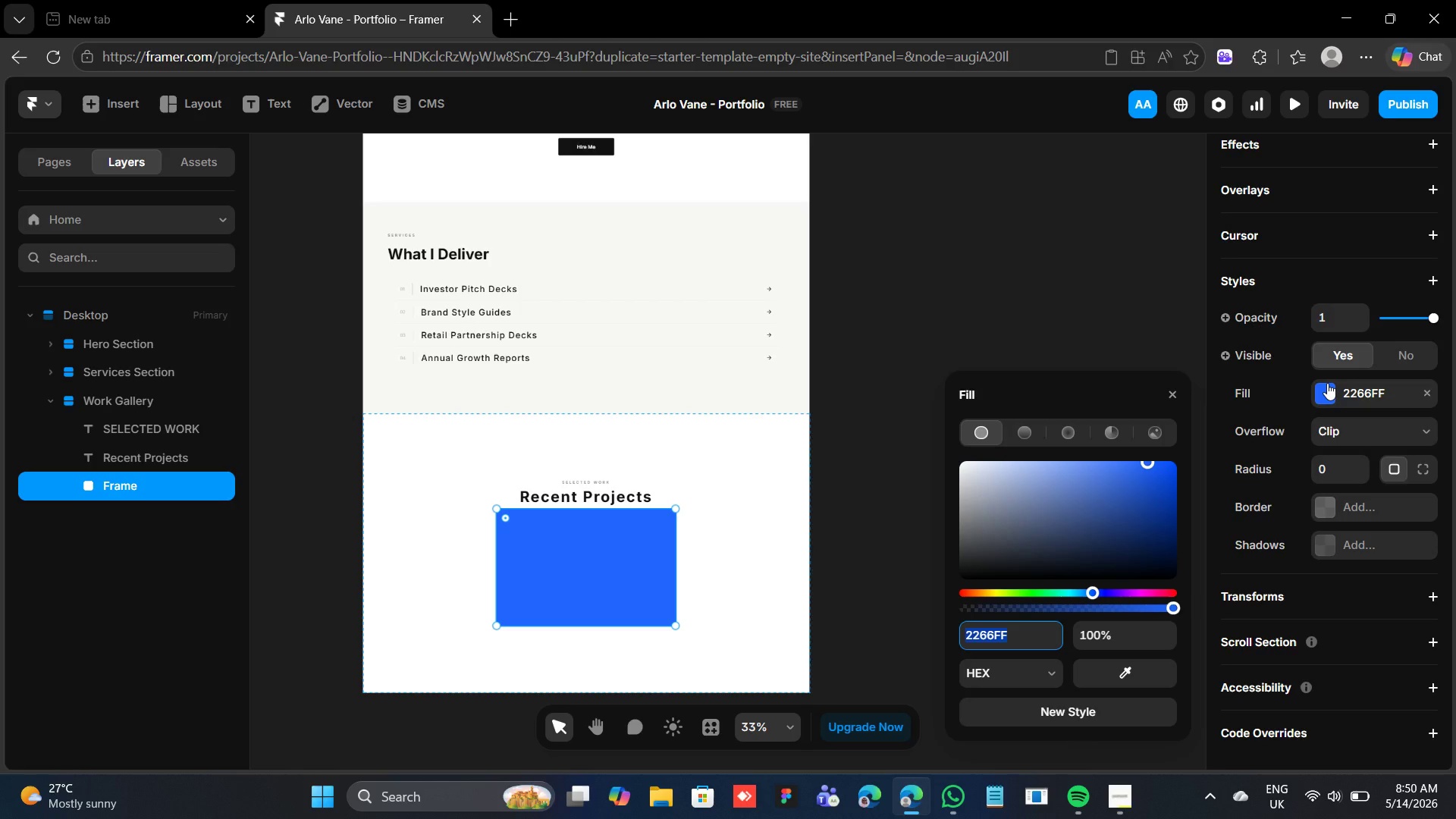 
wait(11.27)
 